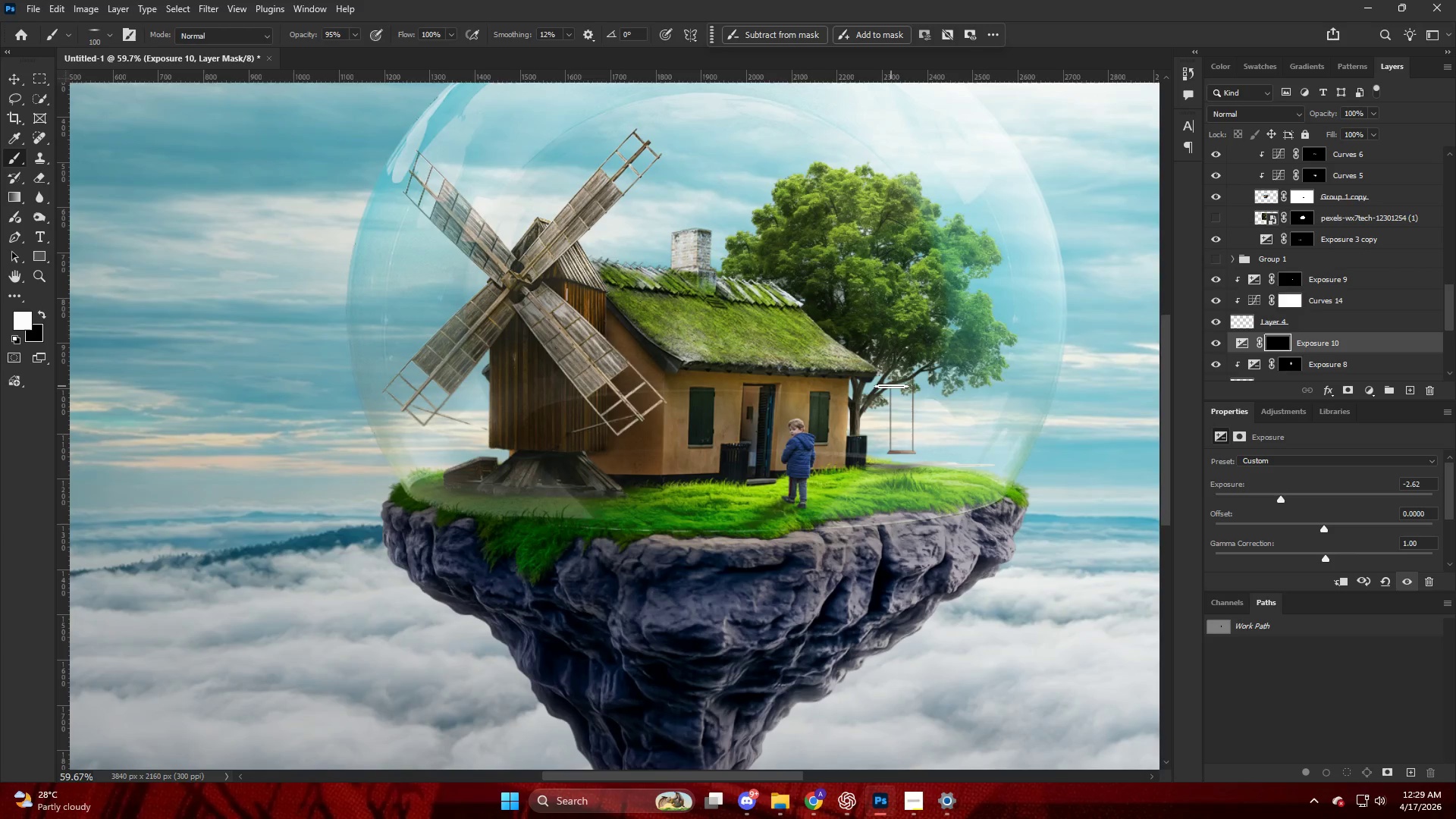 
hold_key(key=AltLeft, duration=0.98)
 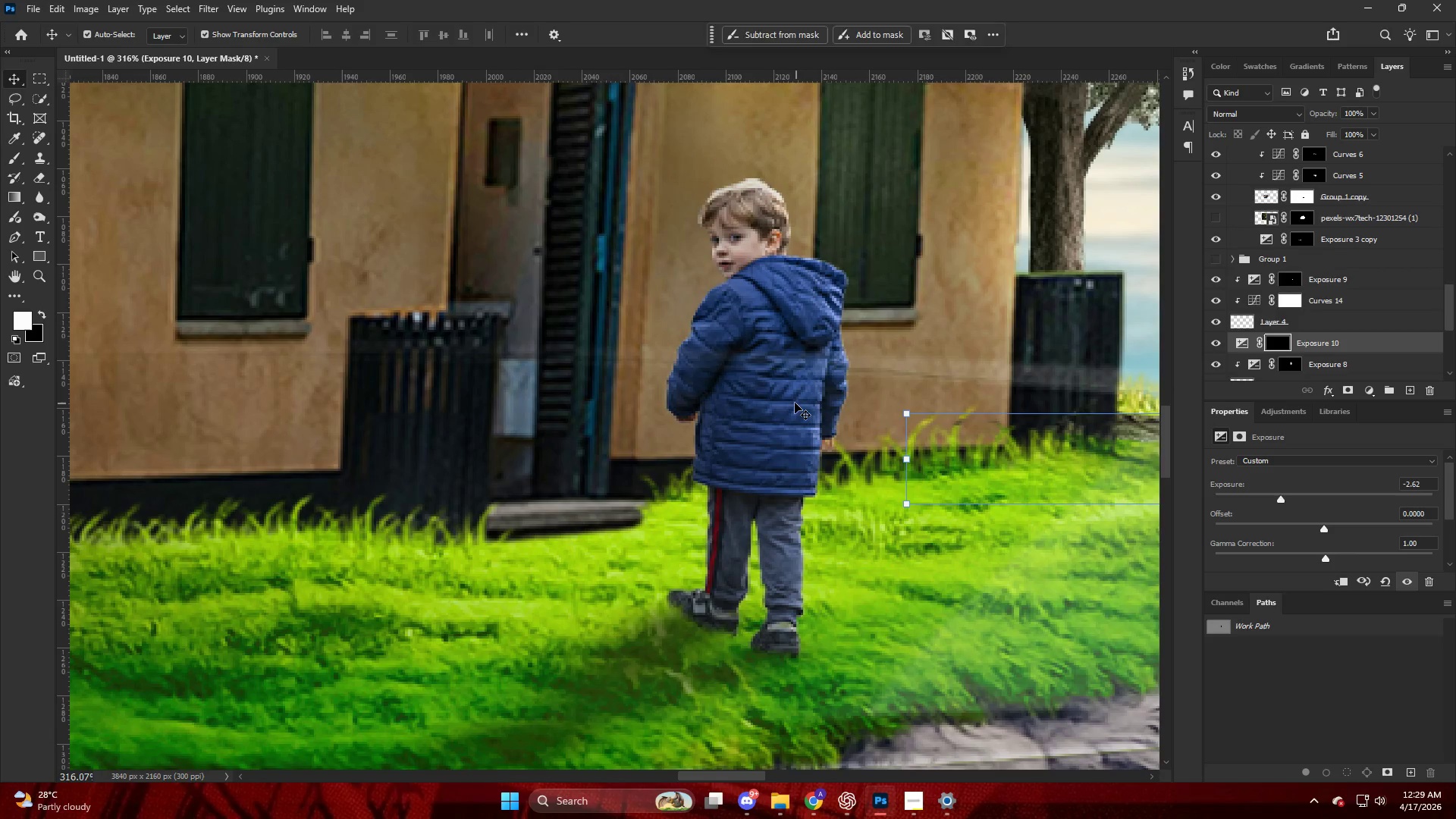 
key(V)
 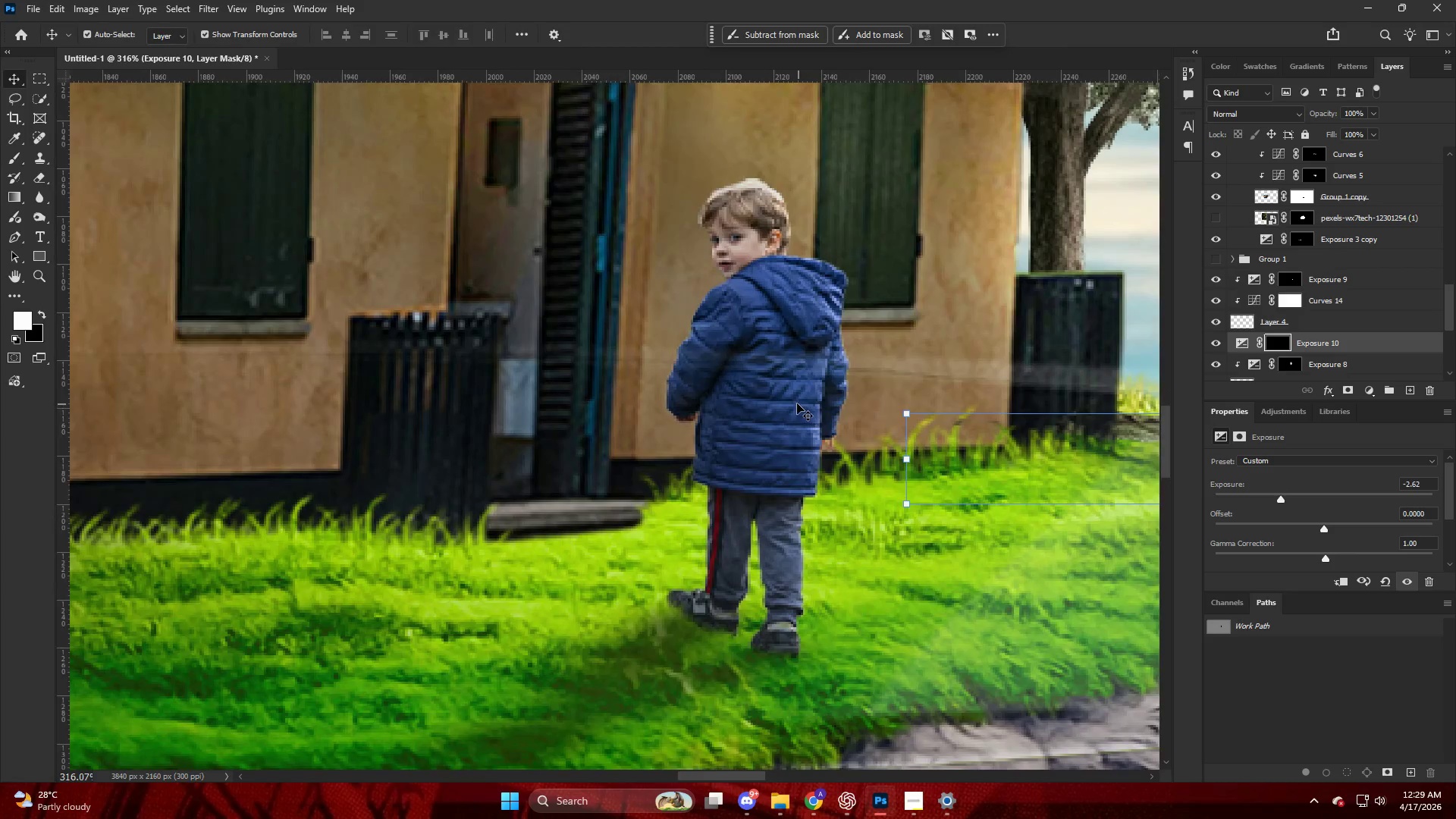 
scroll: coordinate [847, 453], scroll_direction: up, amount: 18.0
 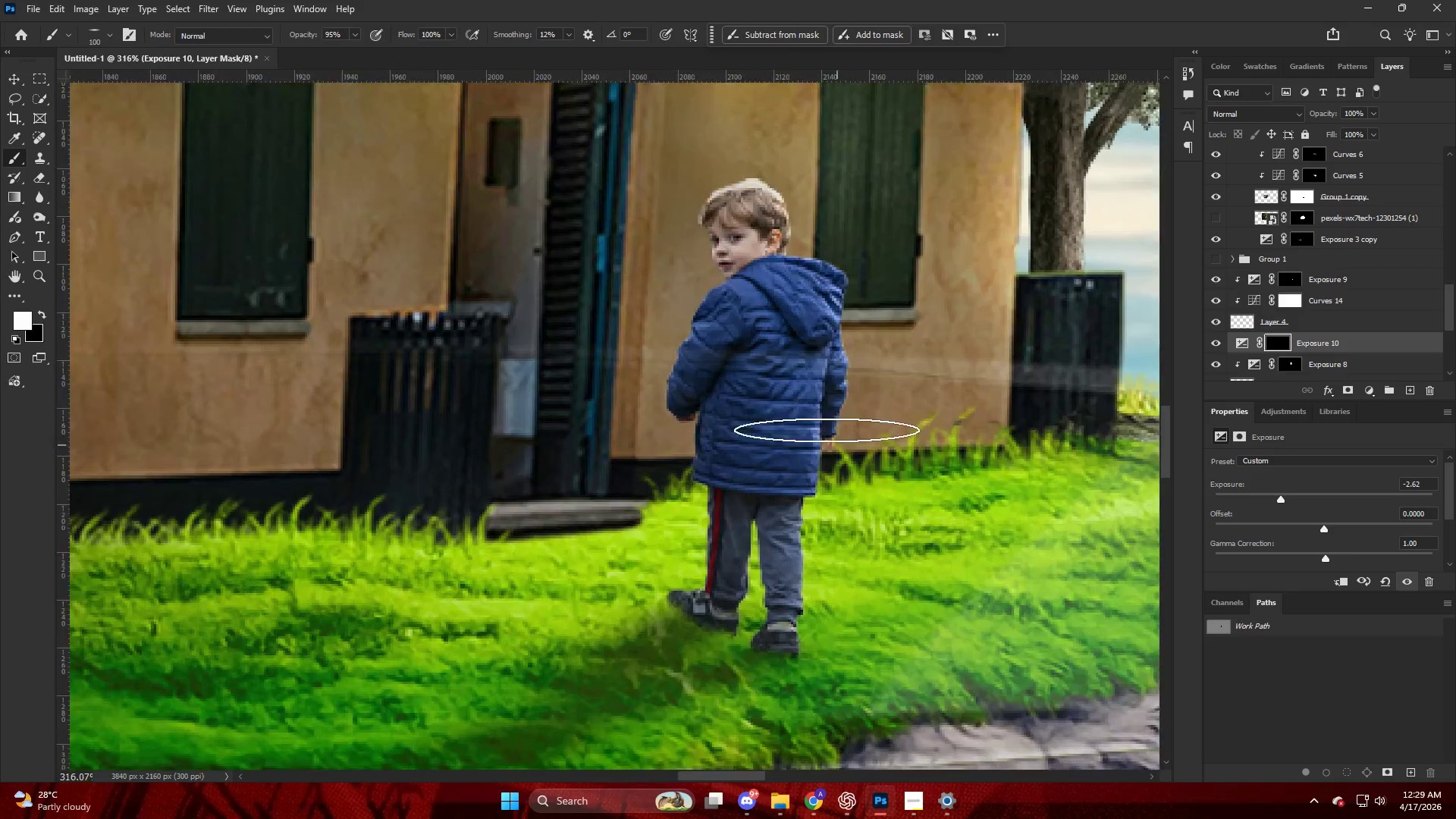 
left_click([795, 403])
 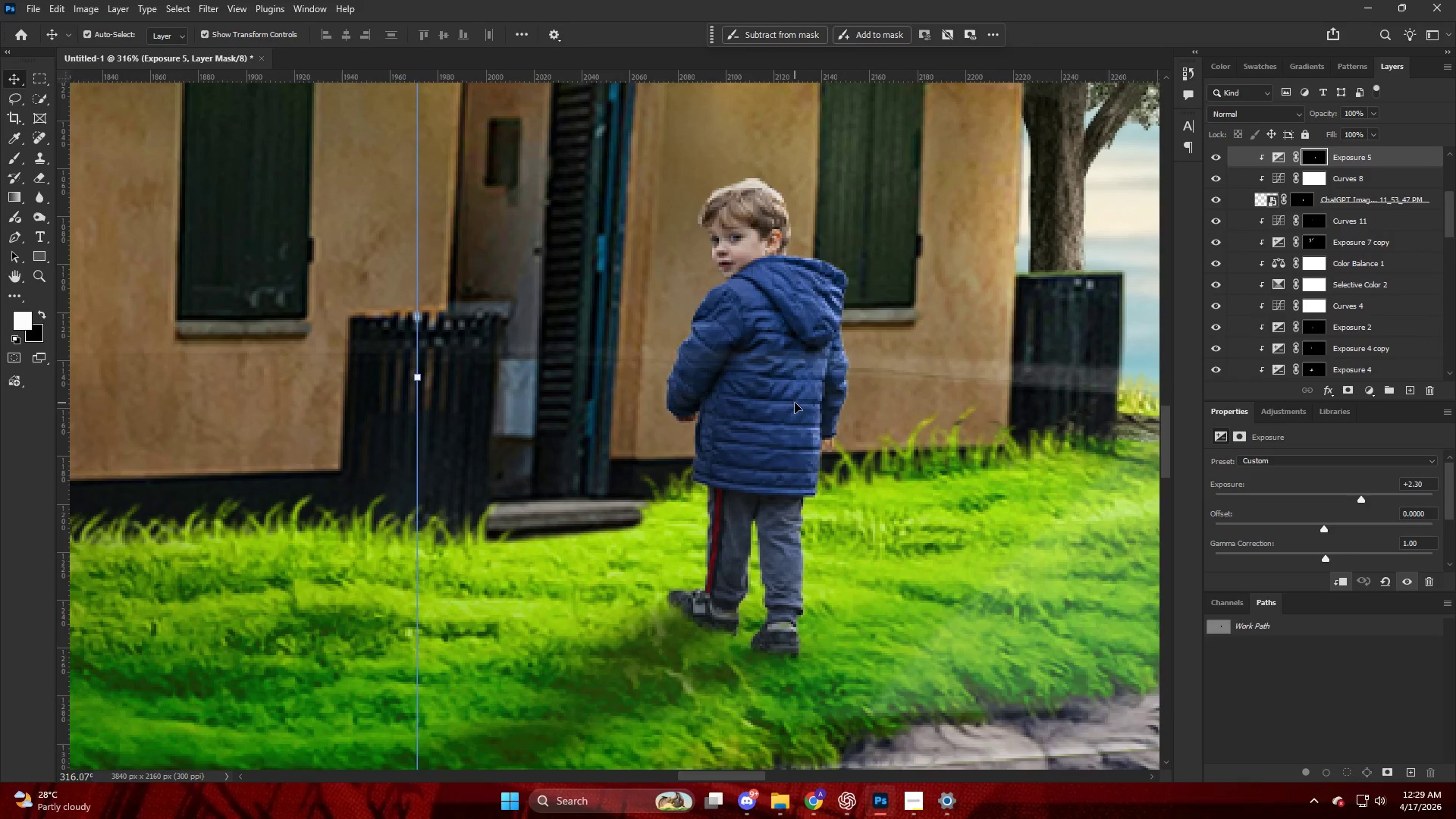 
hold_key(key=AltLeft, duration=0.89)
scroll: coordinate [793, 411], scroll_direction: down, amount: 21.0
 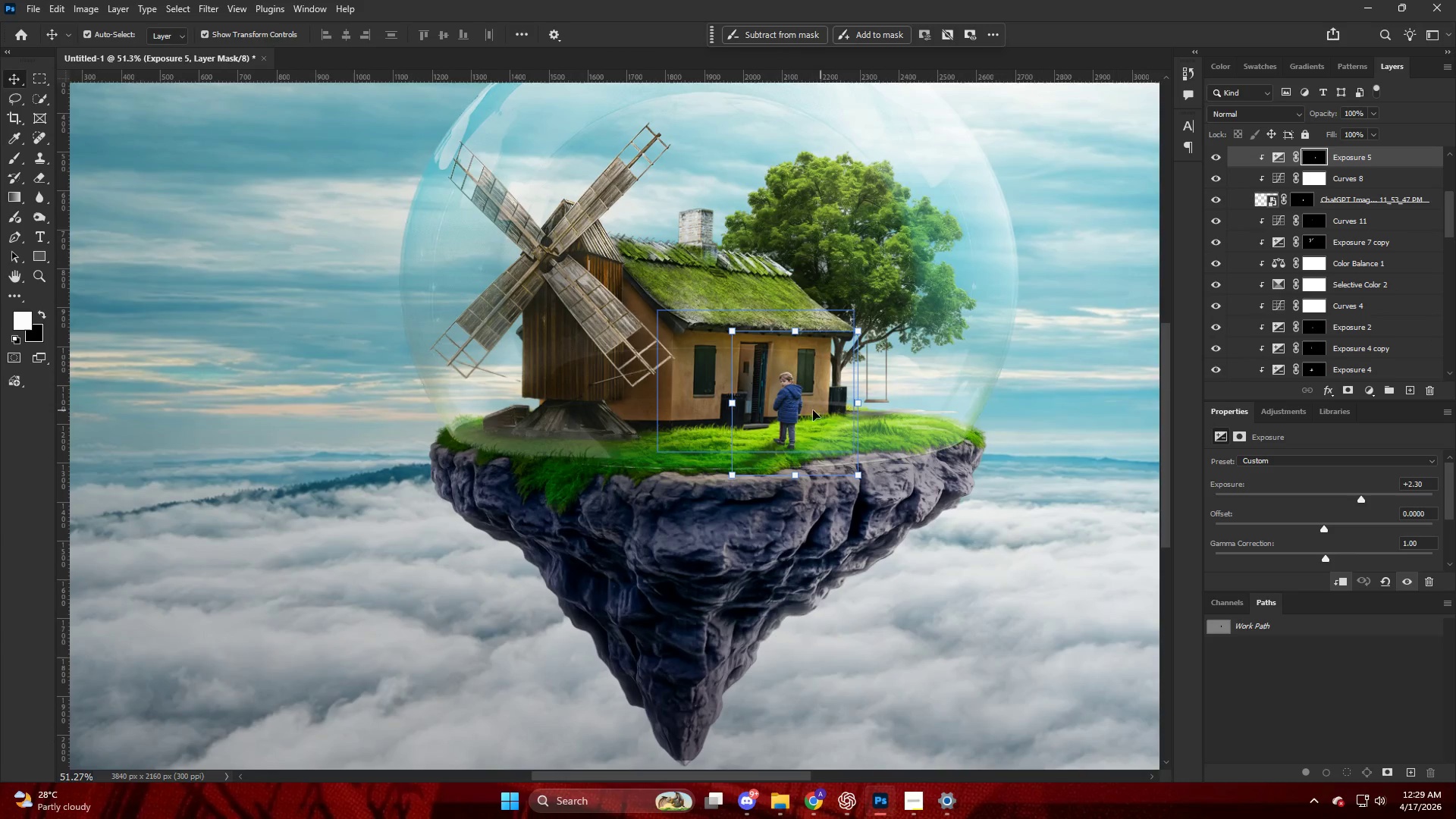 
hold_key(key=AltLeft, duration=0.7)
scroll: coordinate [773, 409], scroll_direction: up, amount: 12.0
 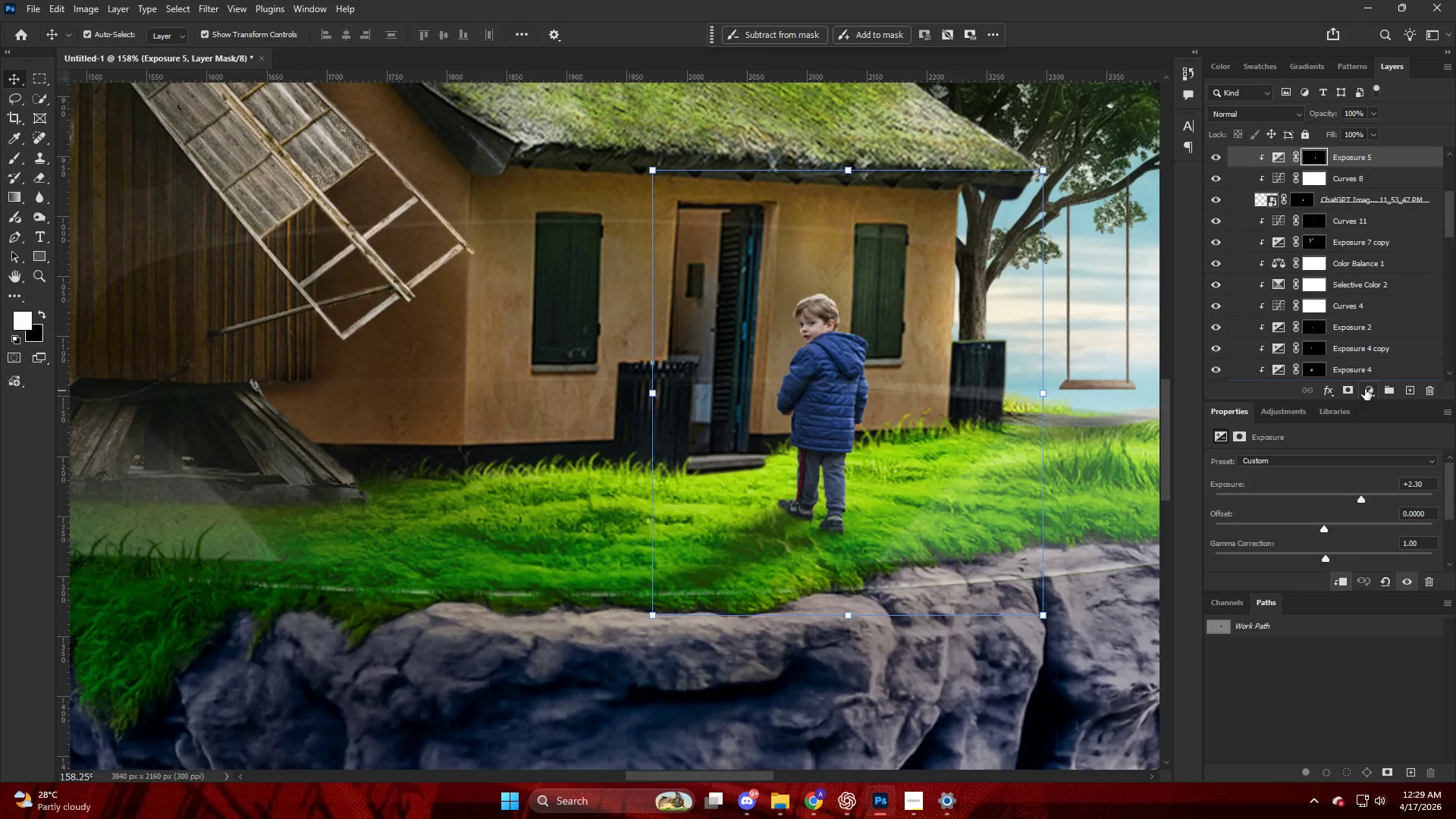 
key(Alt+AltLeft)
 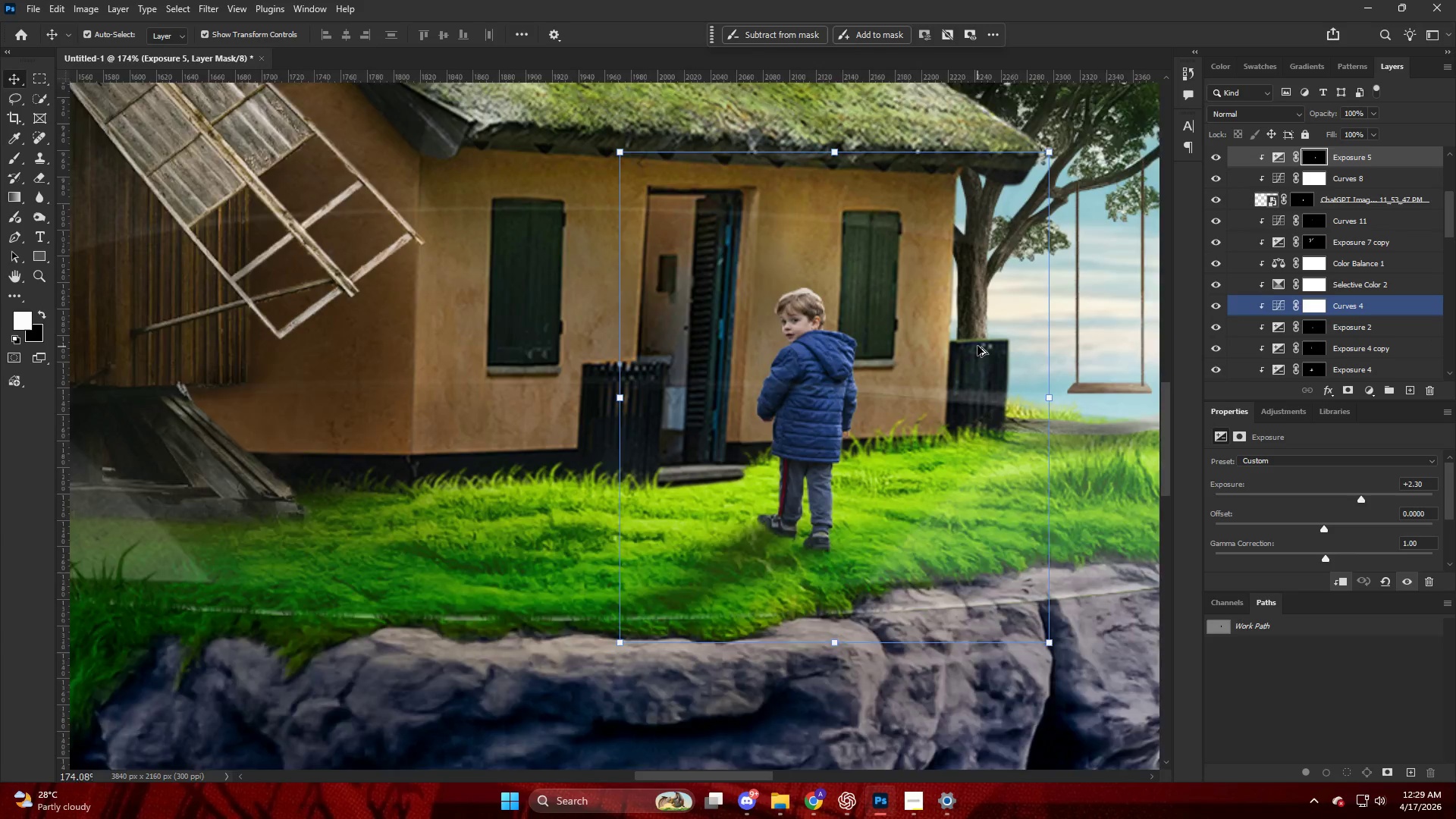 
scroll: coordinate [1323, 219], scroll_direction: up, amount: 7.0
 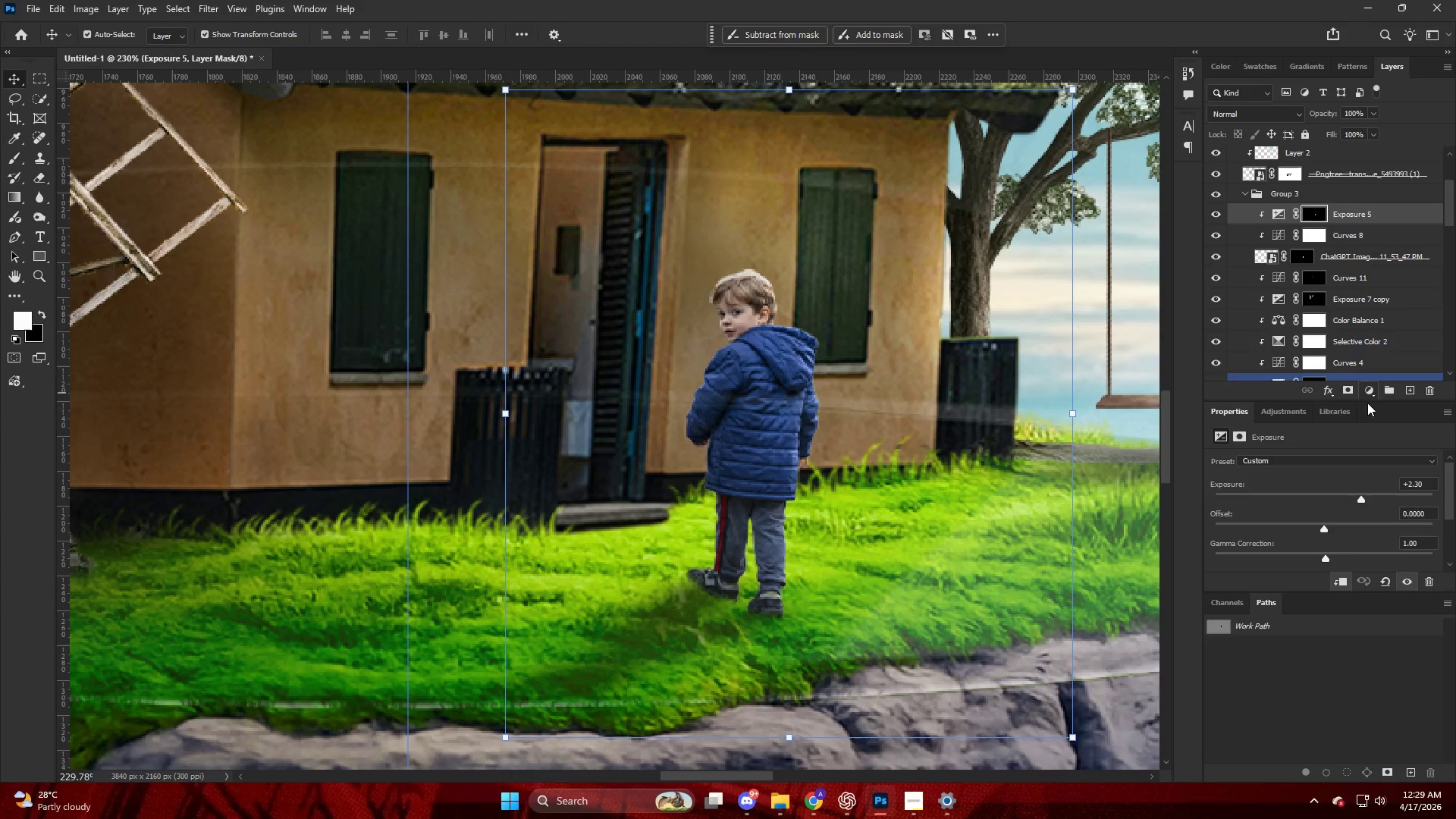 
left_click([1371, 395])
 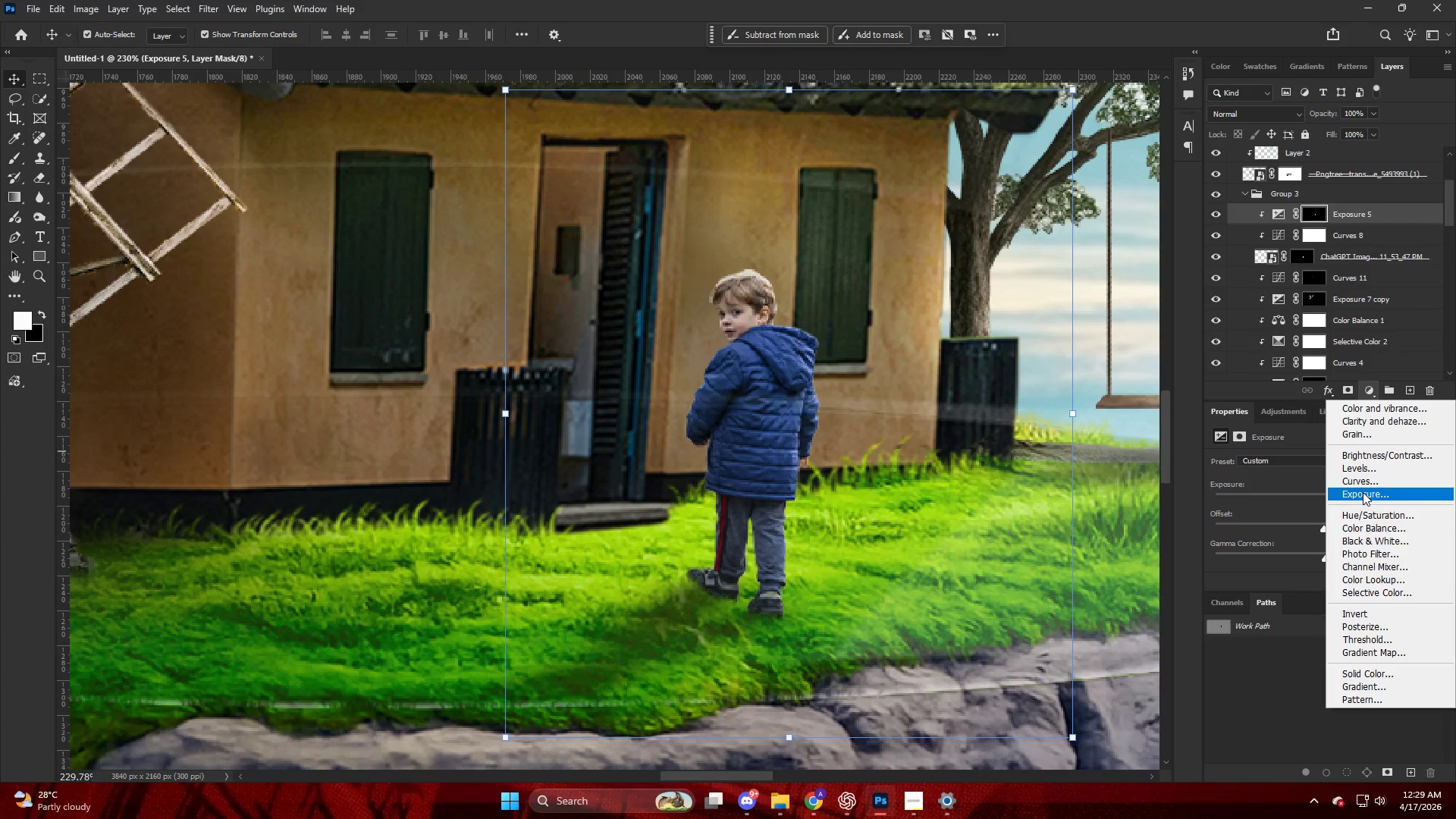 
left_click([1363, 492])
 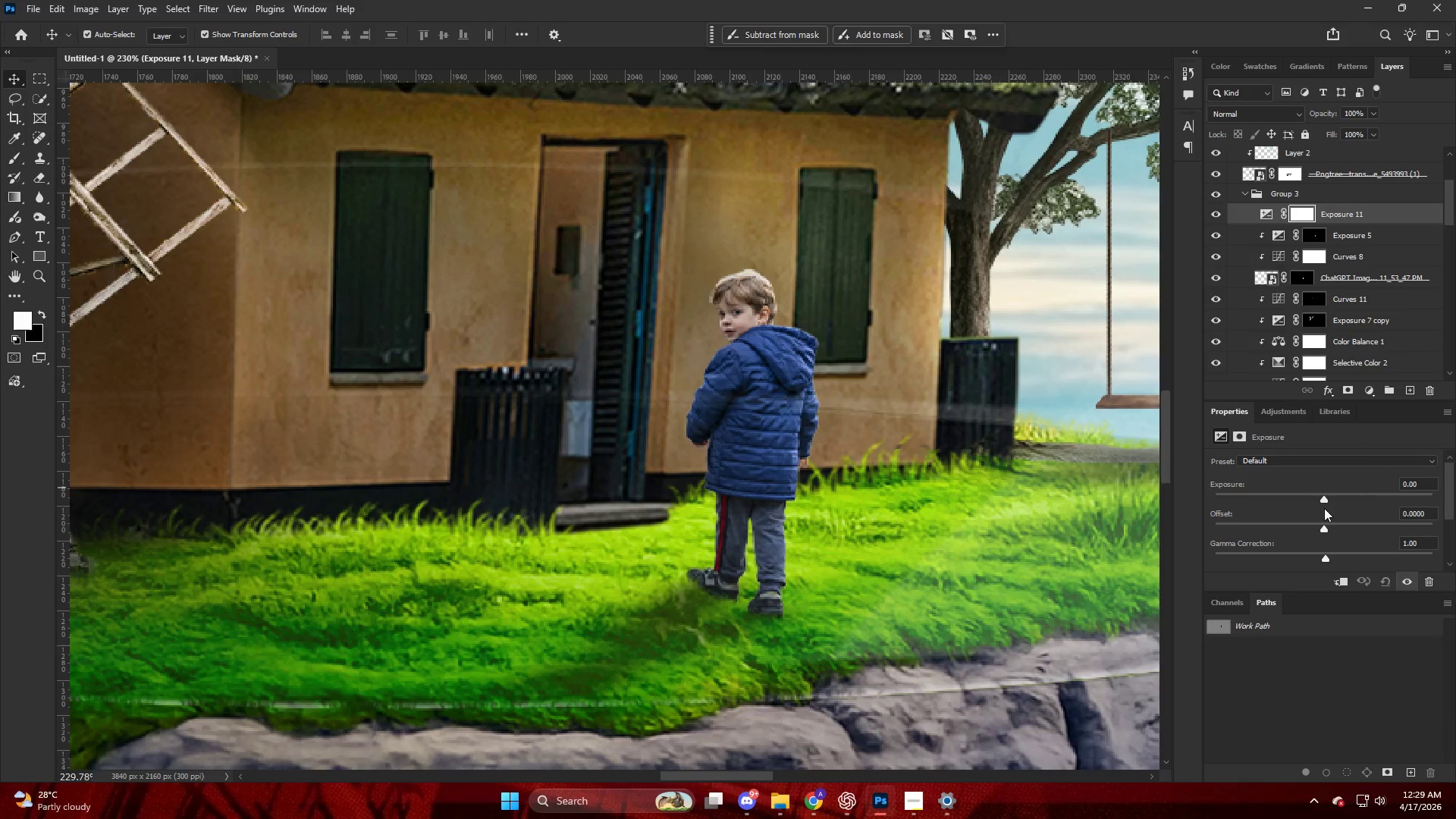 
left_click_drag(start_coordinate=[1317, 500], to_coordinate=[1289, 503])
 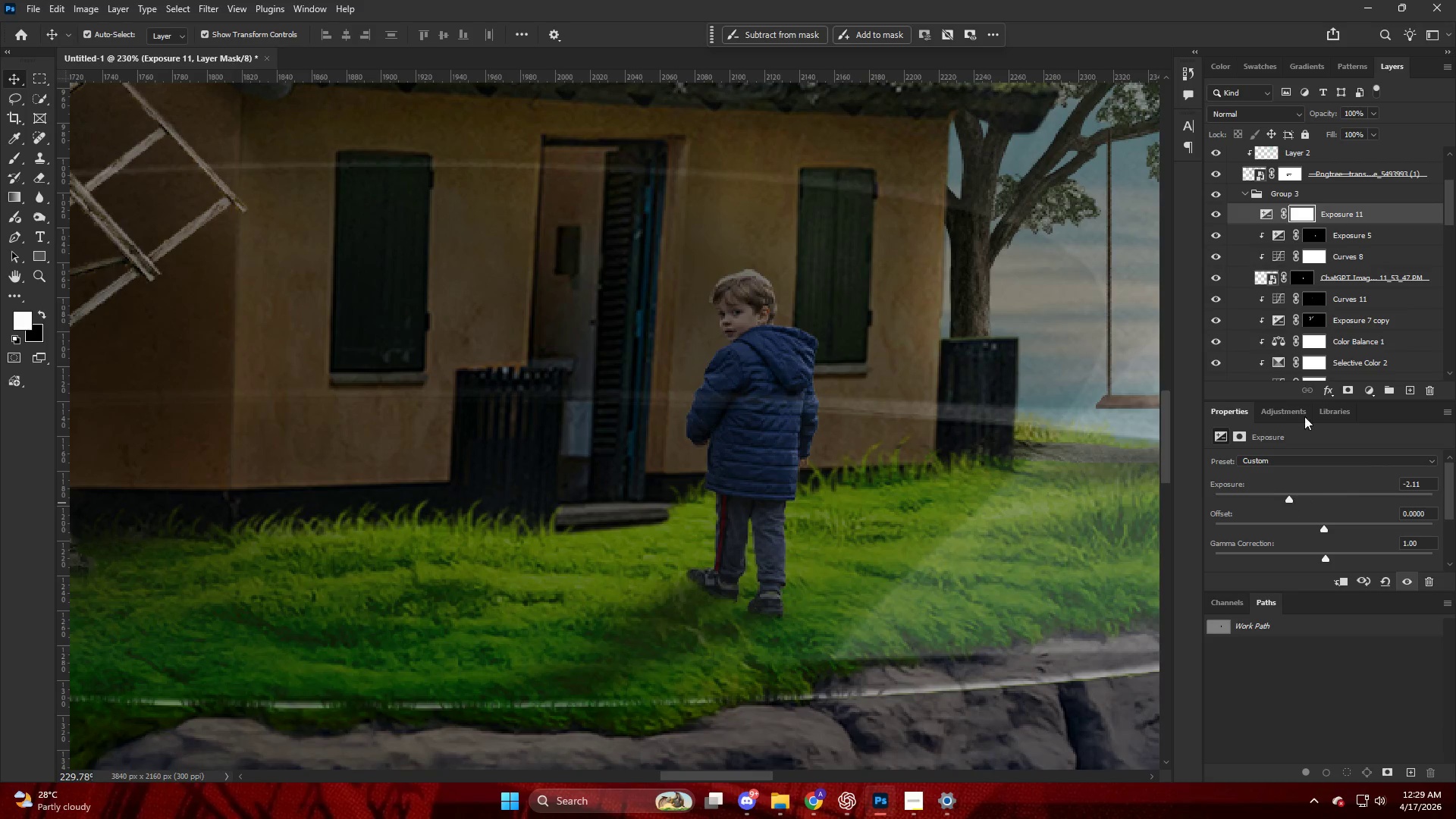 
hold_key(key=AltLeft, duration=1.16)
left_click([1345, 225])
 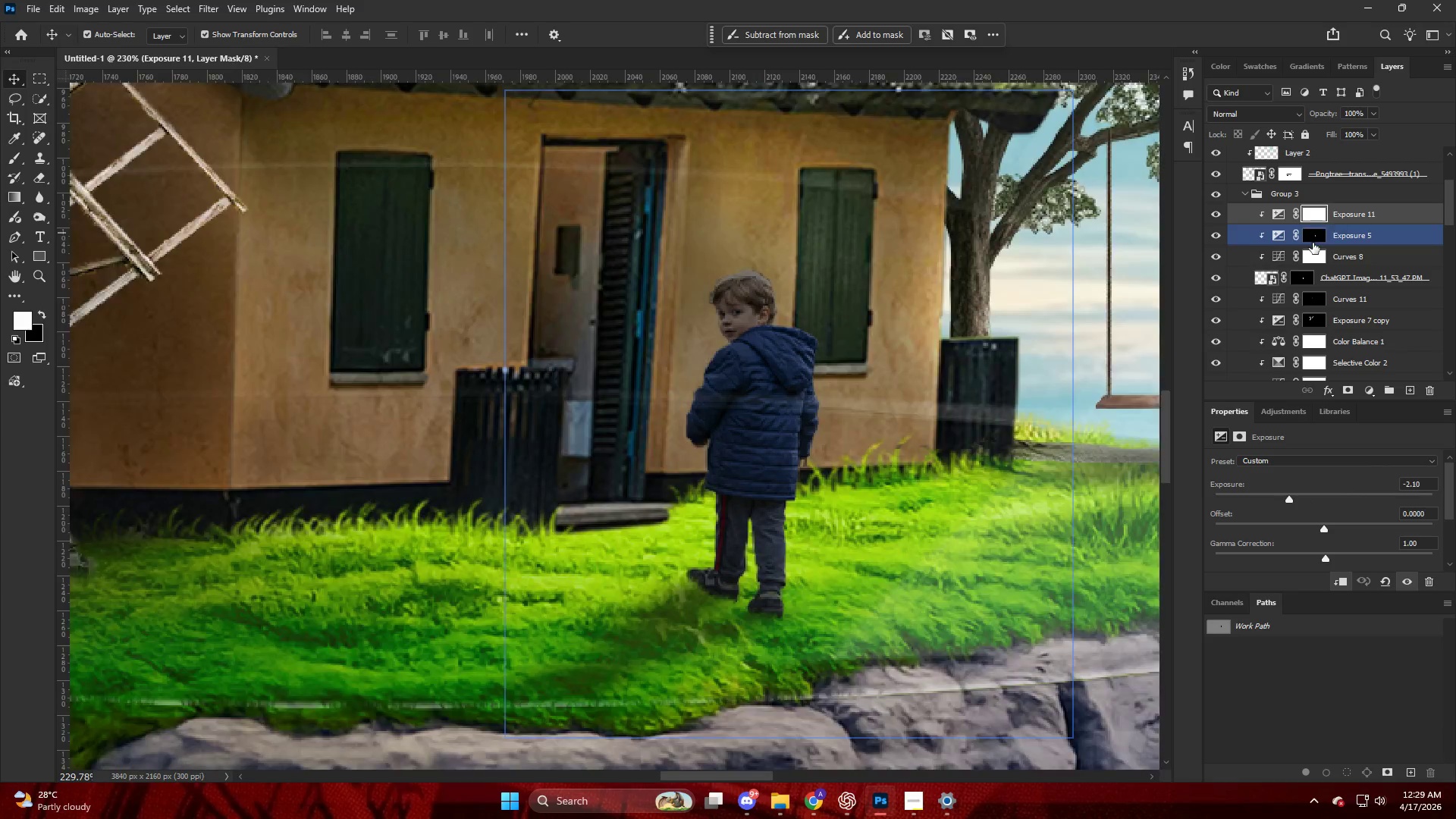 
hold_key(key=AltLeft, duration=0.58)
left_click_drag(start_coordinate=[1313, 243], to_coordinate=[1315, 215])
 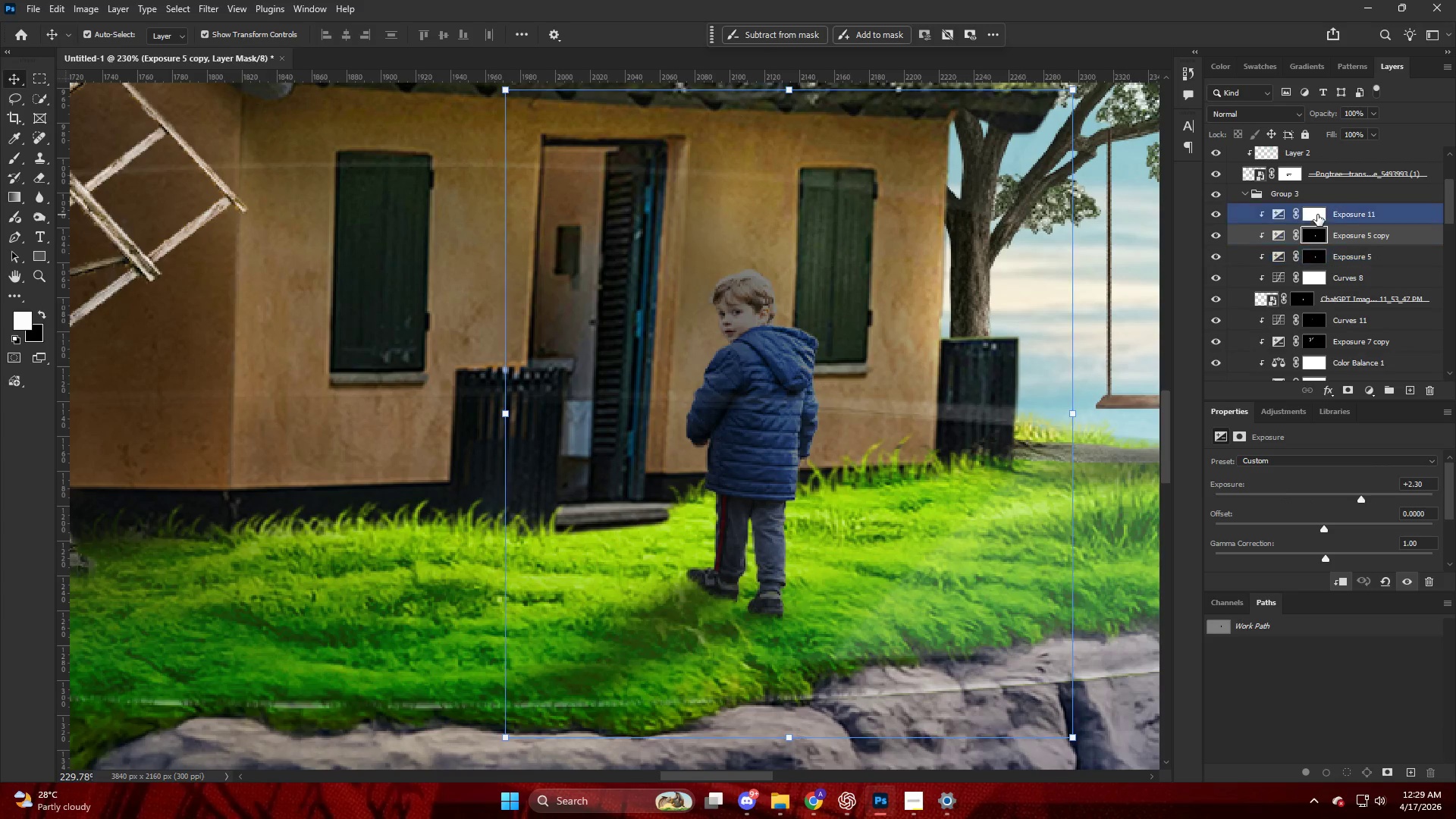 
key(Control+ControlLeft)
 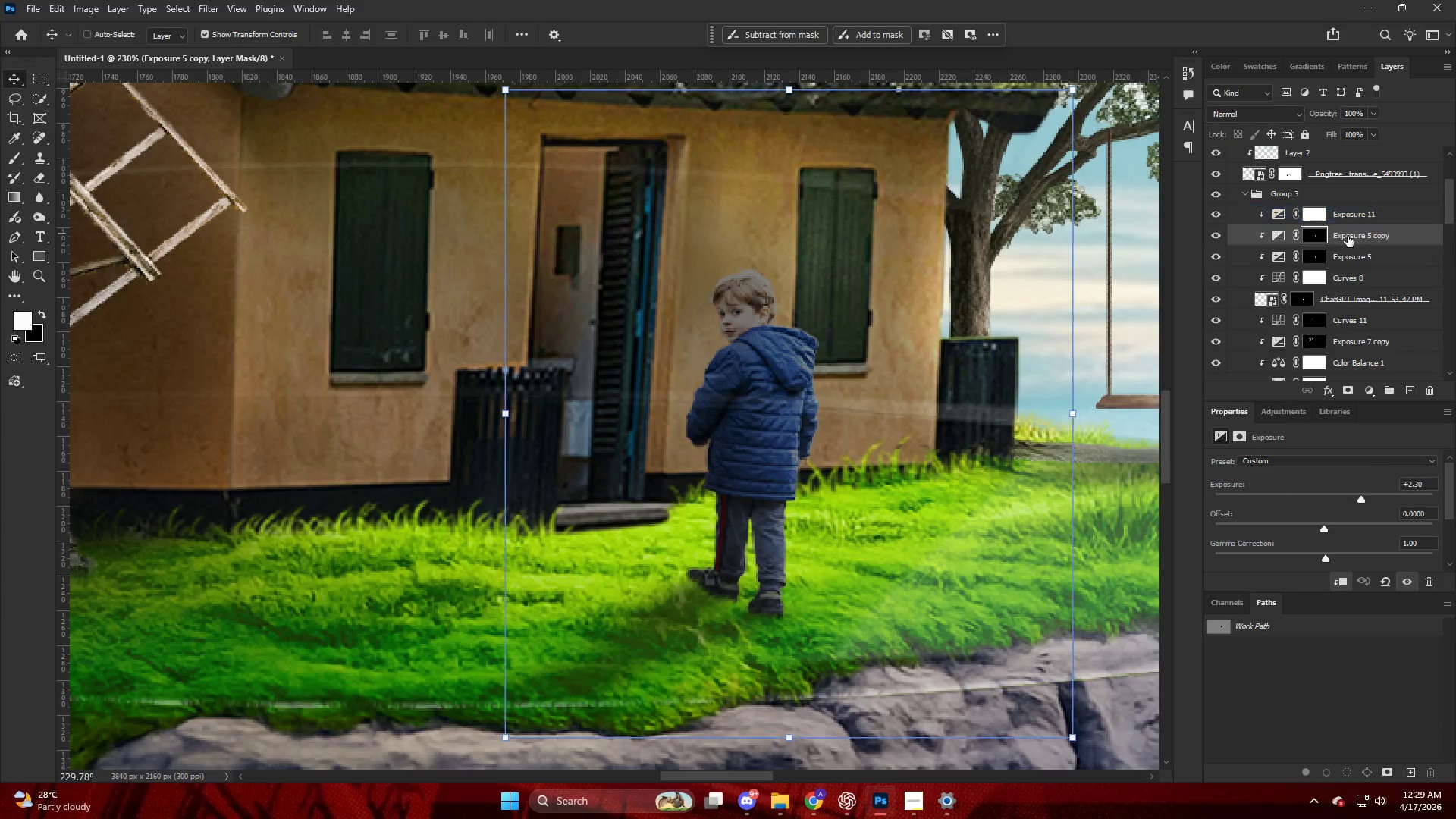 
key(Control+Z)
 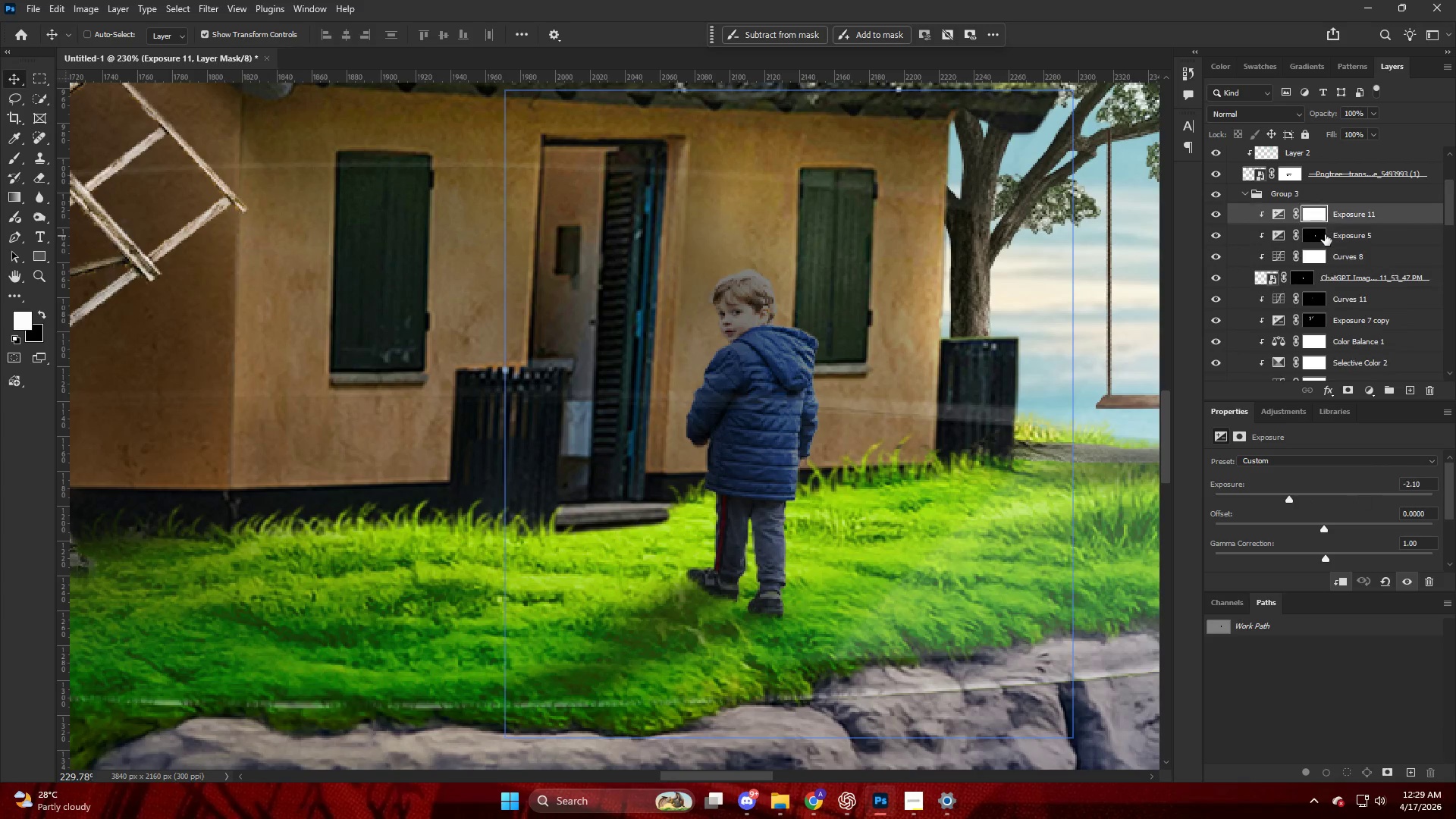 
hold_key(key=AltLeft, duration=0.69)
left_click_drag(start_coordinate=[1319, 231], to_coordinate=[1316, 211])
 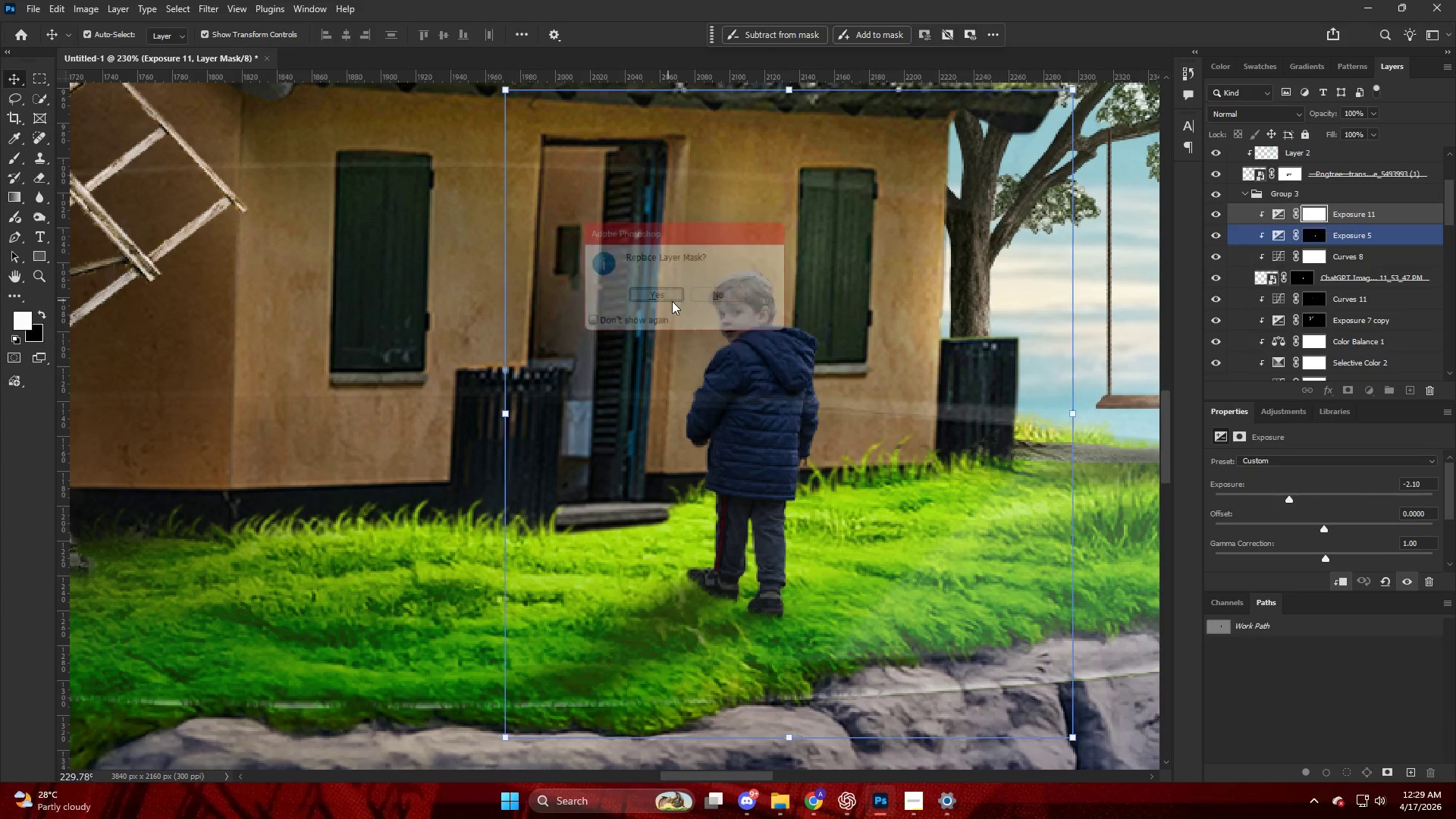 
hold_key(key=AltLeft, duration=0.53)
 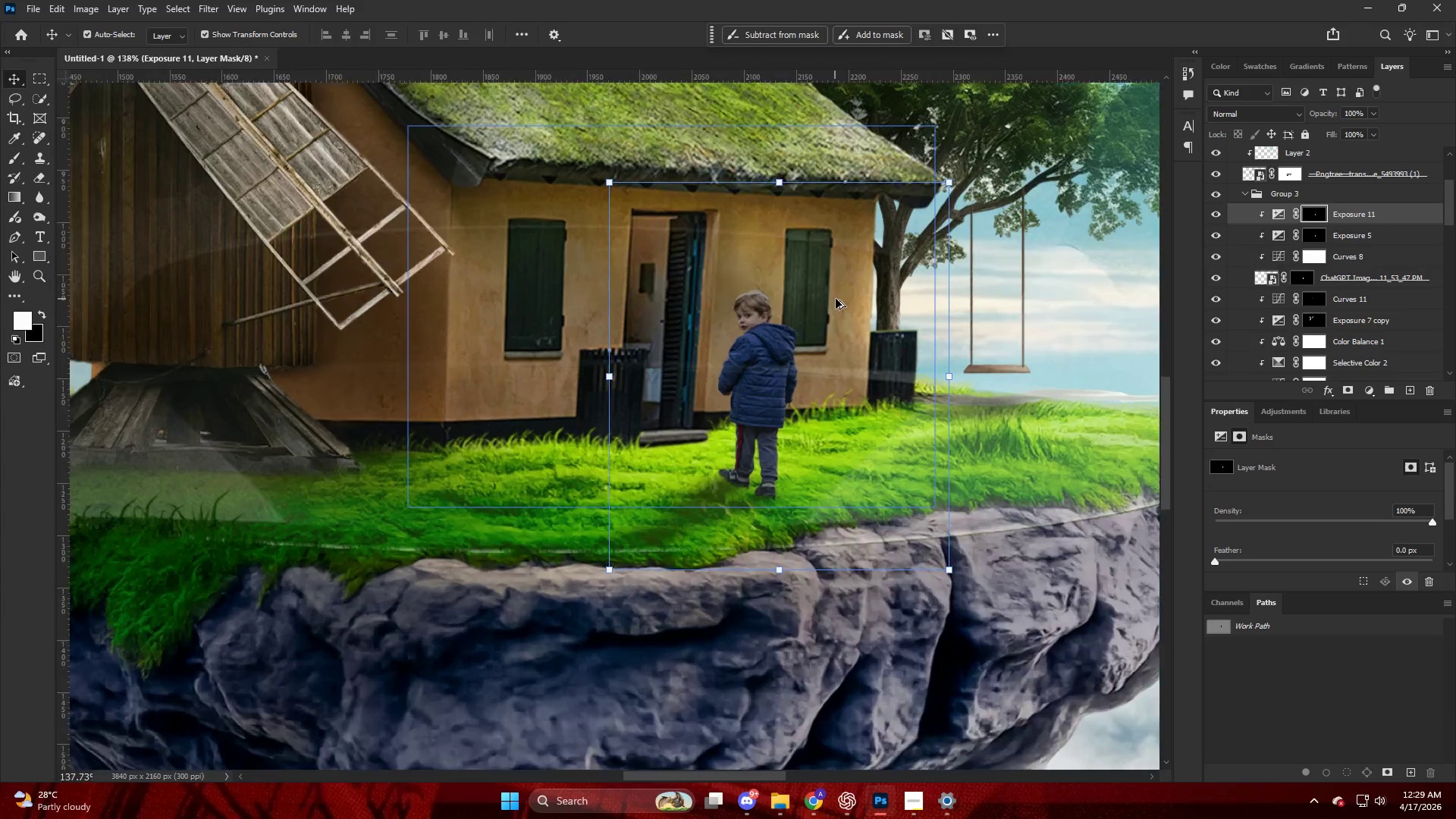 
hold_key(key=AltLeft, duration=0.47)
 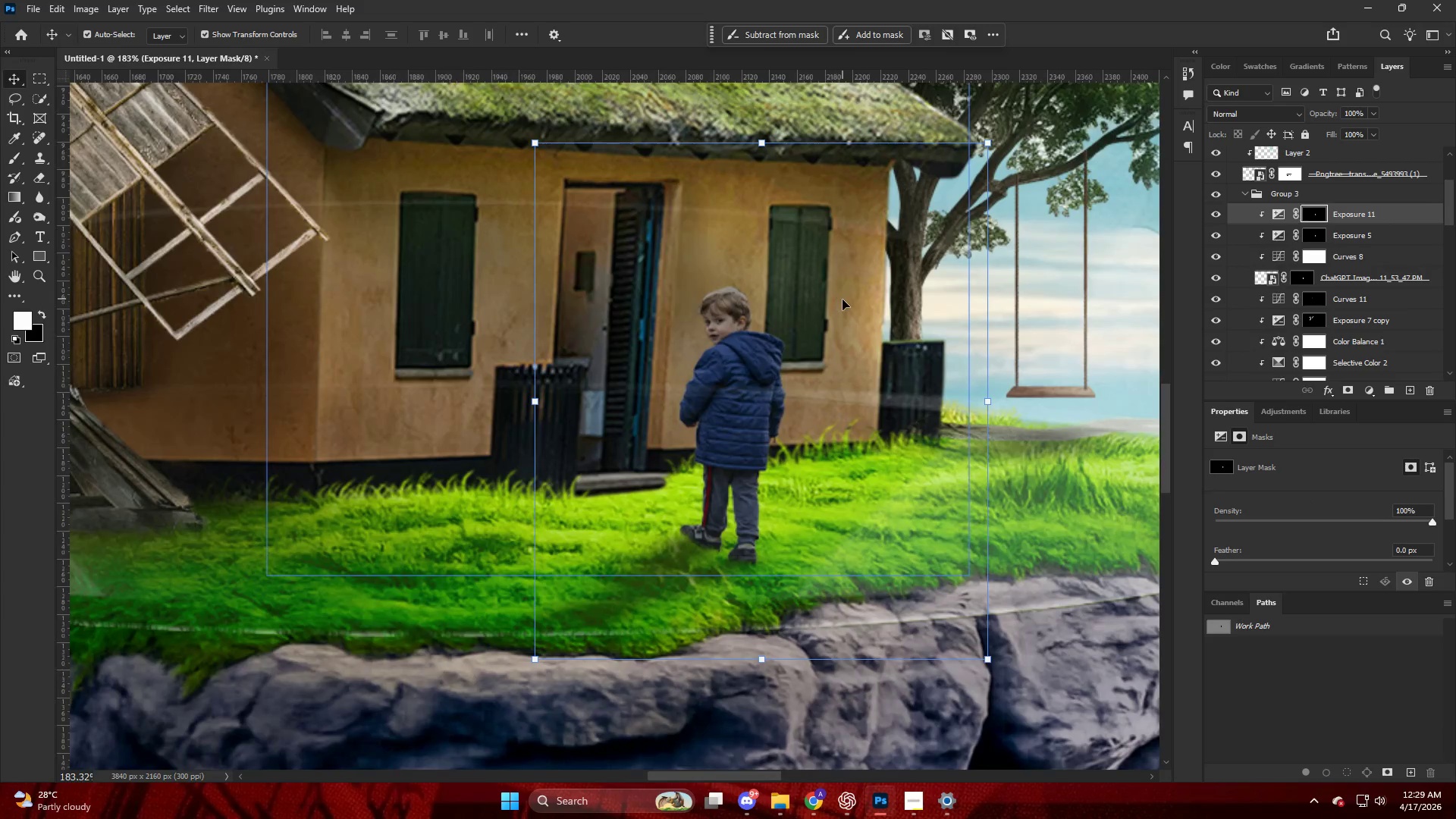 
key(Alt+AltLeft)
 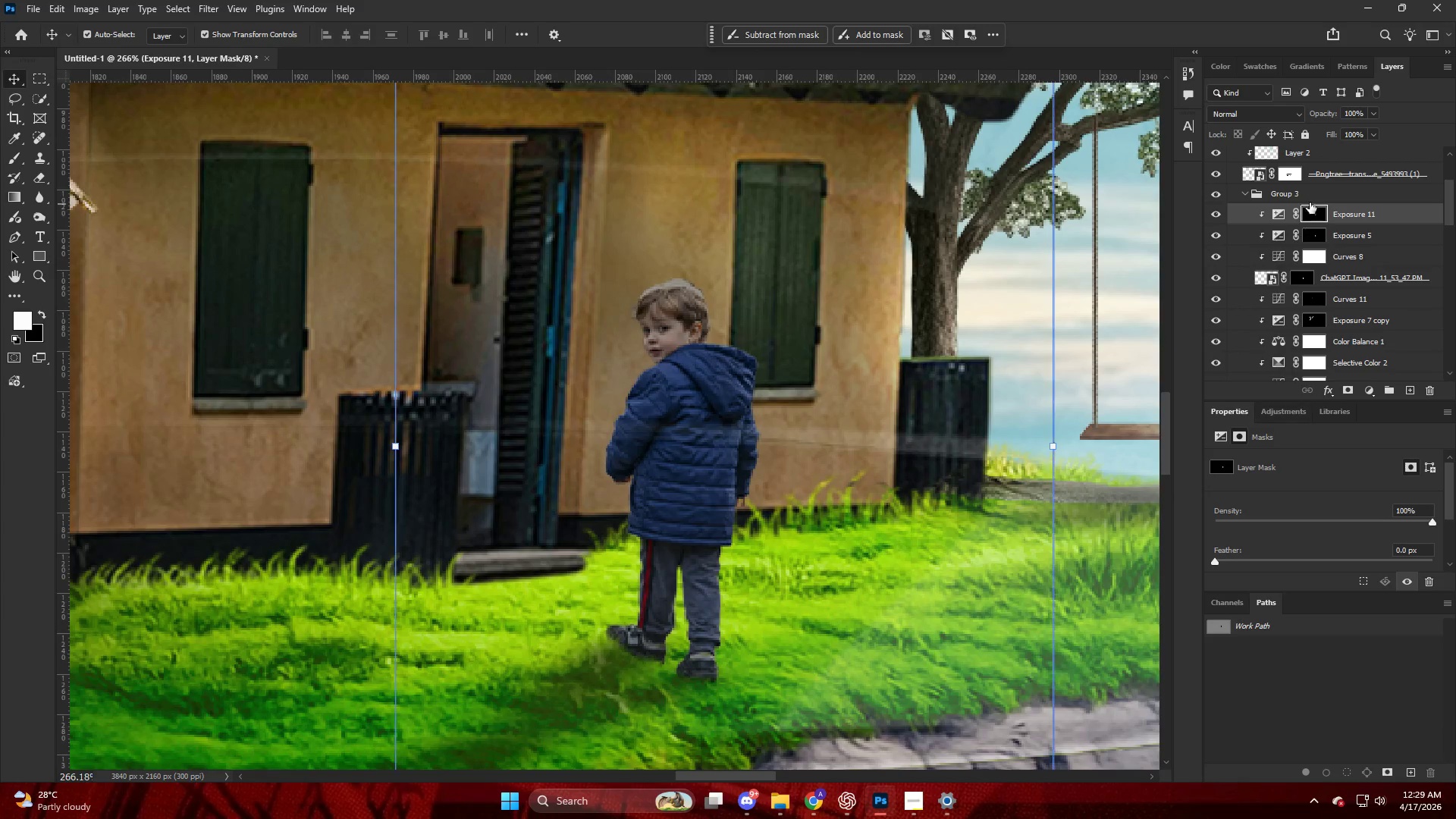 
scroll: coordinate [843, 304], scroll_direction: up, amount: 1.0
 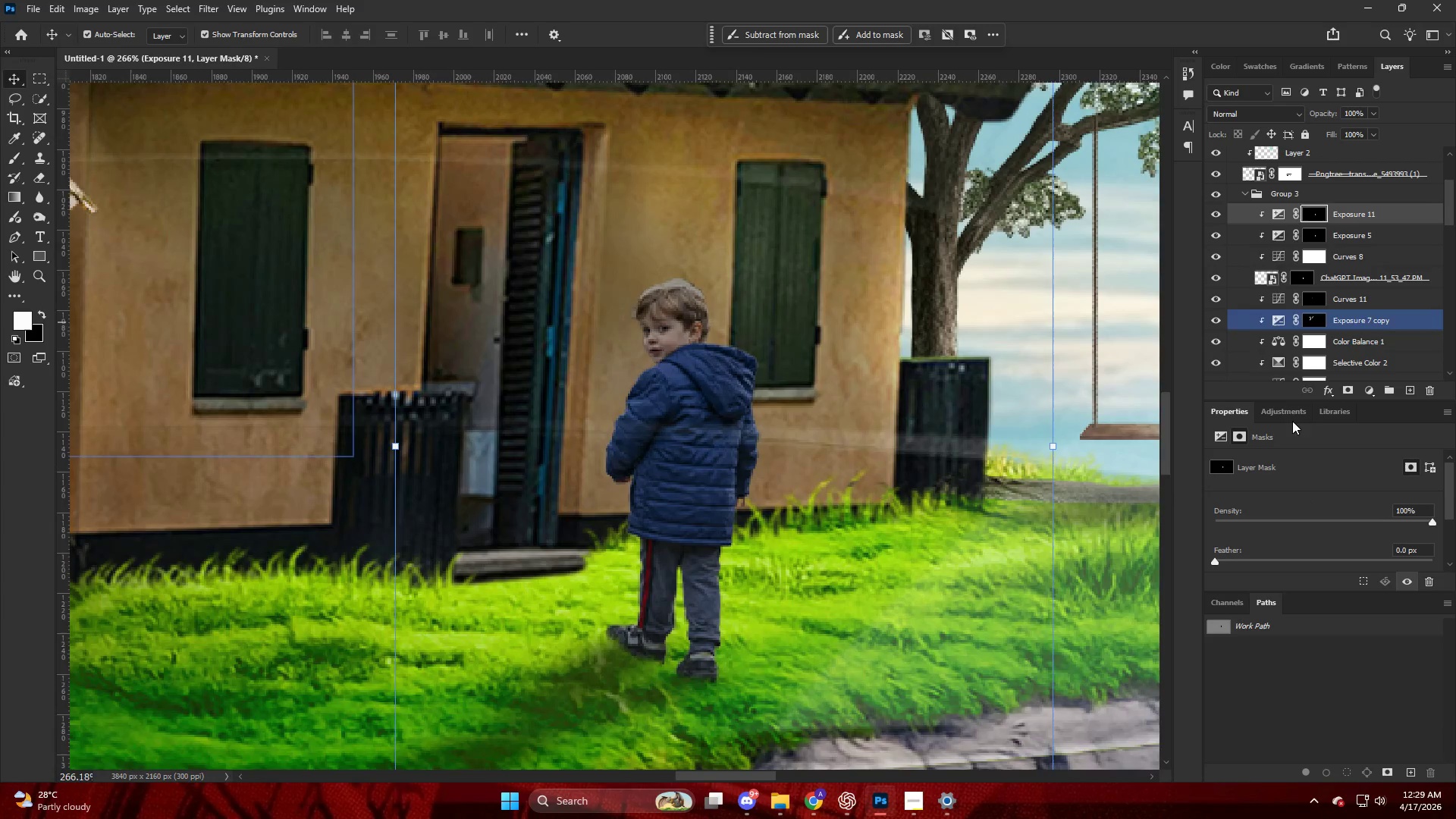 
left_click([1279, 217])
 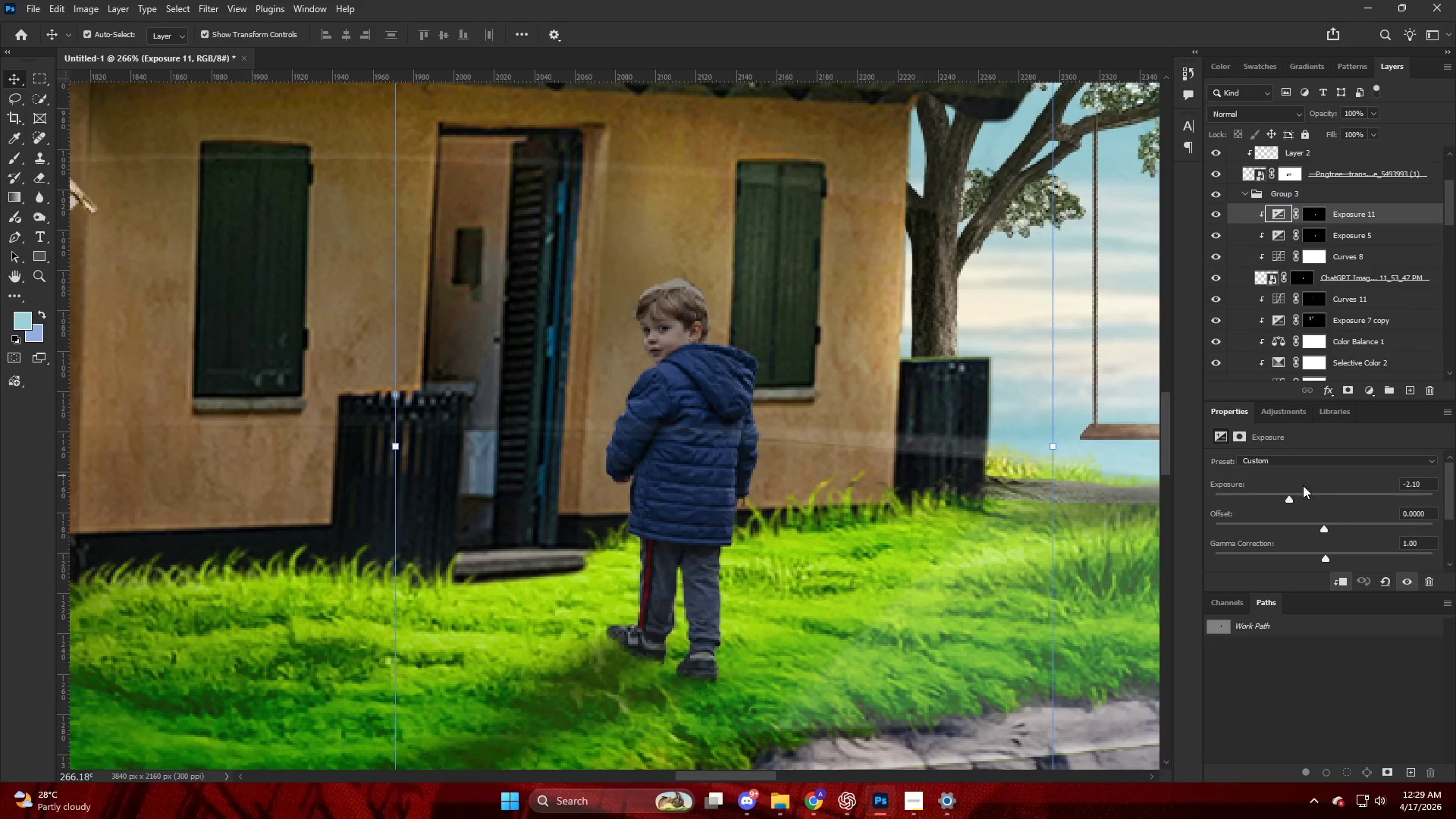 
left_click_drag(start_coordinate=[1286, 494], to_coordinate=[1268, 494])
 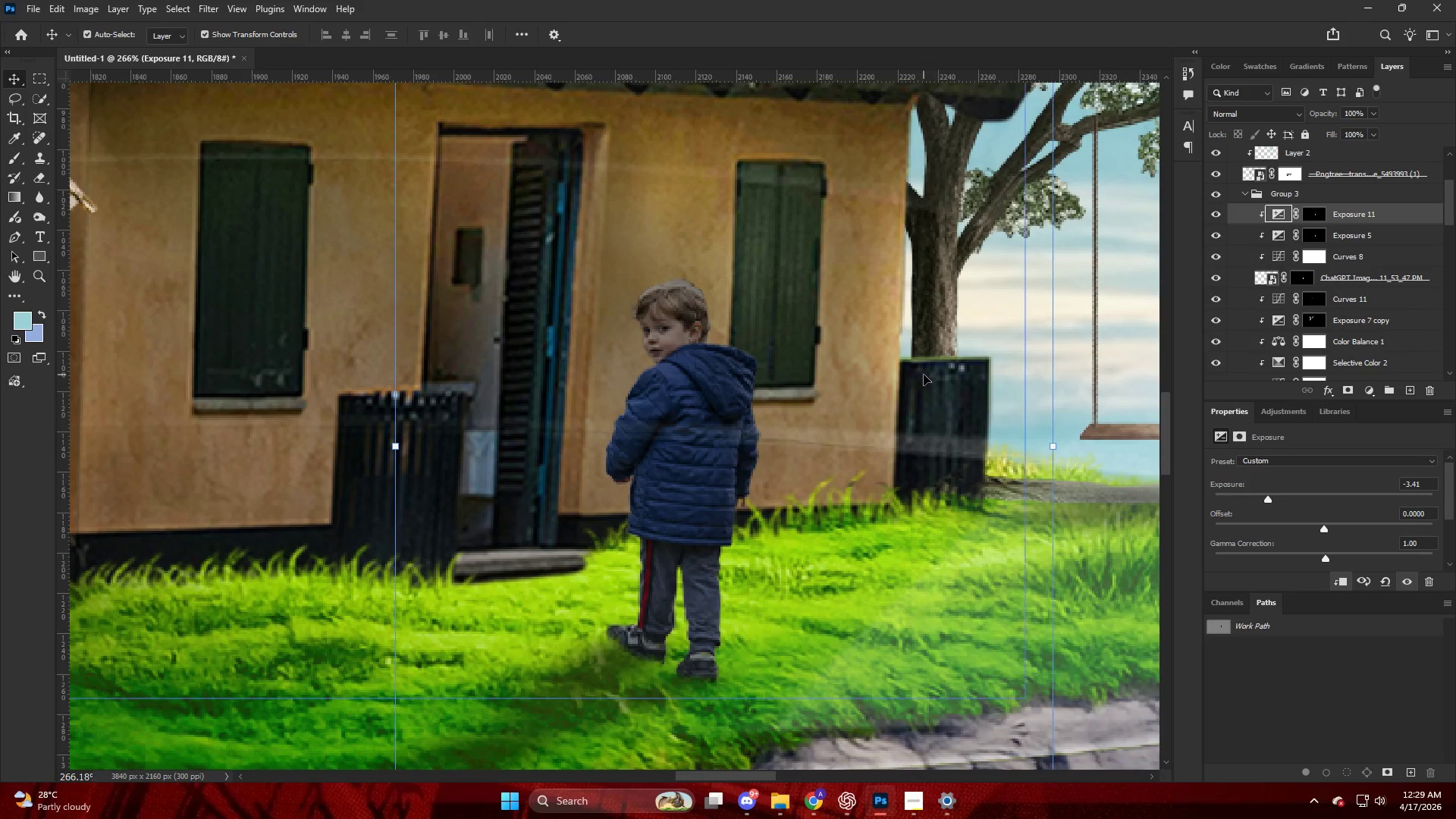 
key(Alt+AltLeft)
 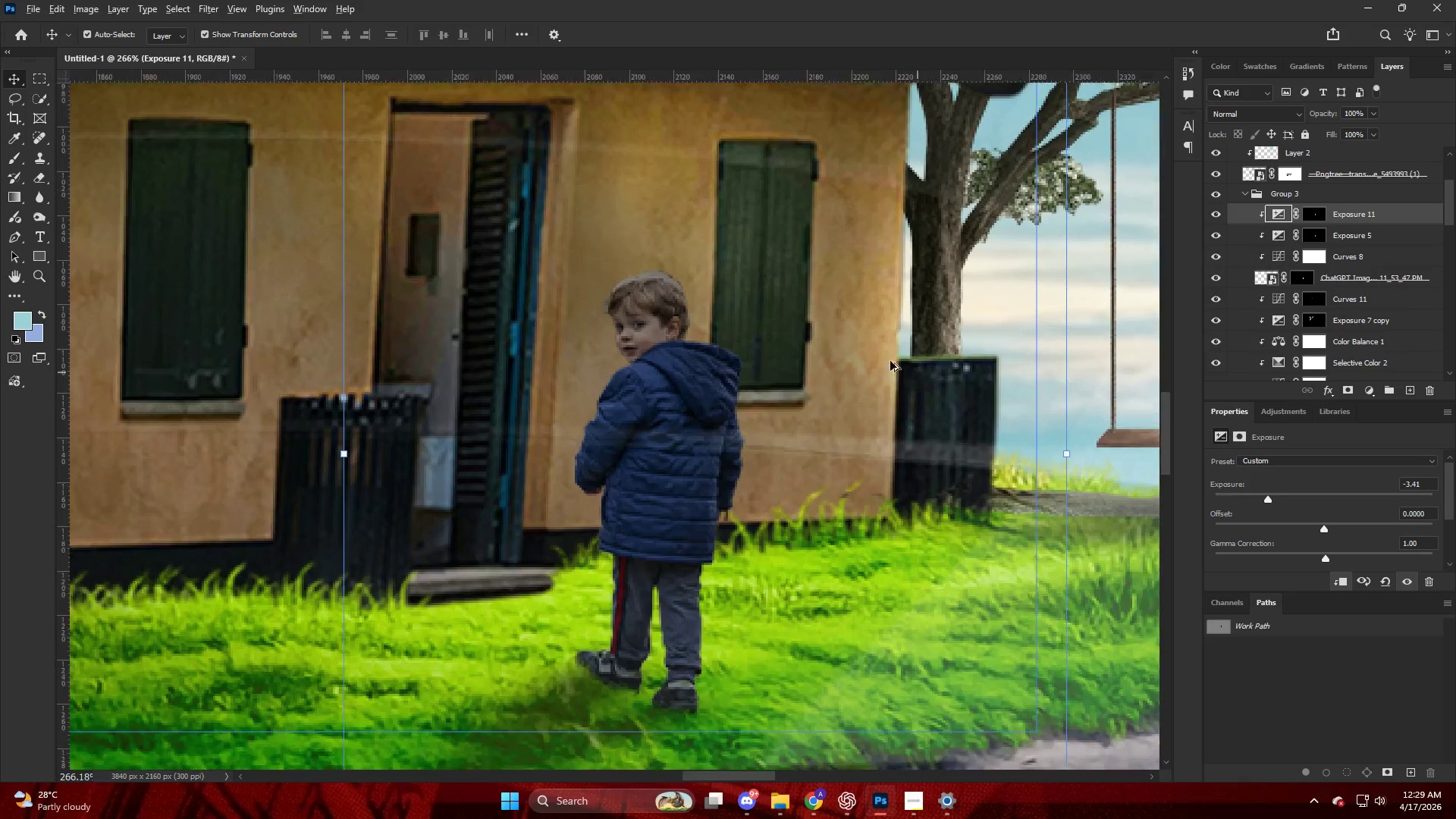 
scroll: coordinate [888, 360], scroll_direction: up, amount: 4.0
 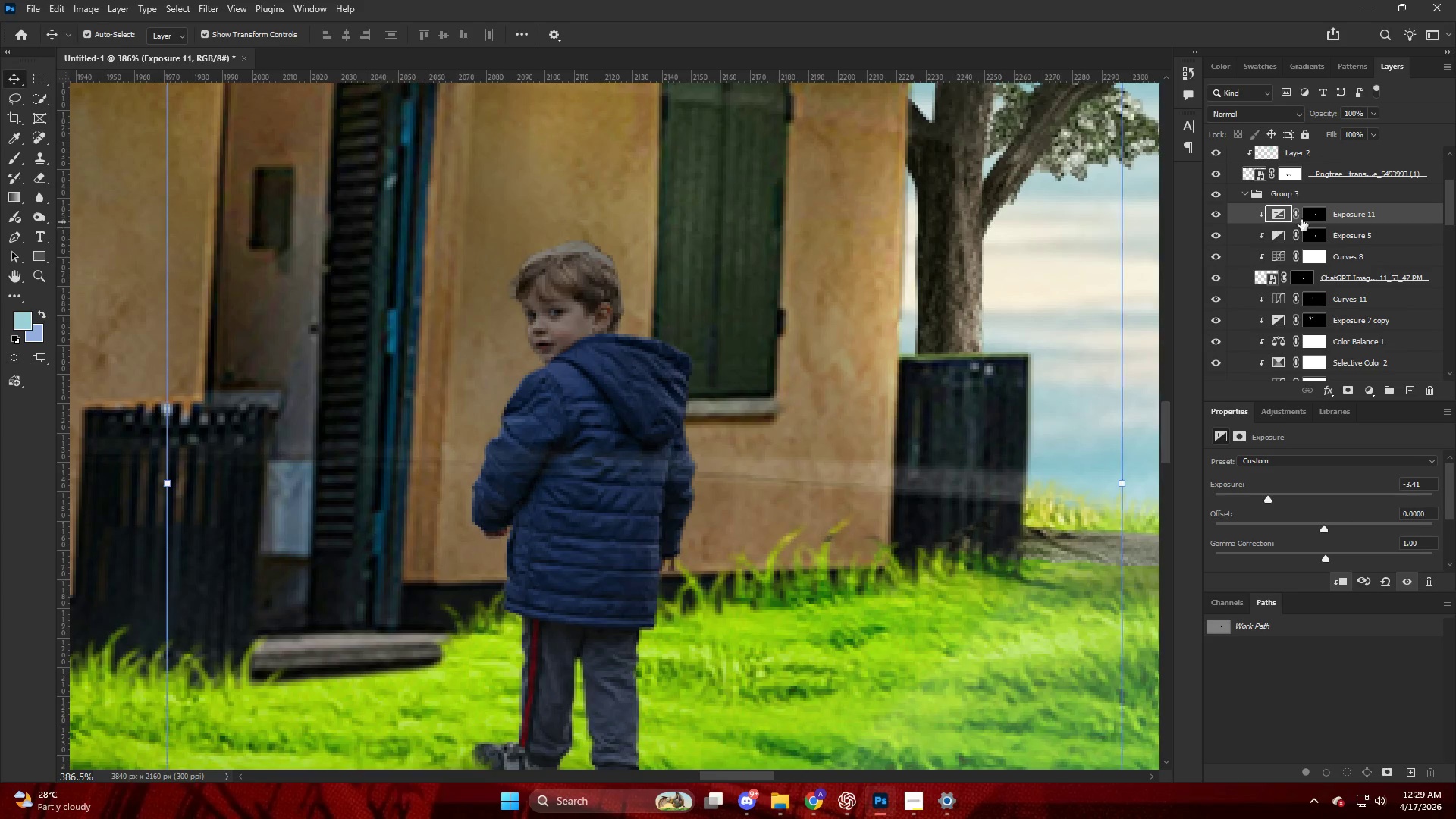 
left_click([1307, 219])
 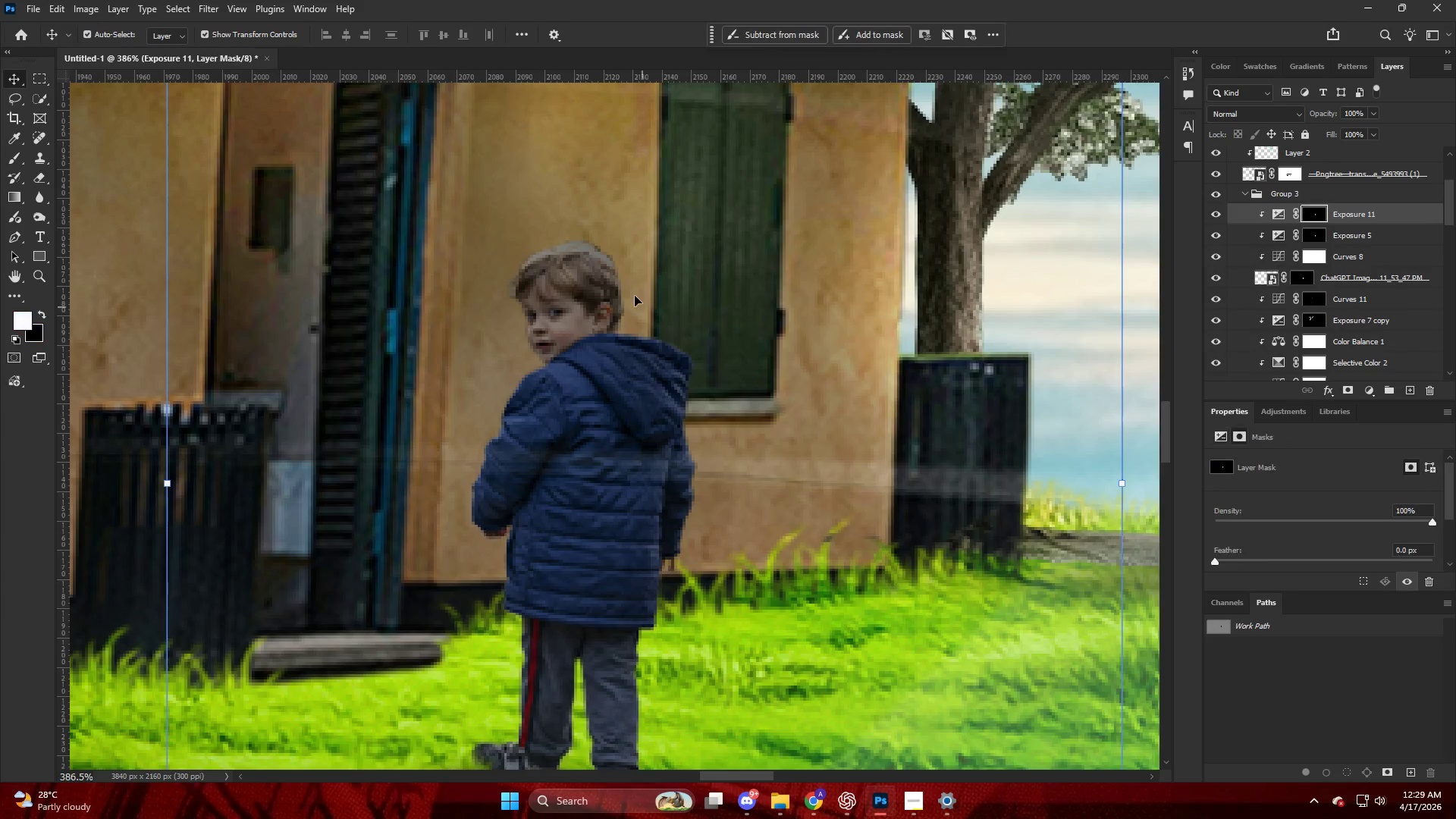 
key(B)
 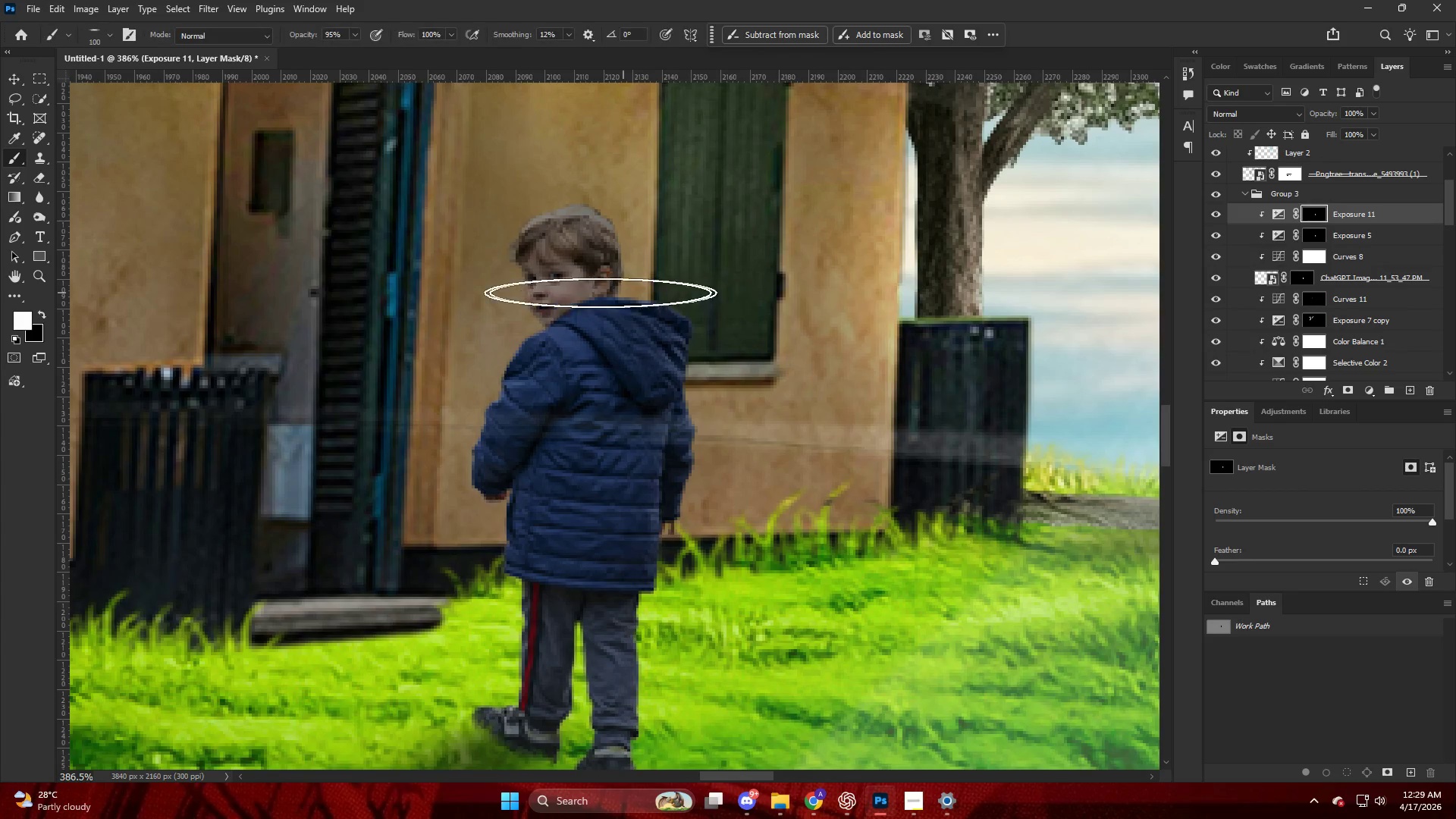 
key(Alt+AltLeft)
 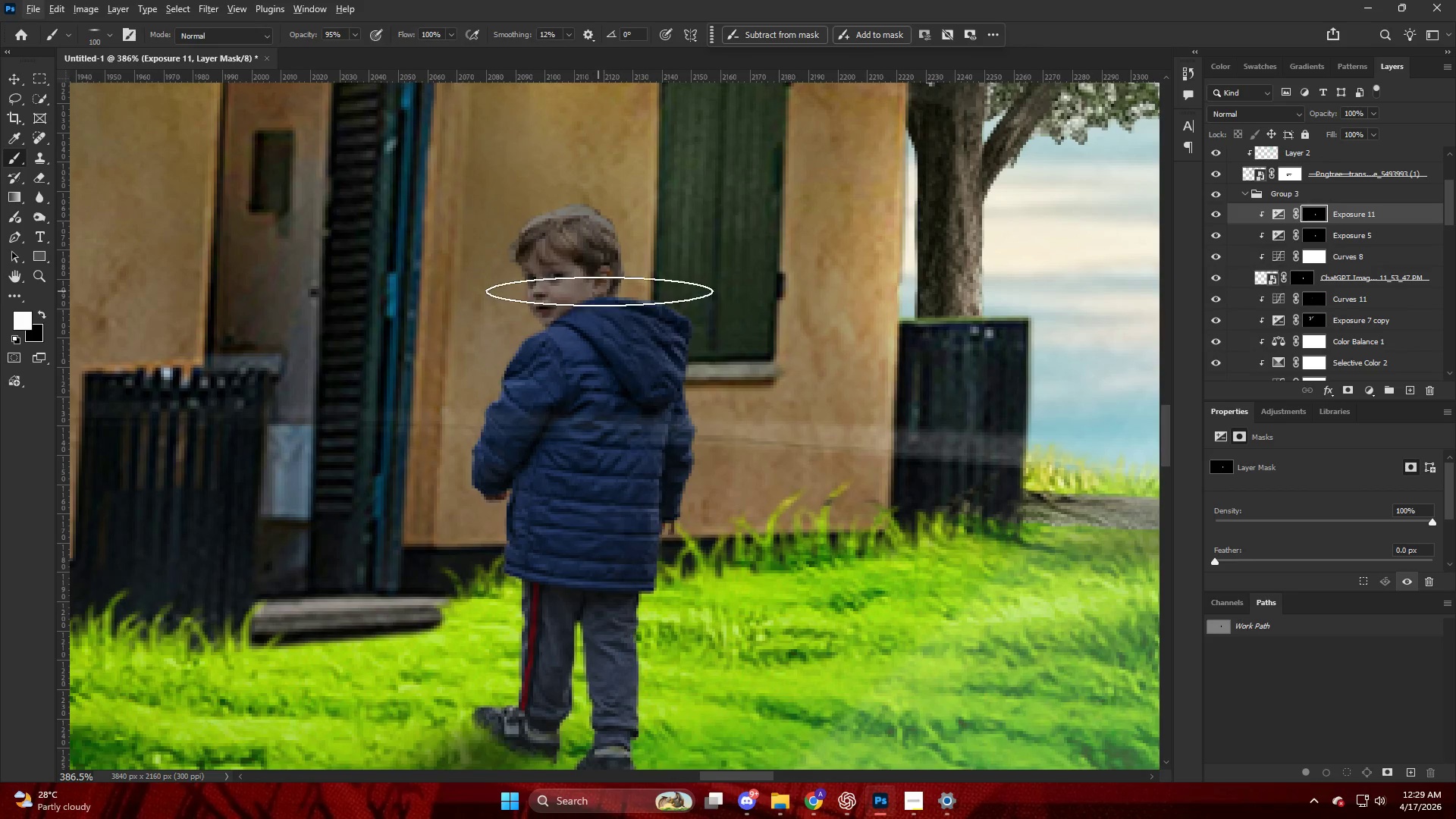 
scroll: coordinate [635, 293], scroll_direction: down, amount: 3.0
 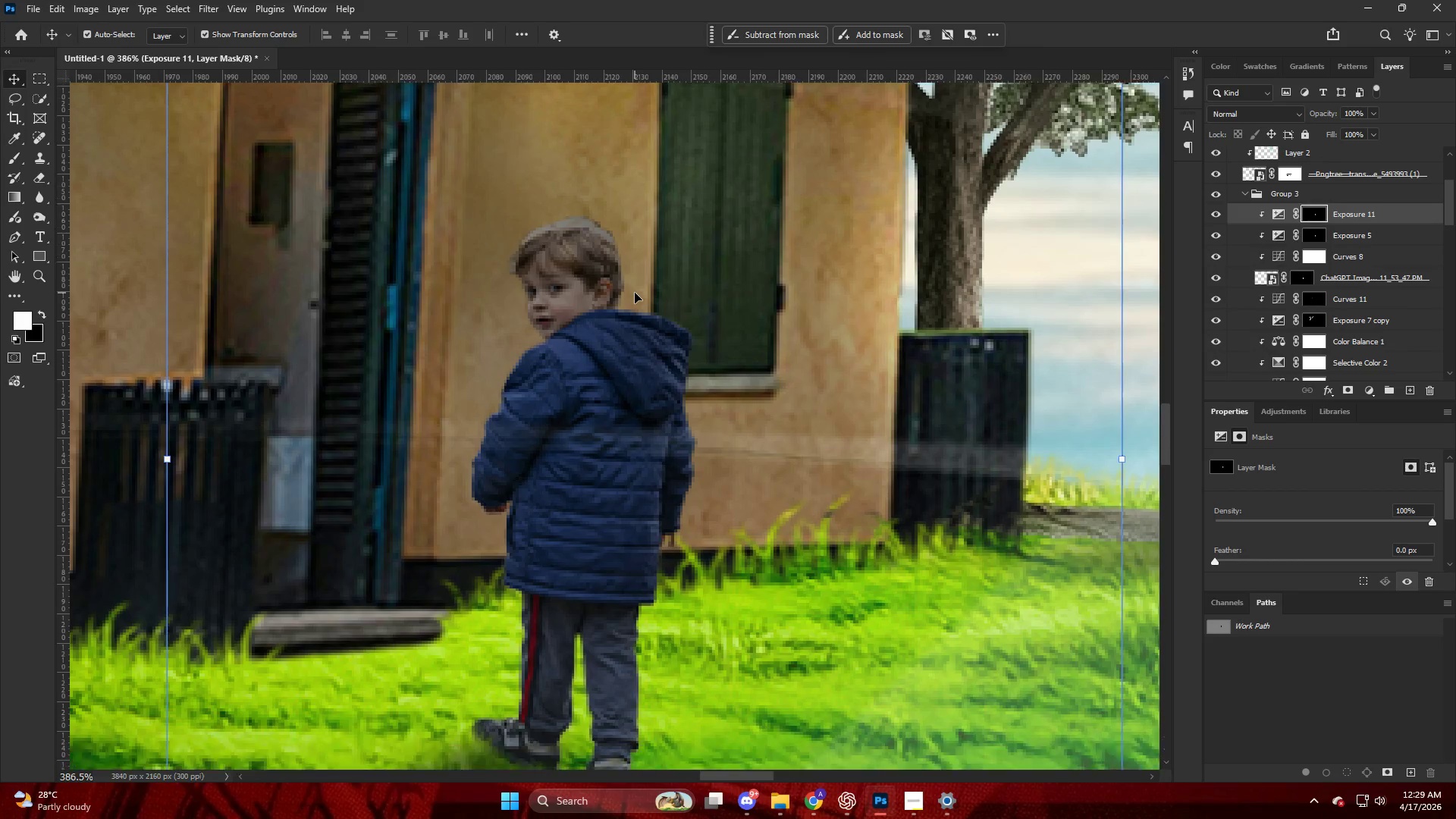 
right_click([603, 290])
 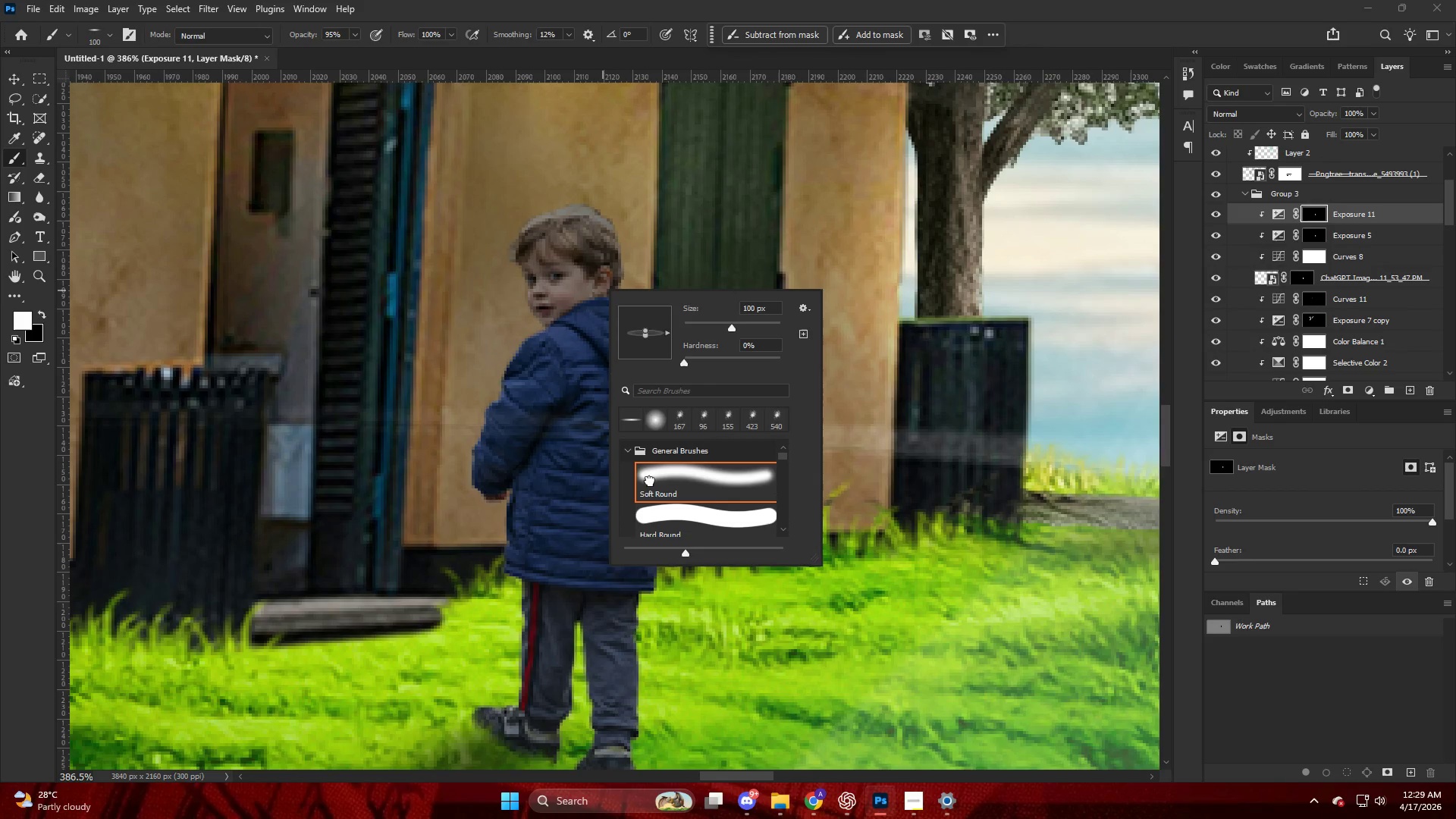 
hold_key(key=AltLeft, duration=0.86)
 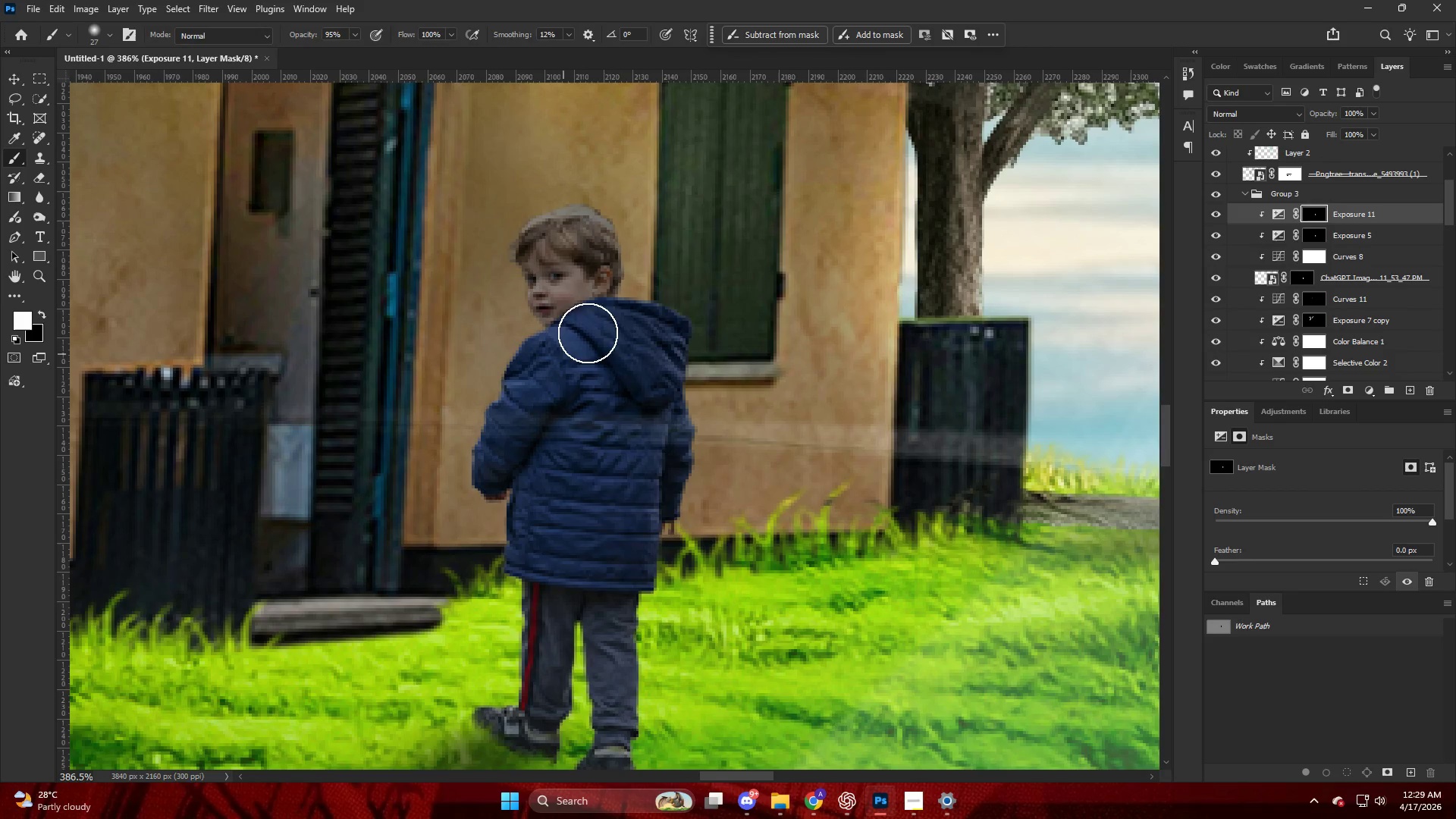 
key(Alt+AltLeft)
 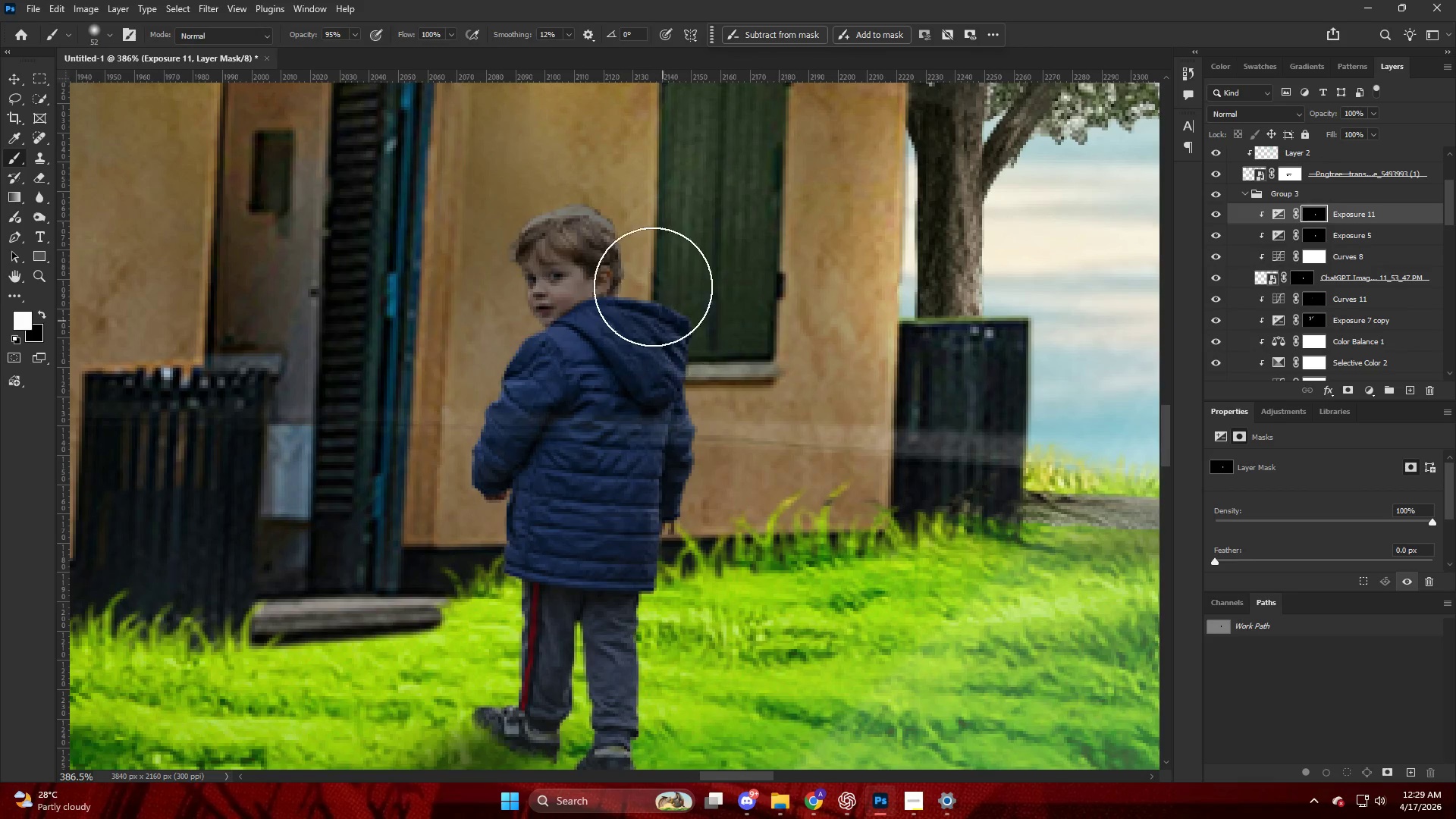 
left_click_drag(start_coordinate=[629, 237], to_coordinate=[695, 300])
 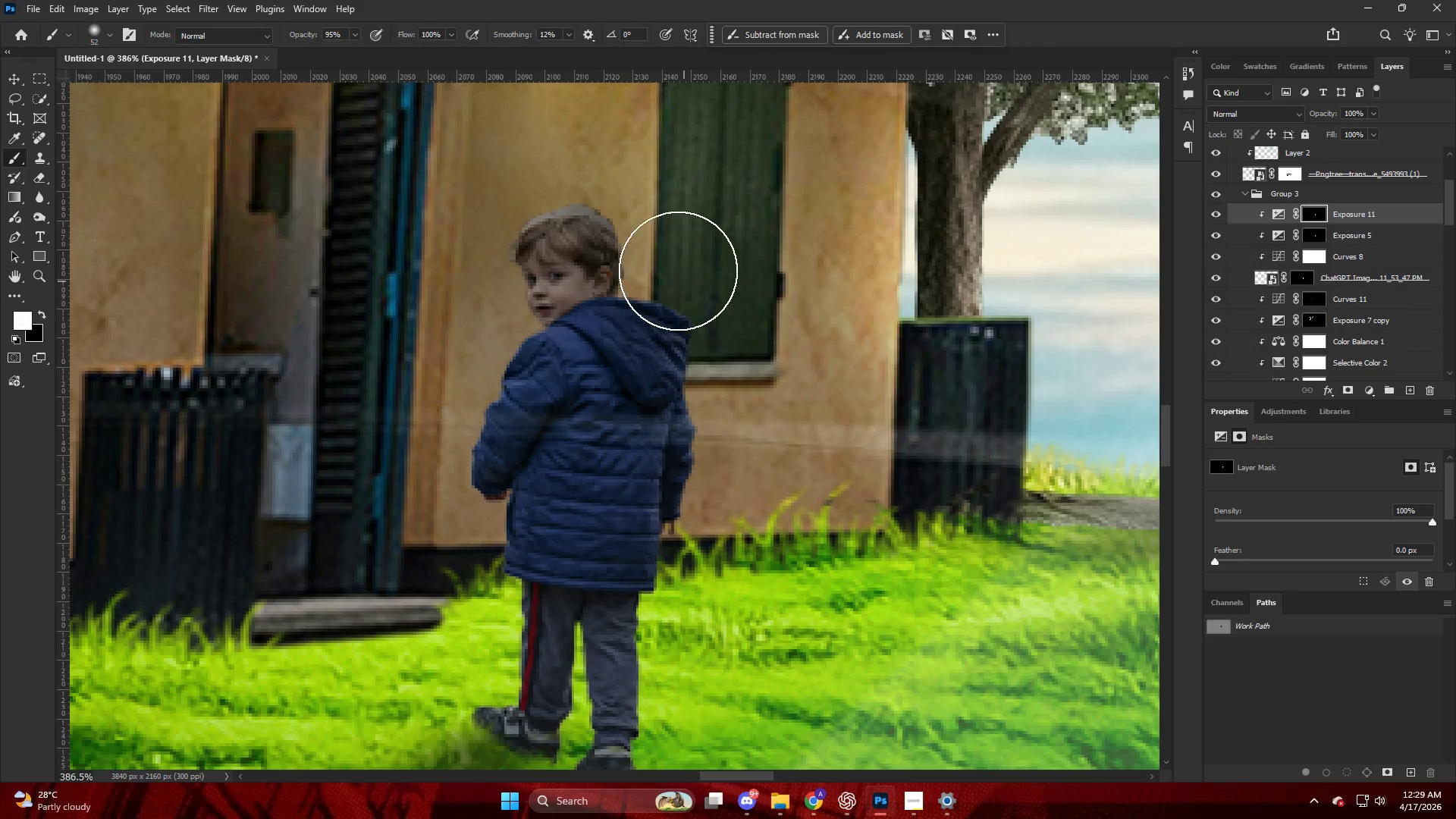 
key(X)
 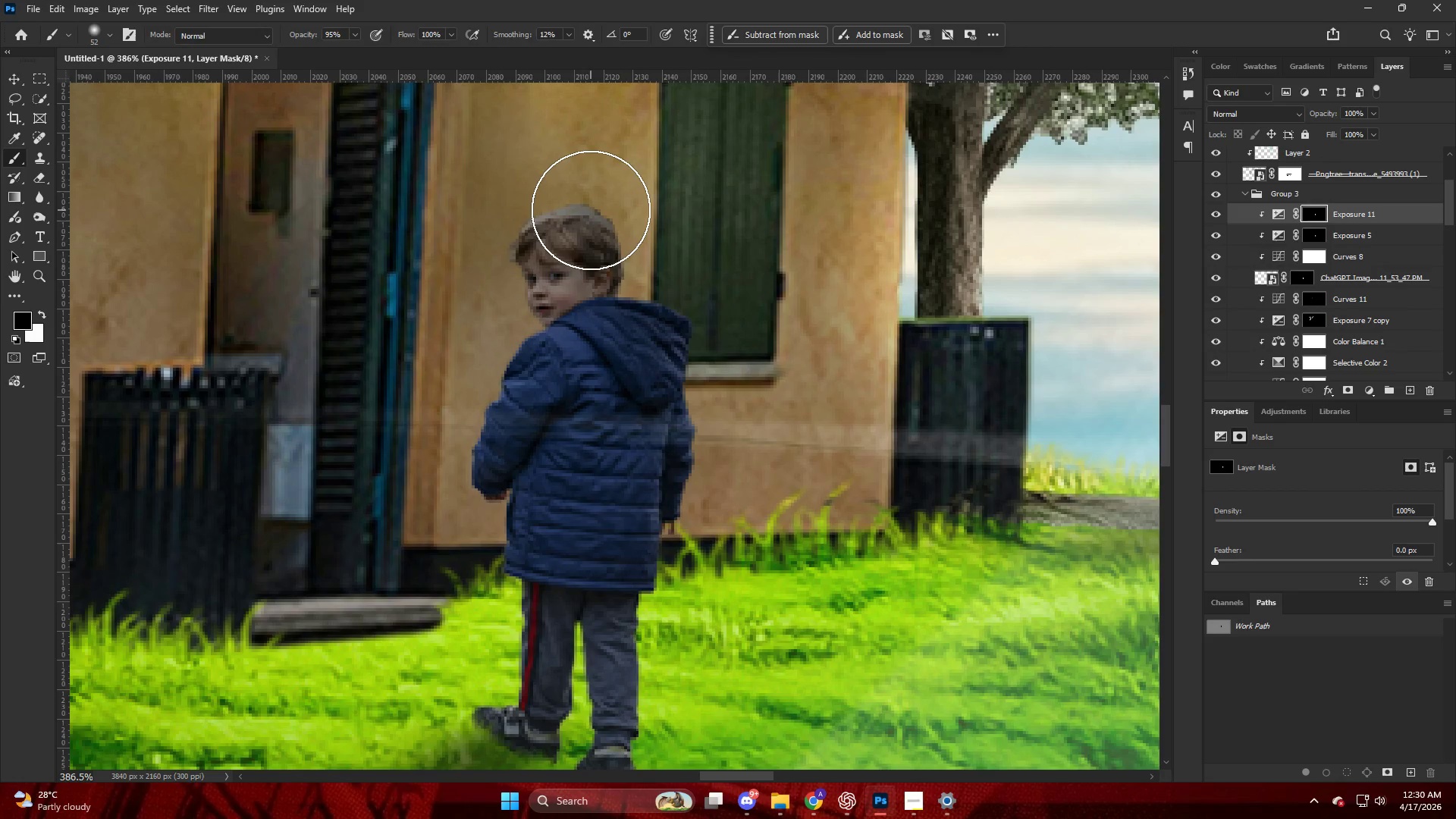 
key(Control+ControlLeft)
 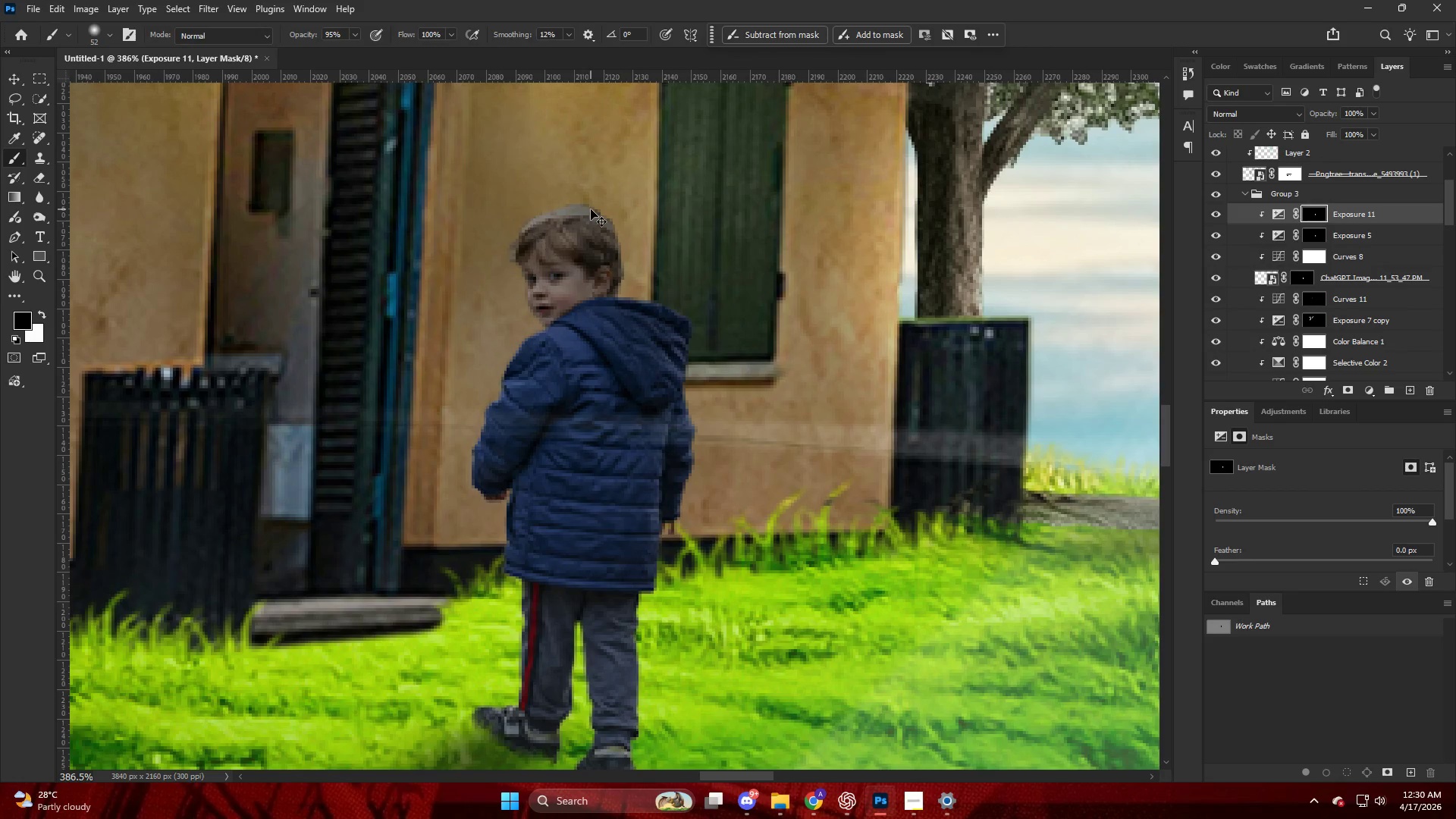 
key(Control+Z)
 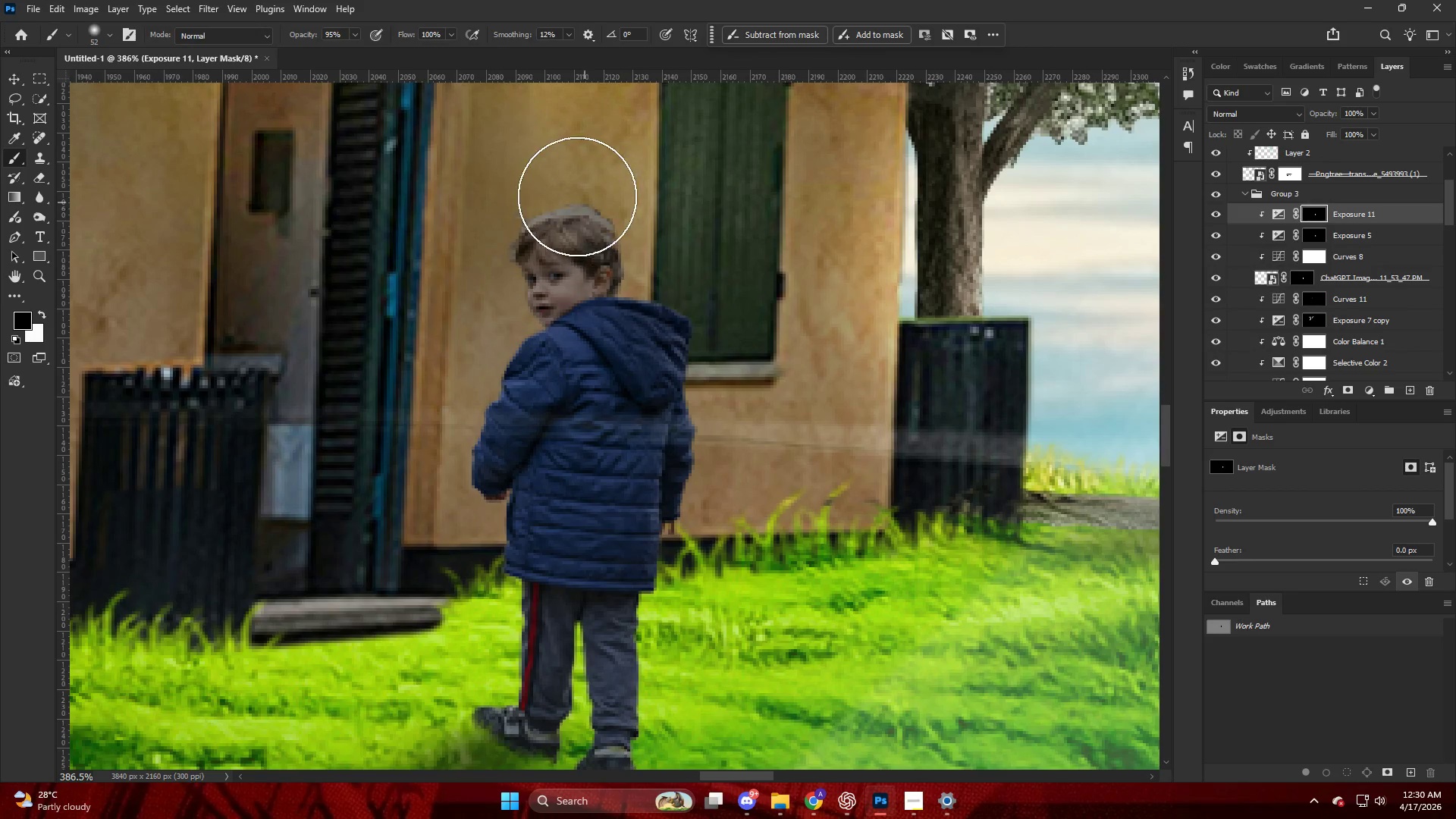 
key(X)
 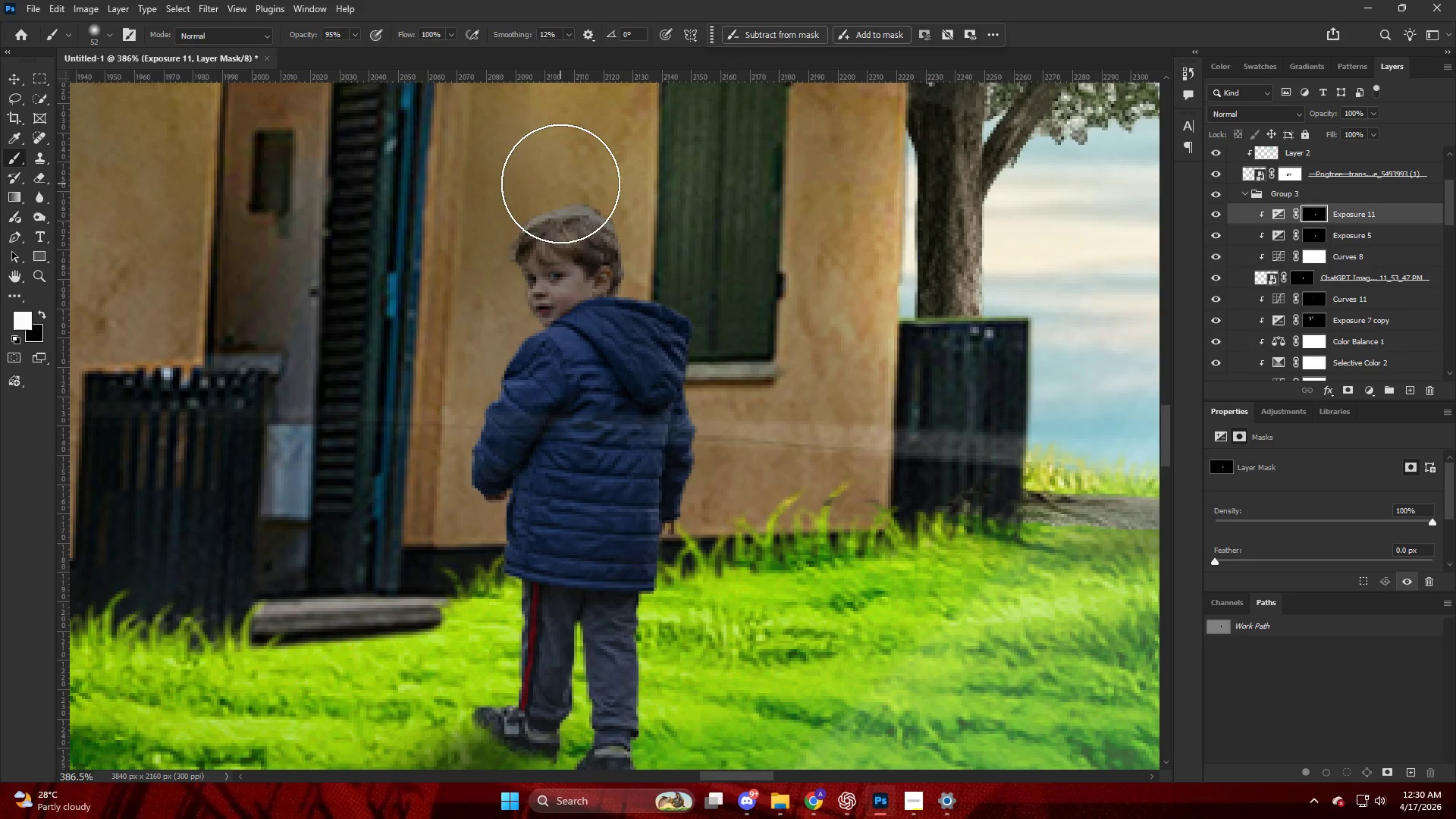 
left_click_drag(start_coordinate=[560, 184], to_coordinate=[693, 235])
 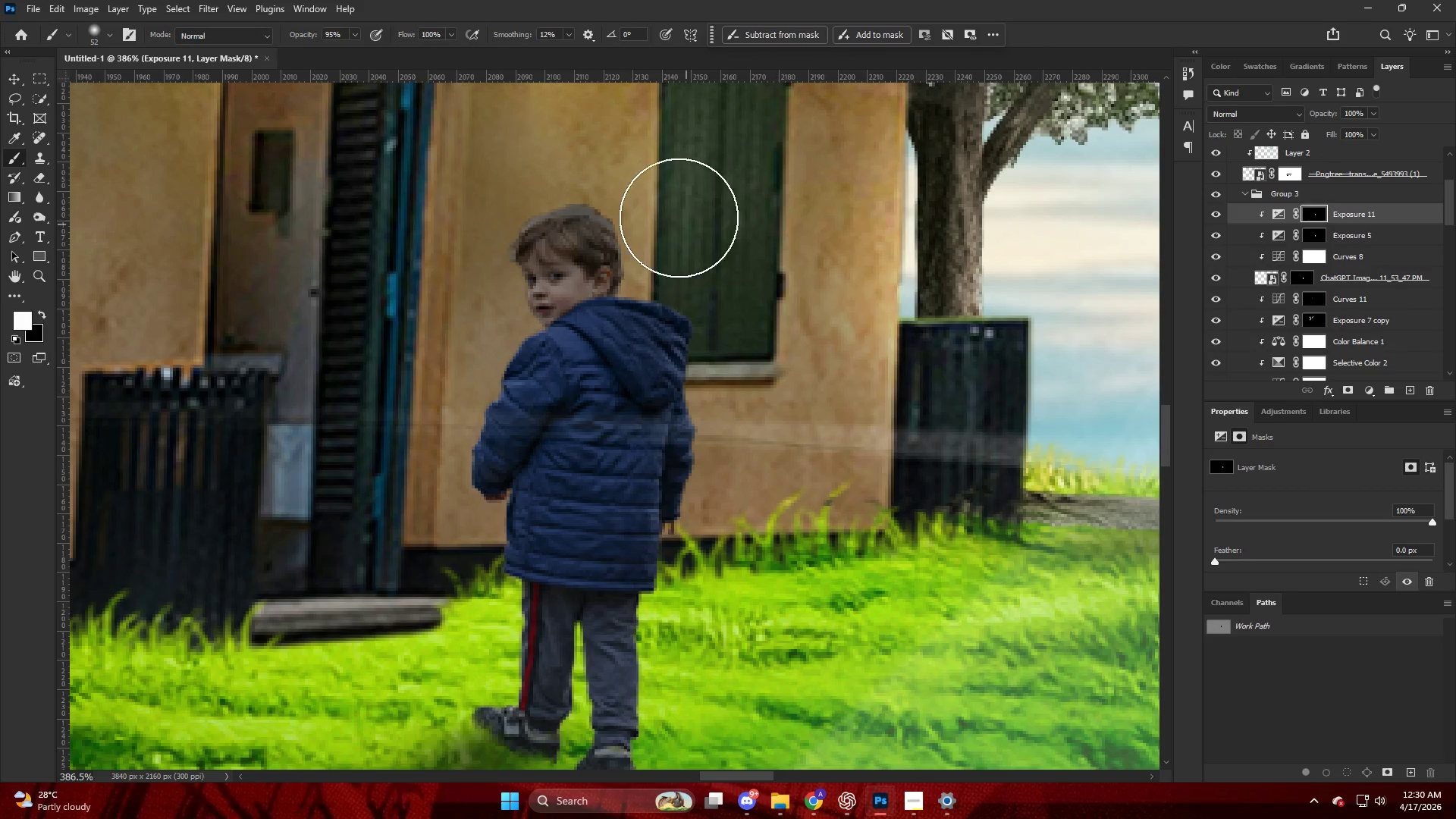 
key(Control+ControlLeft)
 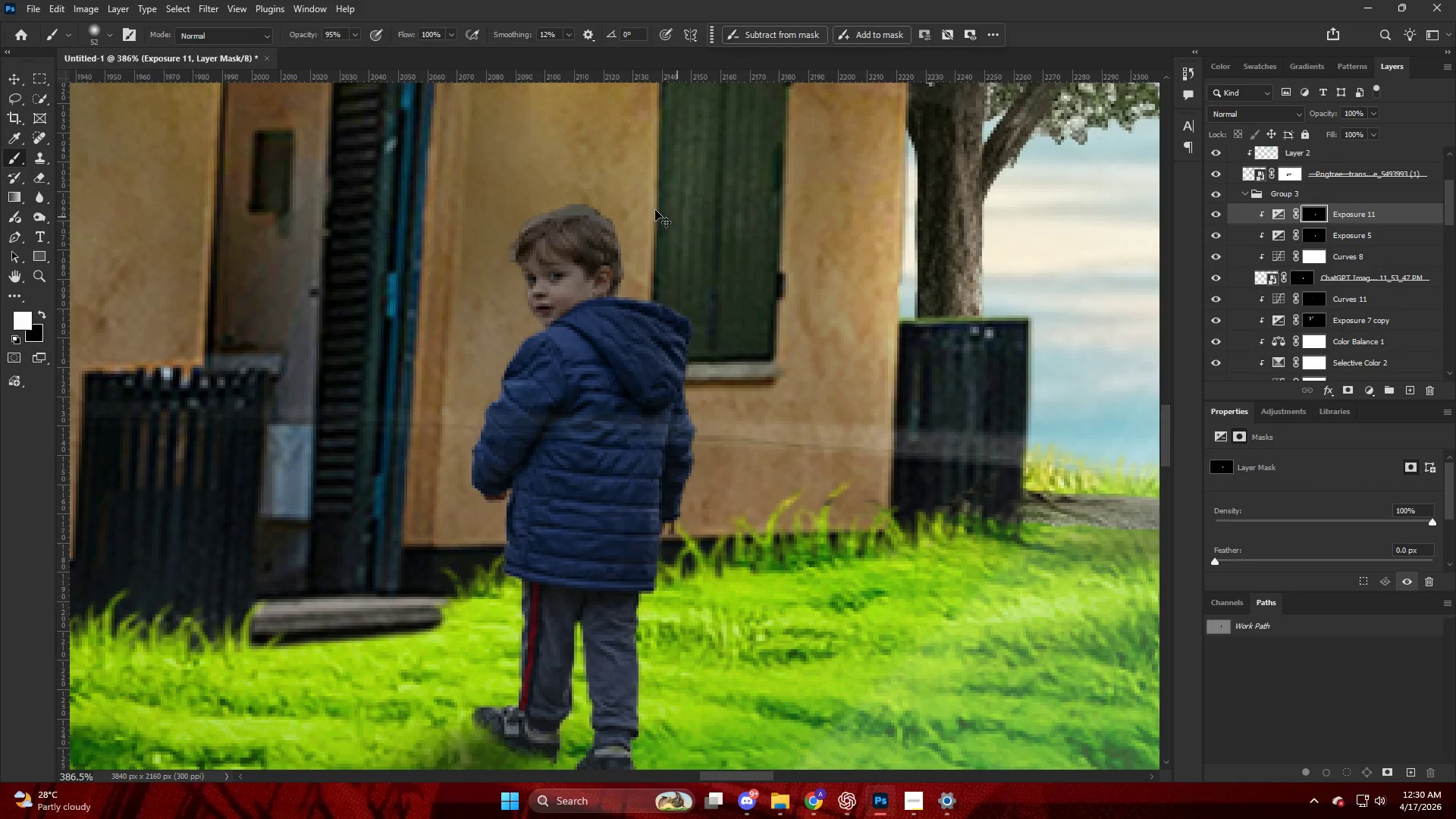 
key(Control+Z)
 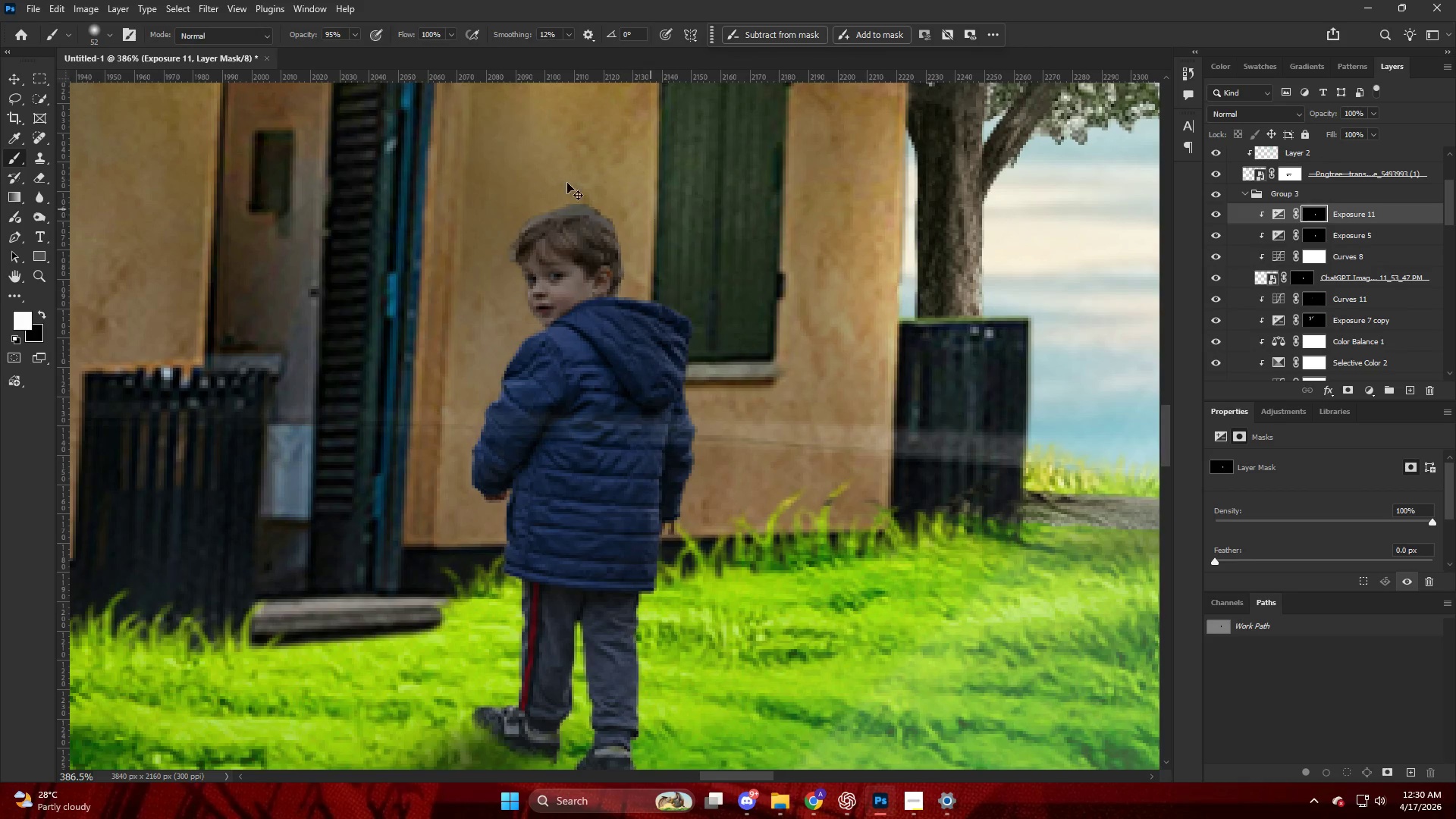 
key(X)
 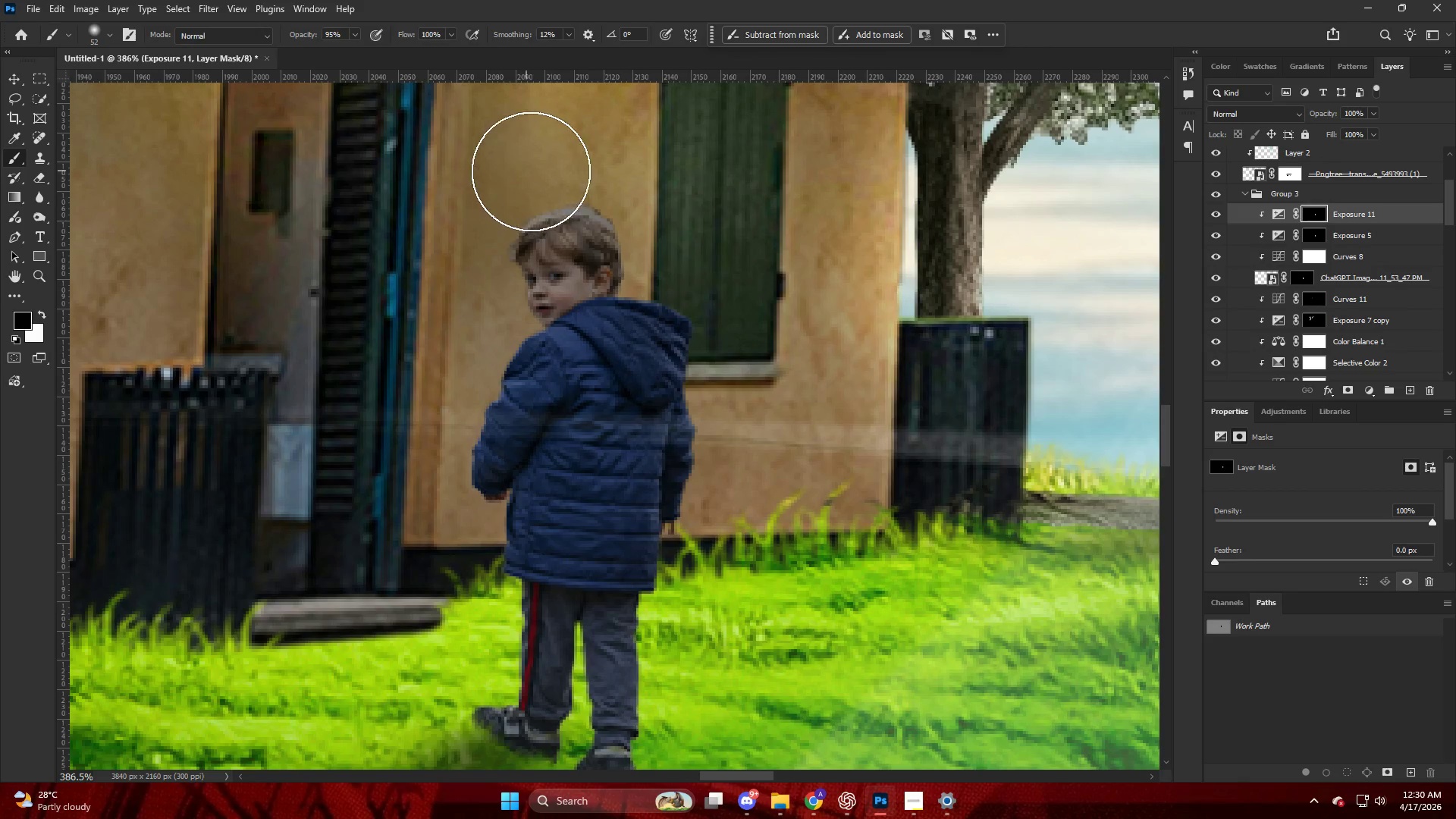 
left_click_drag(start_coordinate=[531, 171], to_coordinate=[708, 690])
 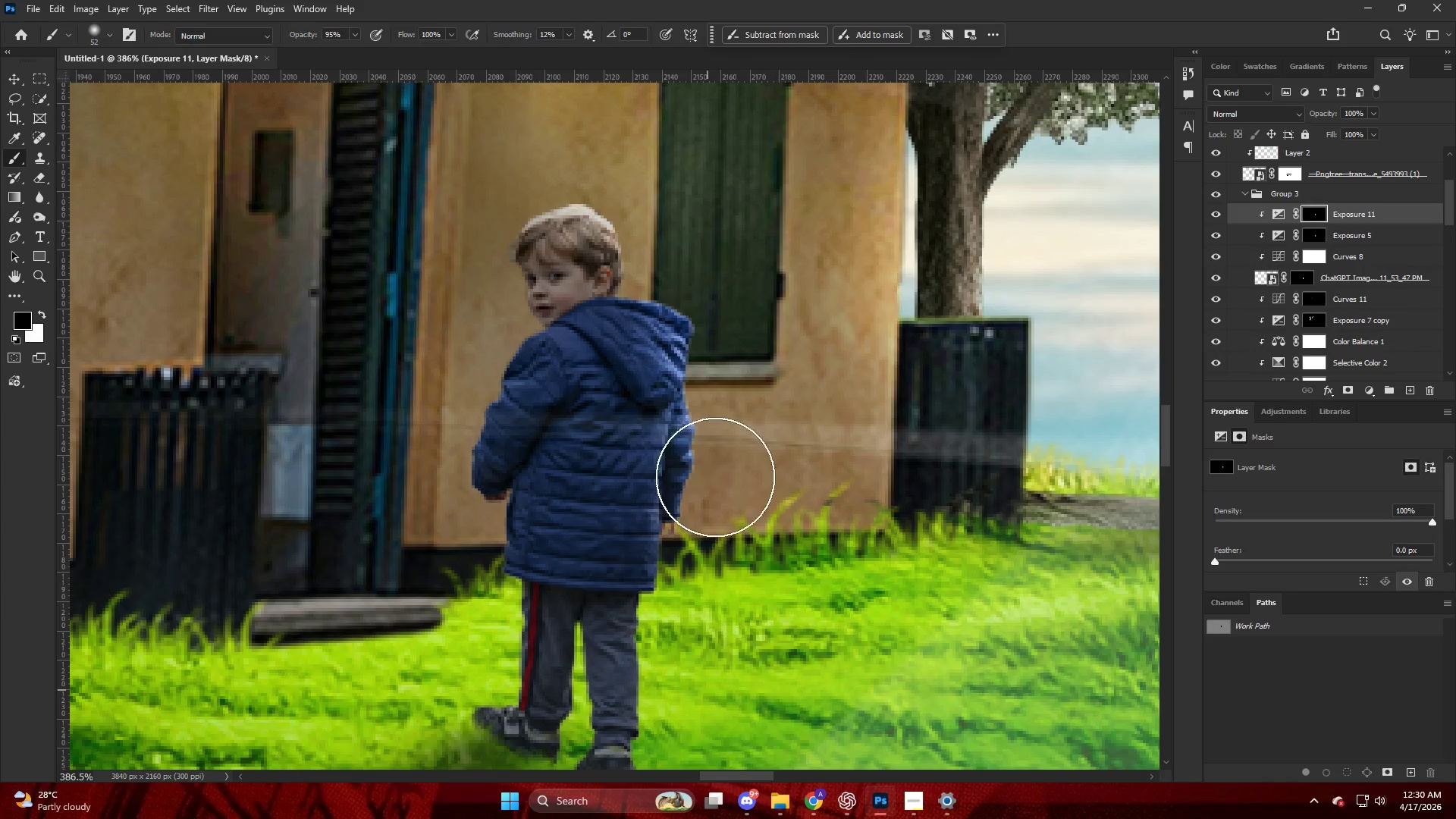 
key(Alt+AltLeft)
 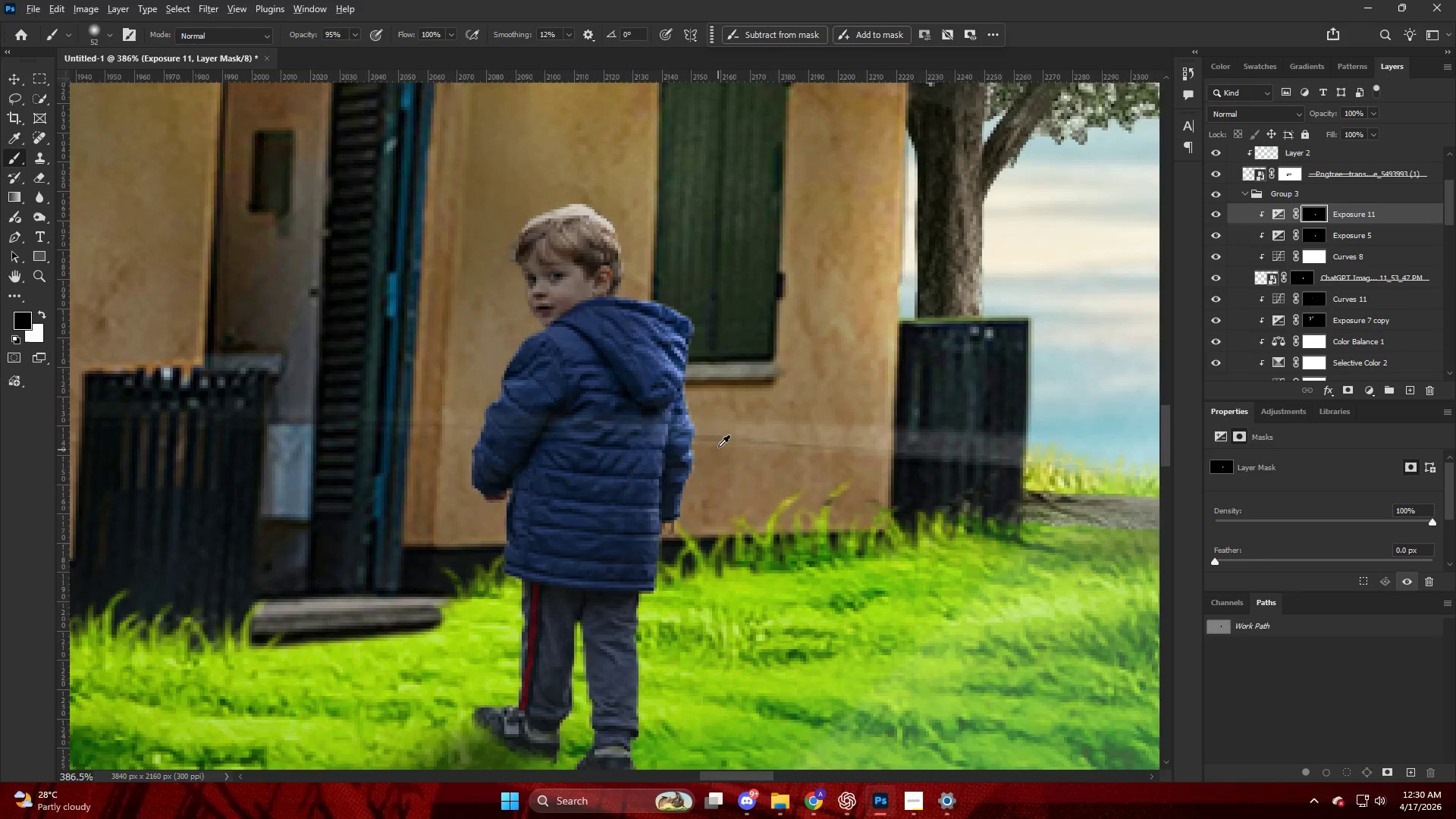 
scroll: coordinate [718, 444], scroll_direction: down, amount: 6.0
 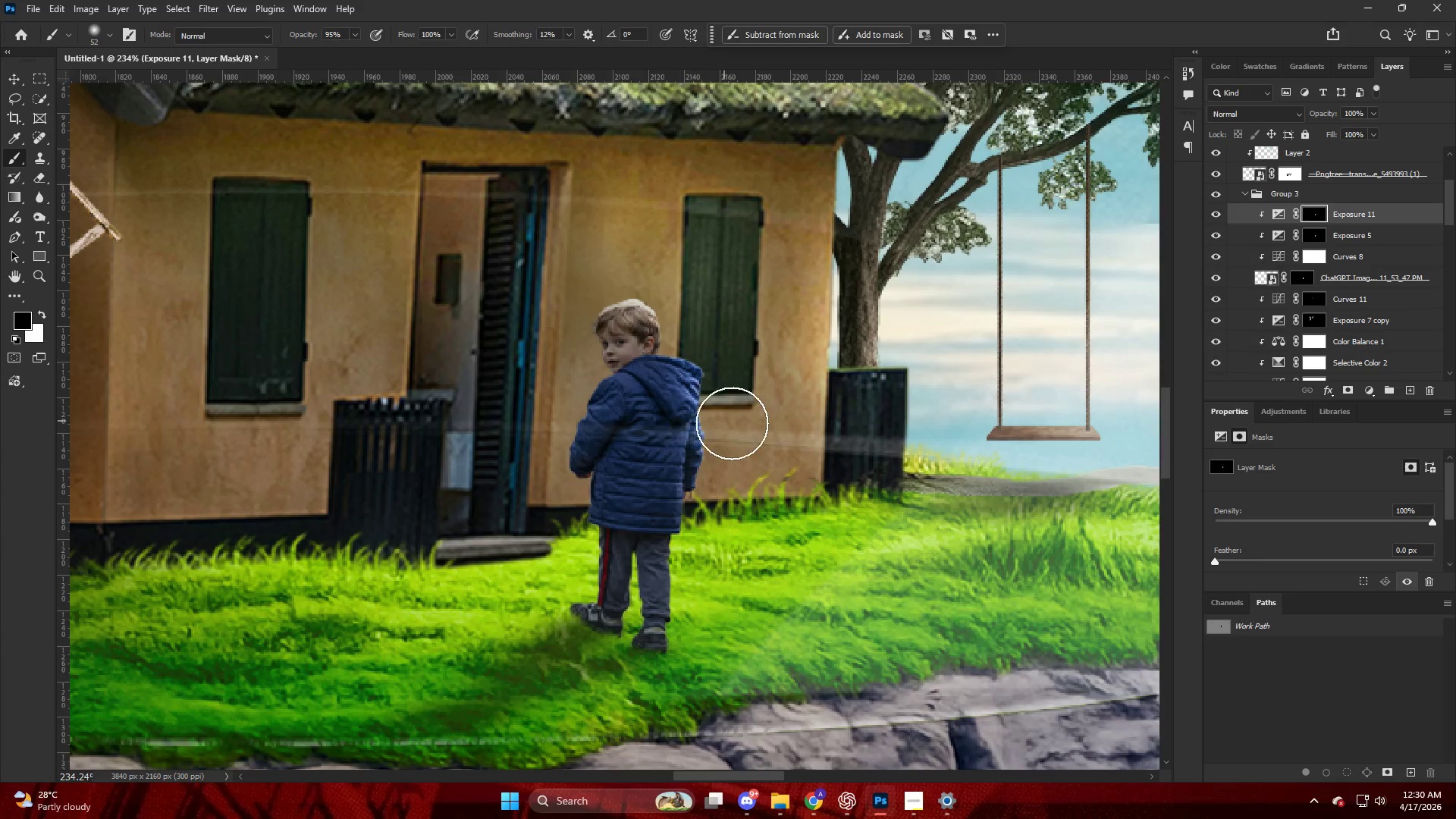 
key(Alt+AltLeft)
 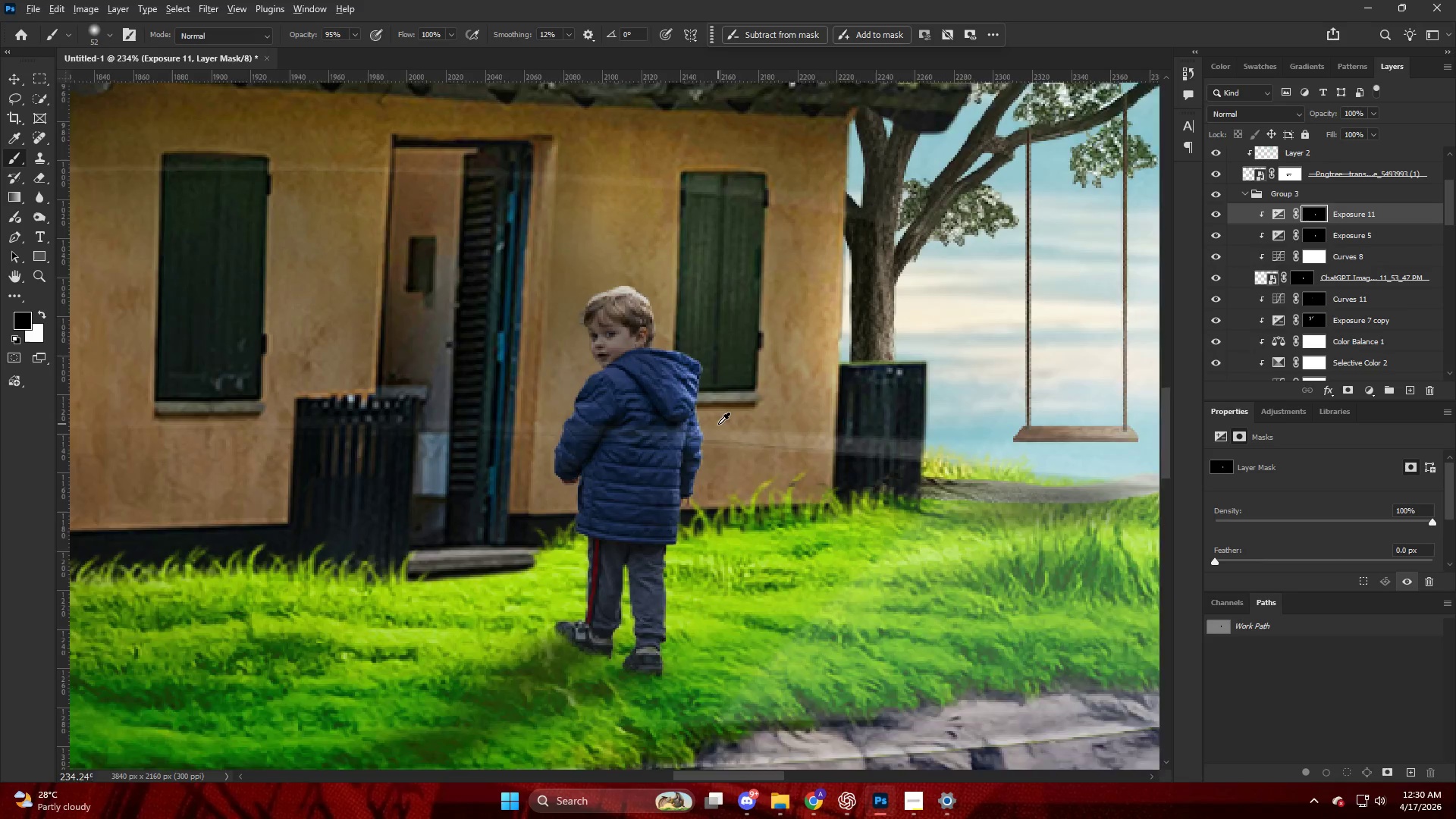 
key(Control+ControlLeft)
 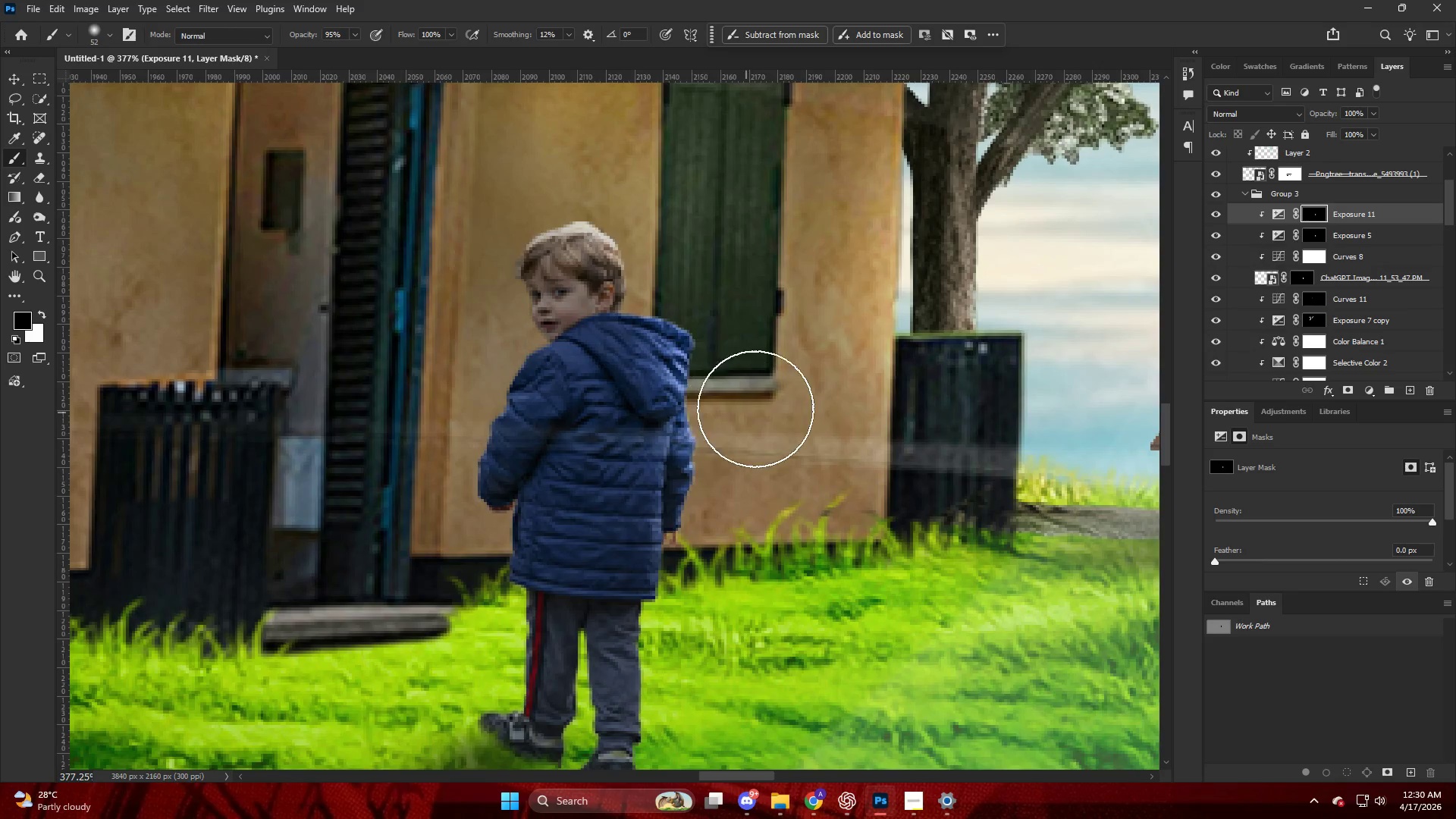 
key(Control+Z)
 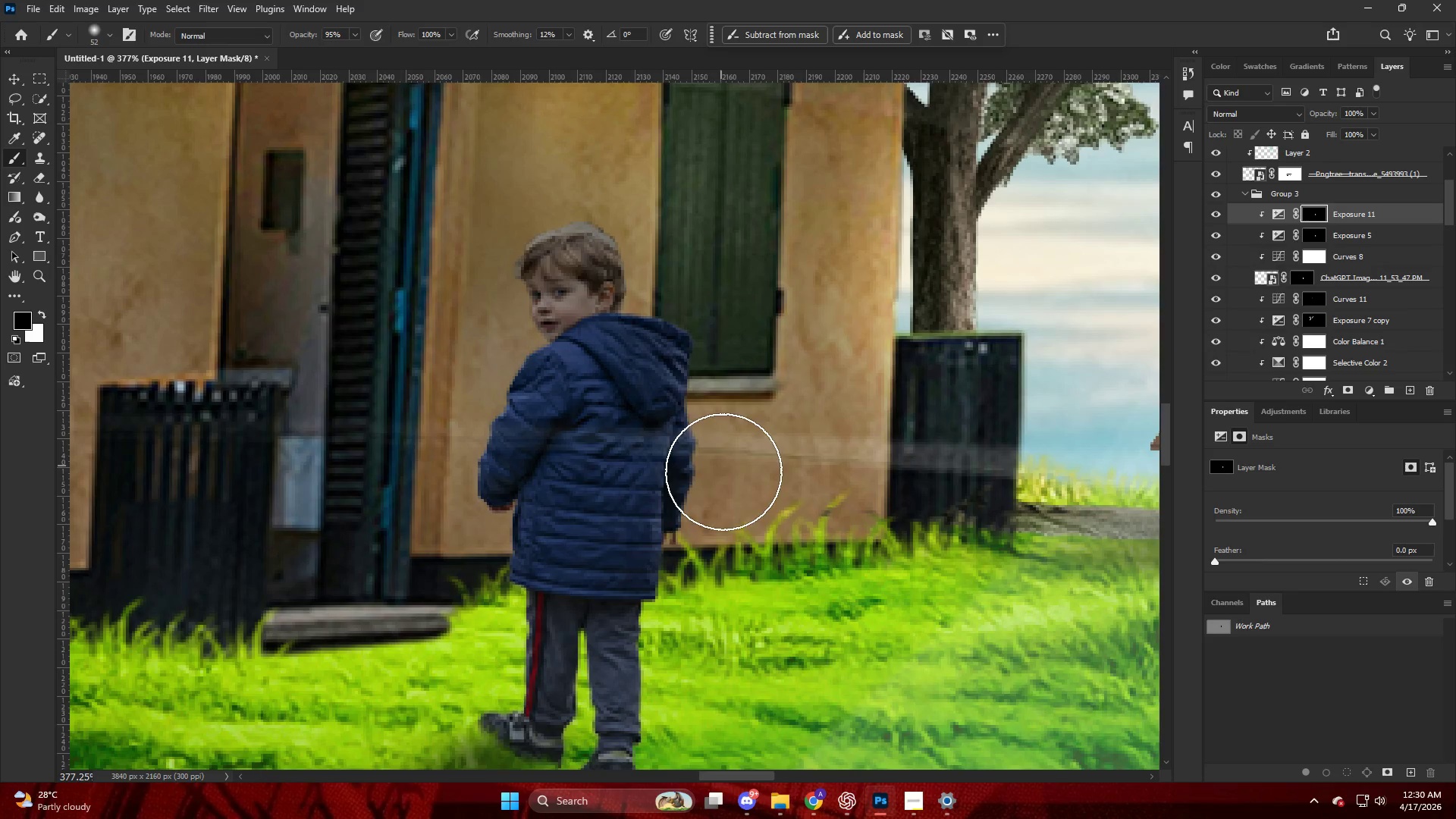 
scroll: coordinate [718, 424], scroll_direction: up, amount: 5.0
 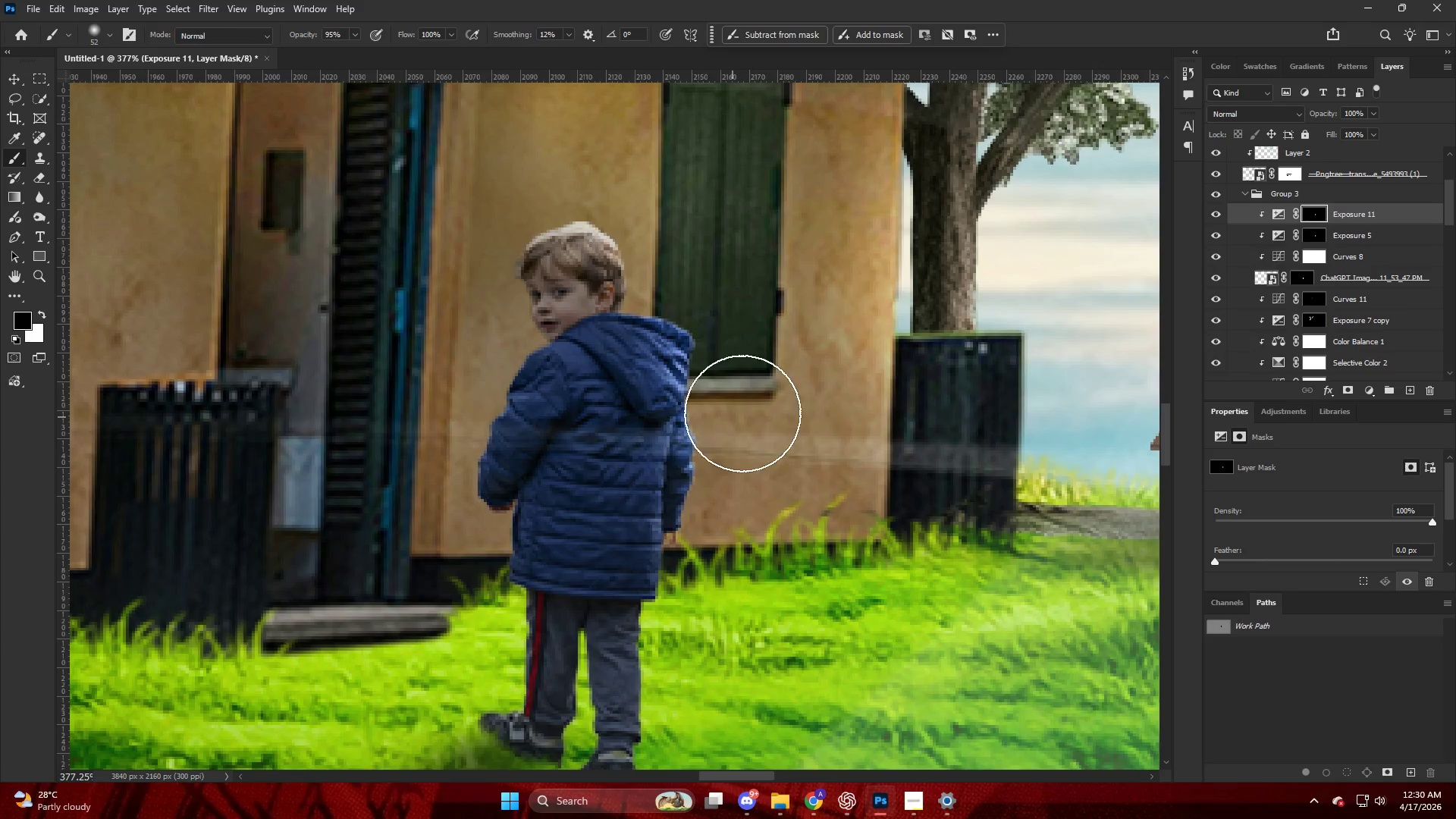 
hold_key(key=AltLeft, duration=0.31)
 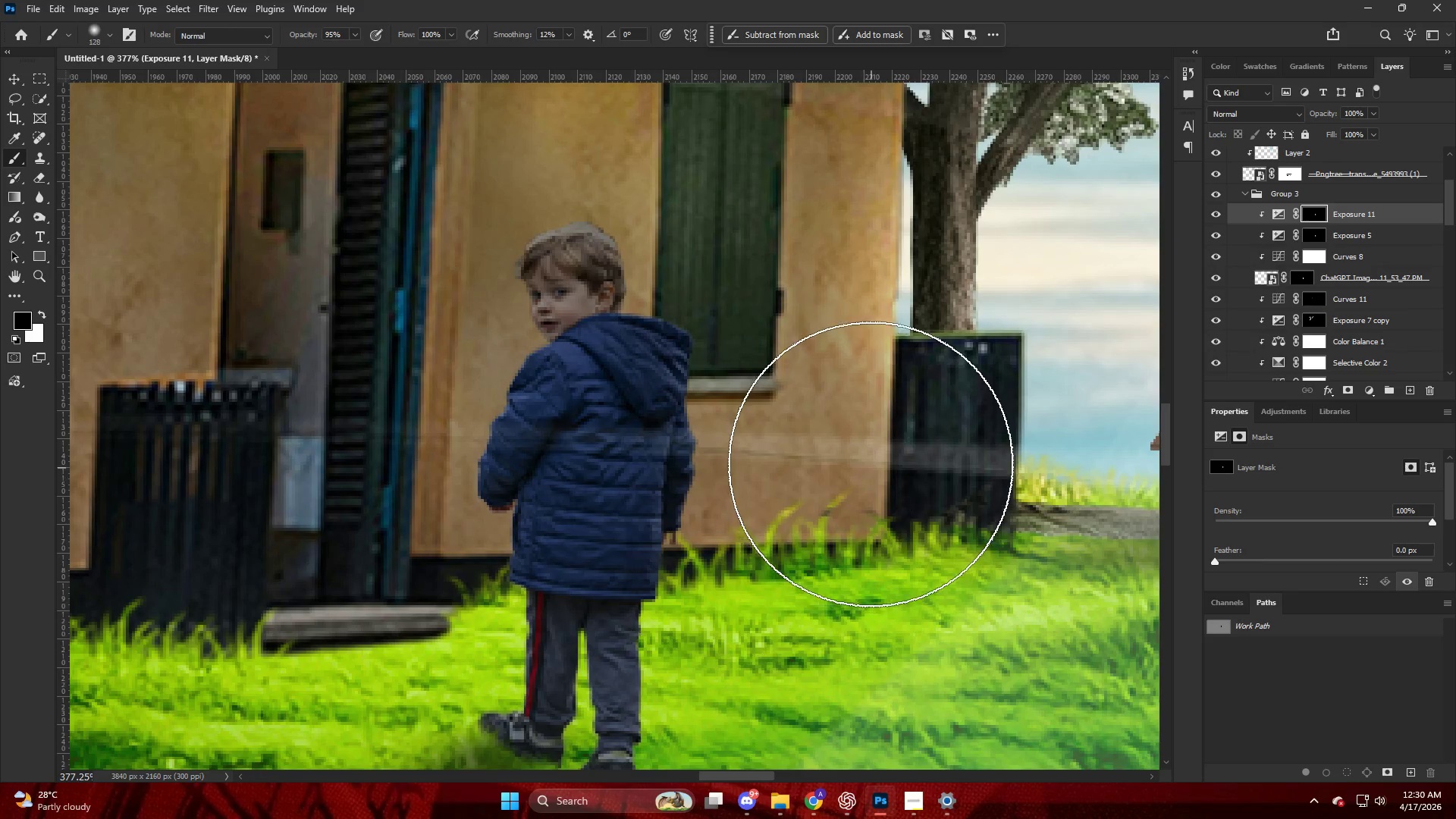 
left_click_drag(start_coordinate=[859, 449], to_coordinate=[795, 183])
 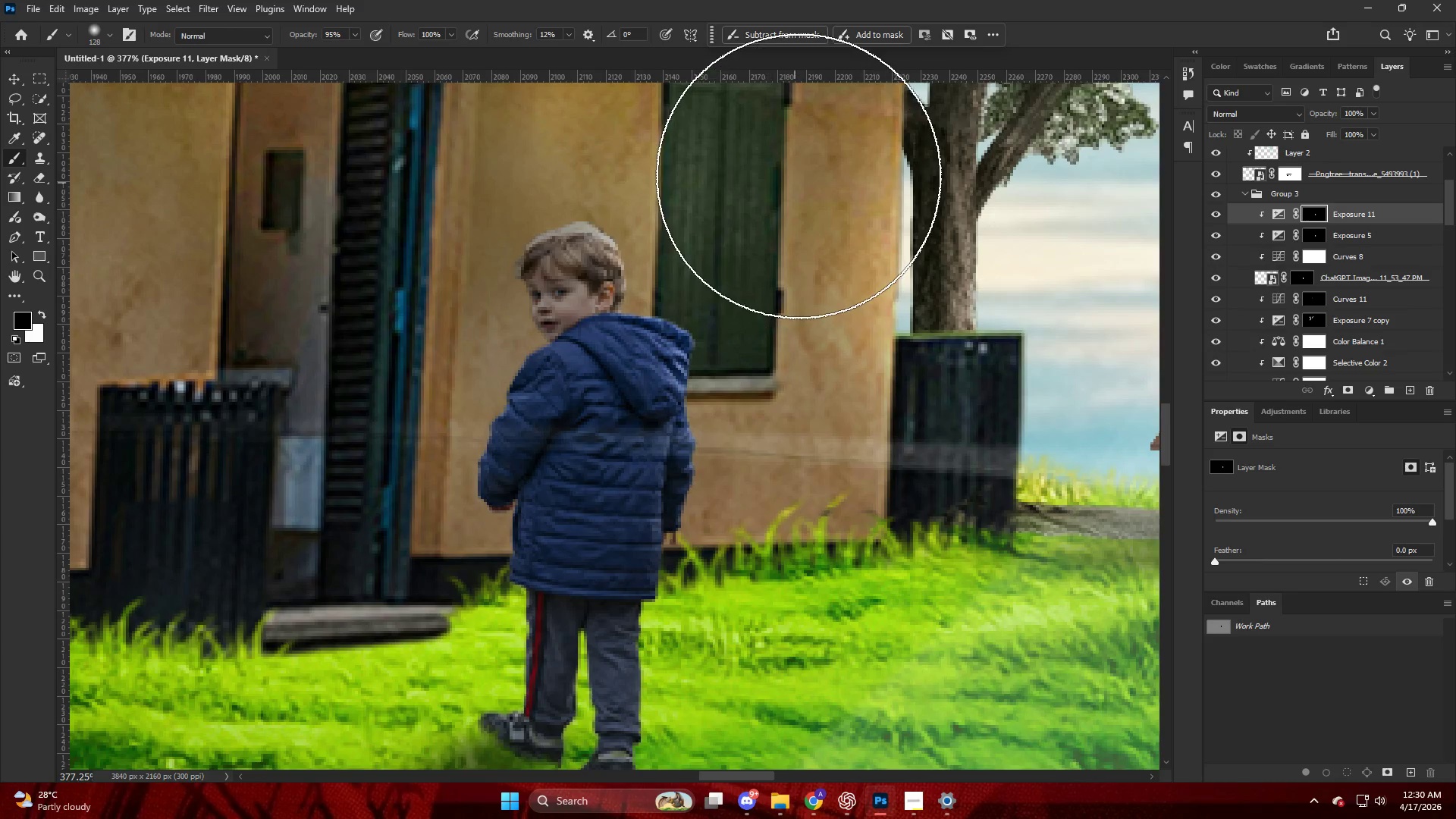 
hold_key(key=AltLeft, duration=0.33)
 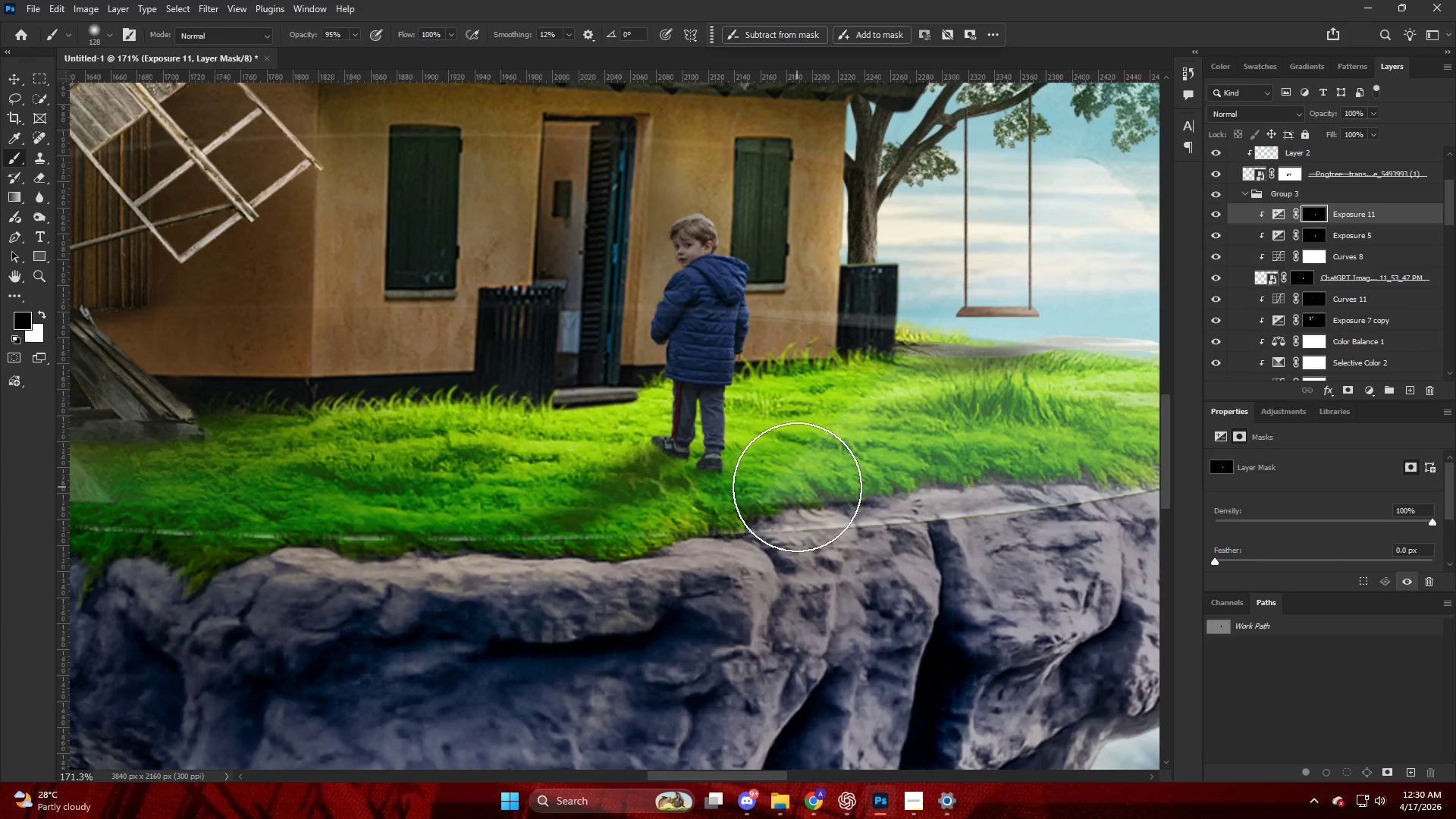 
left_click_drag(start_coordinate=[801, 347], to_coordinate=[797, 479])
 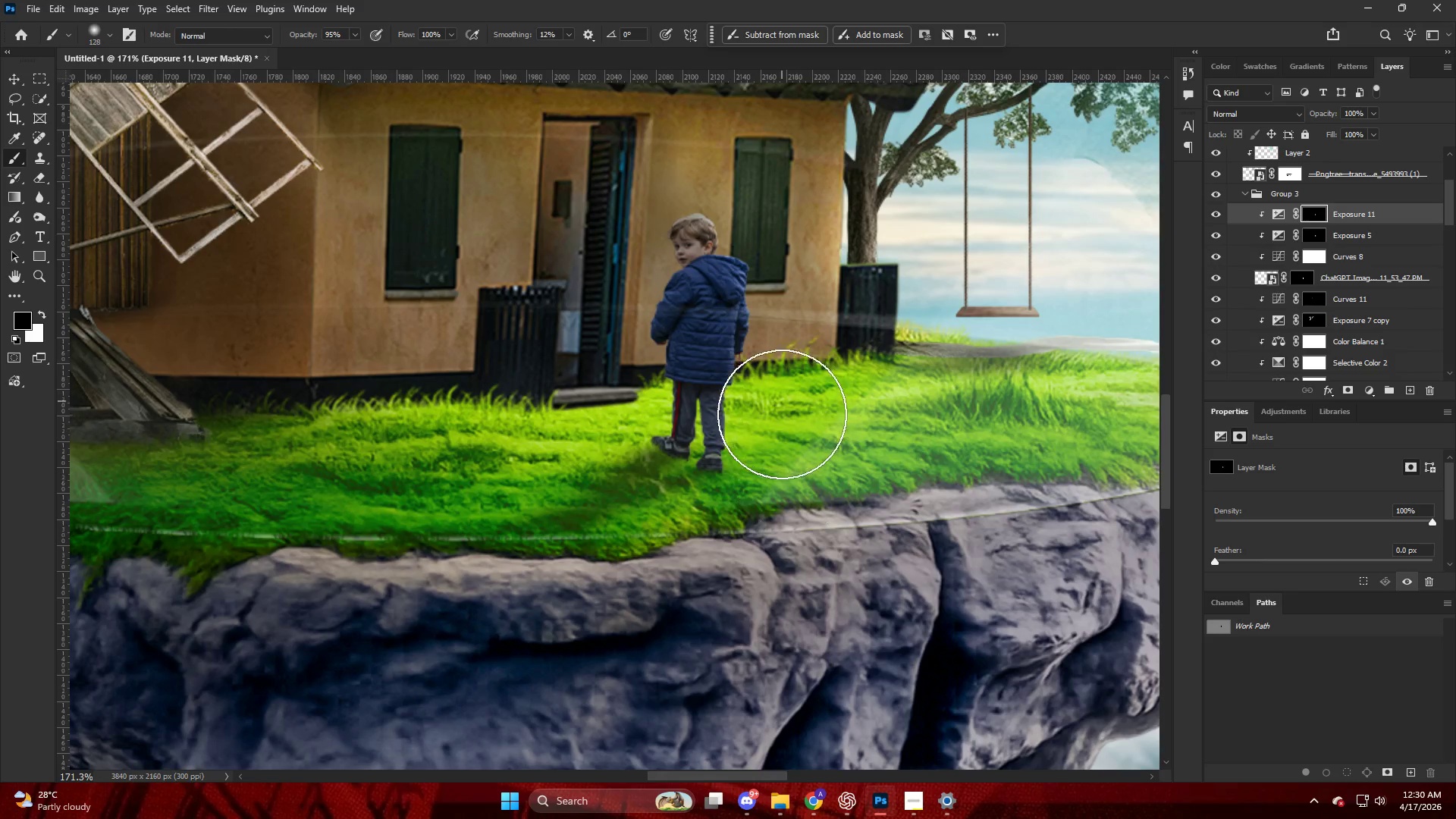 
scroll: coordinate [792, 225], scroll_direction: down, amount: 9.0
 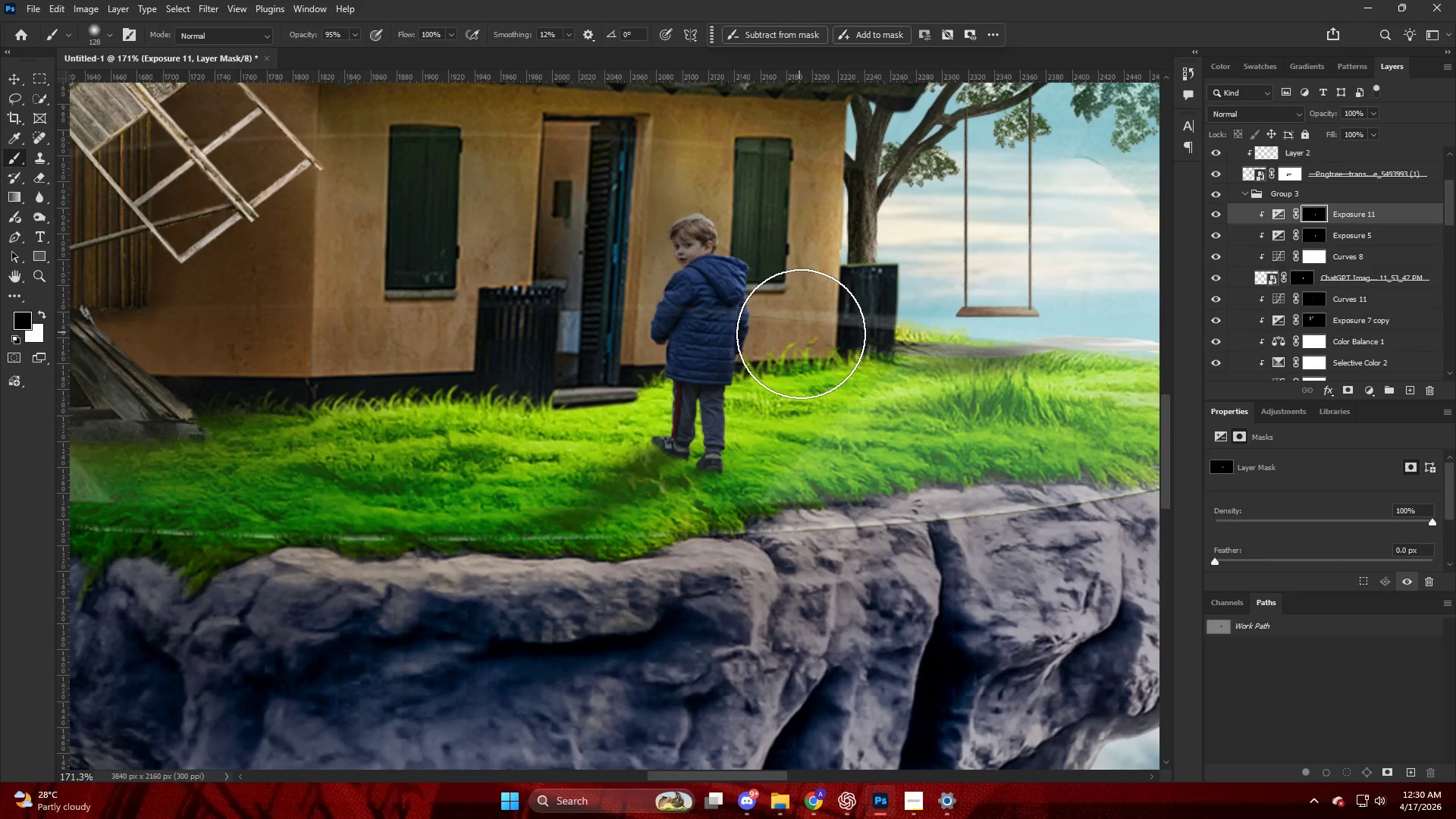 
left_click_drag(start_coordinate=[782, 401], to_coordinate=[789, 486])
 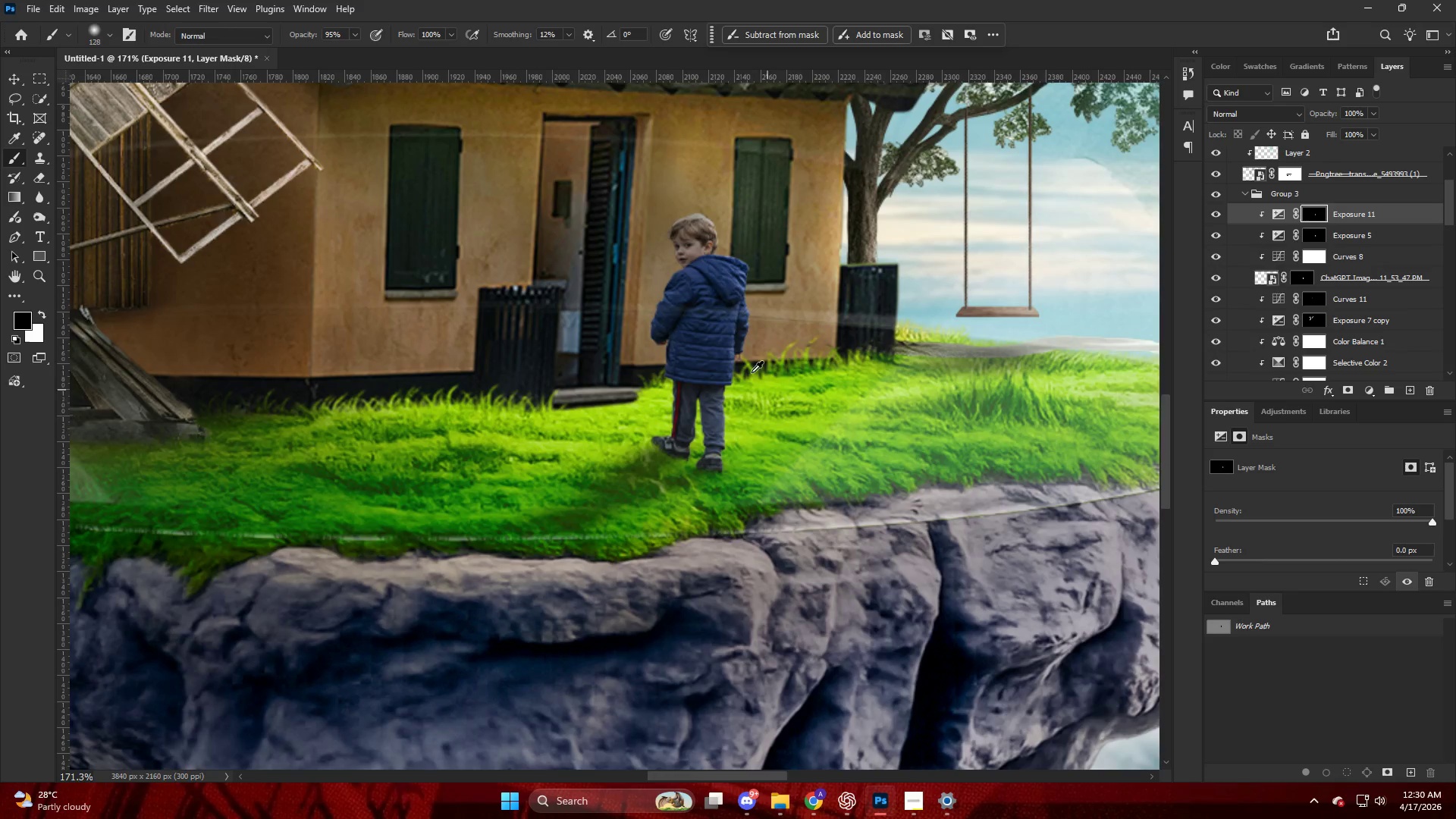 
hold_key(key=AltLeft, duration=0.47)
hold_key(key=AltLeft, duration=0.52)
scroll: coordinate [497, 468], scroll_direction: up, amount: 13.0
 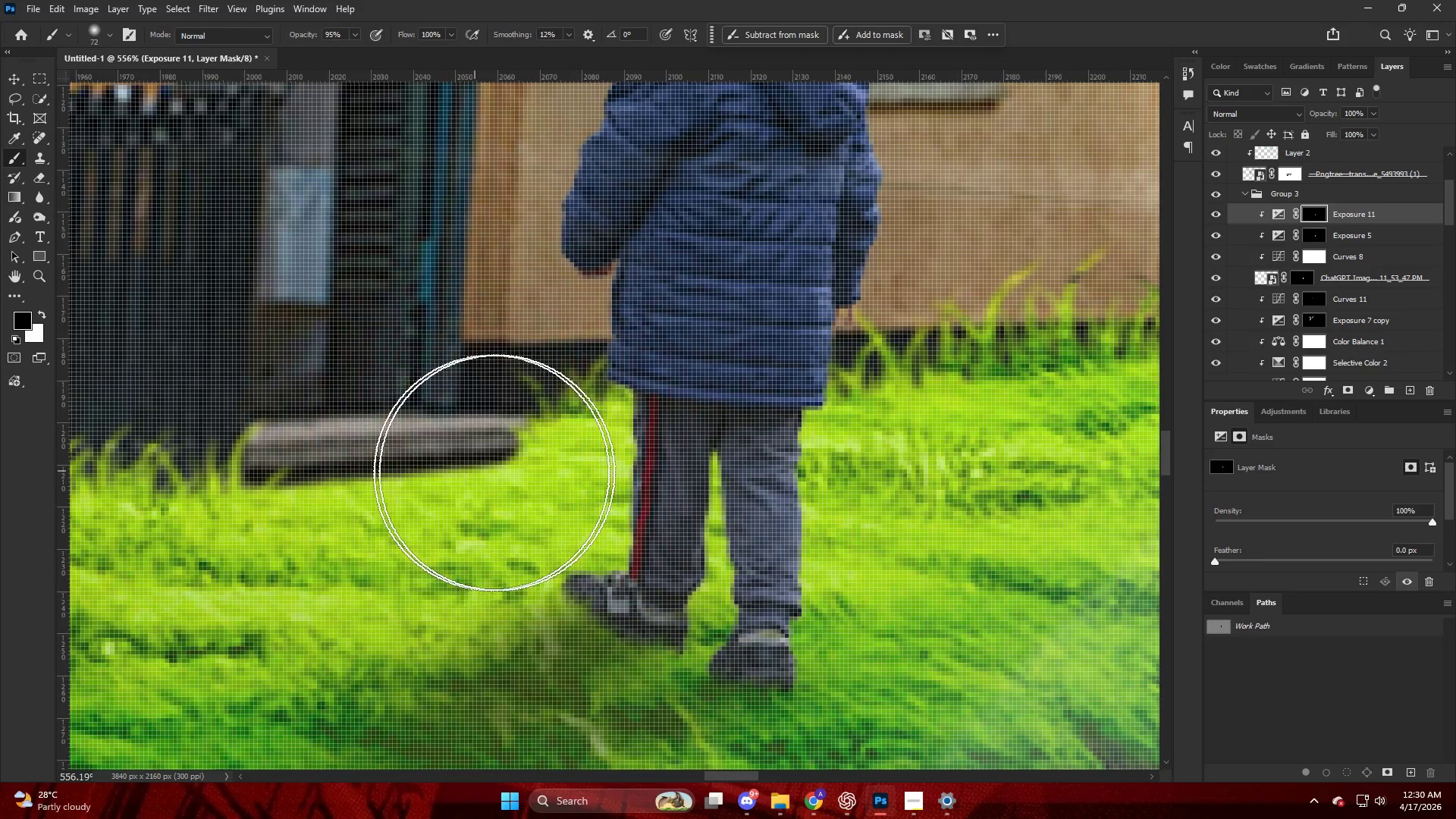 
key(Alt+AltLeft)
 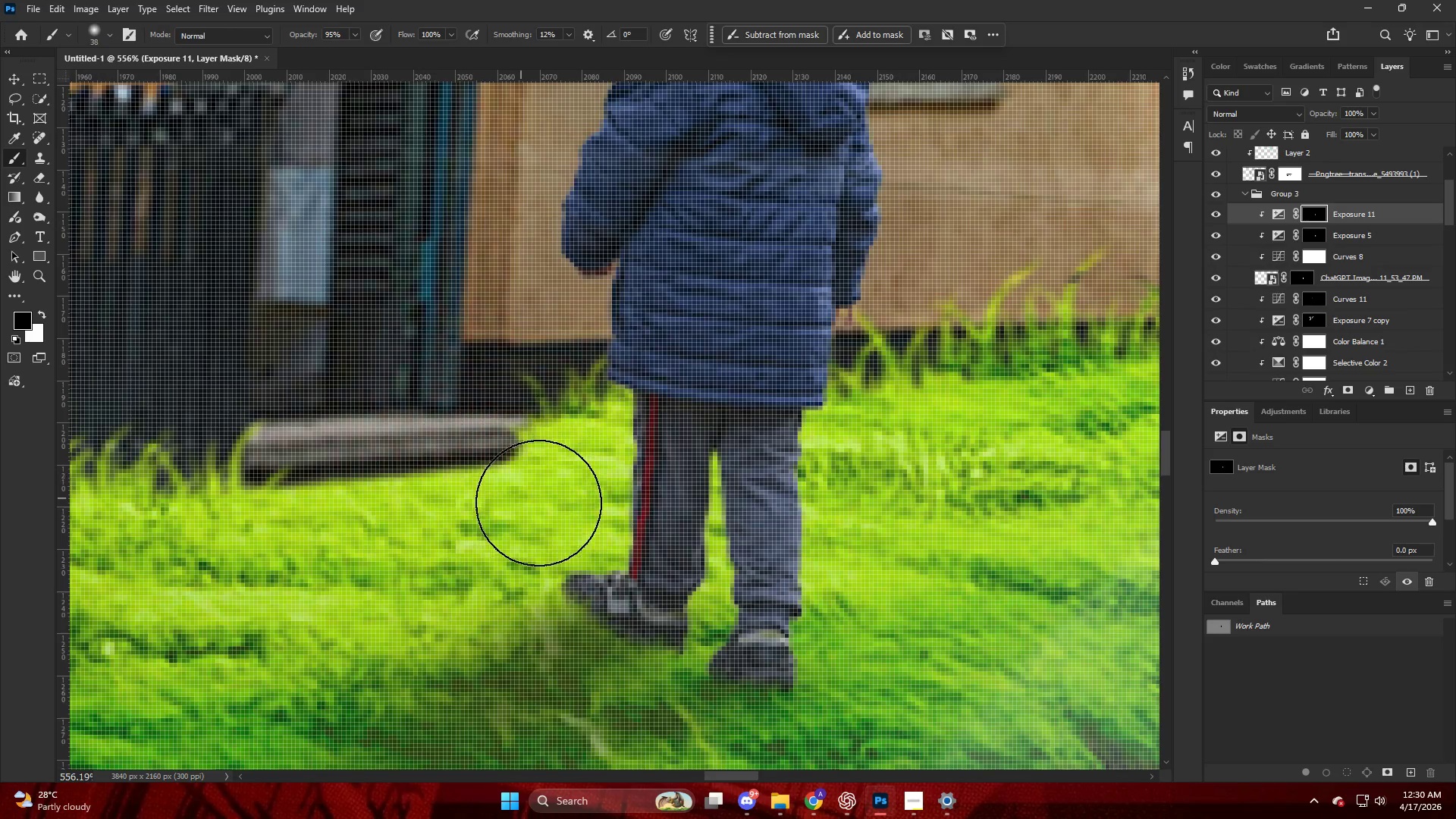 
left_click_drag(start_coordinate=[543, 503], to_coordinate=[573, 372])
 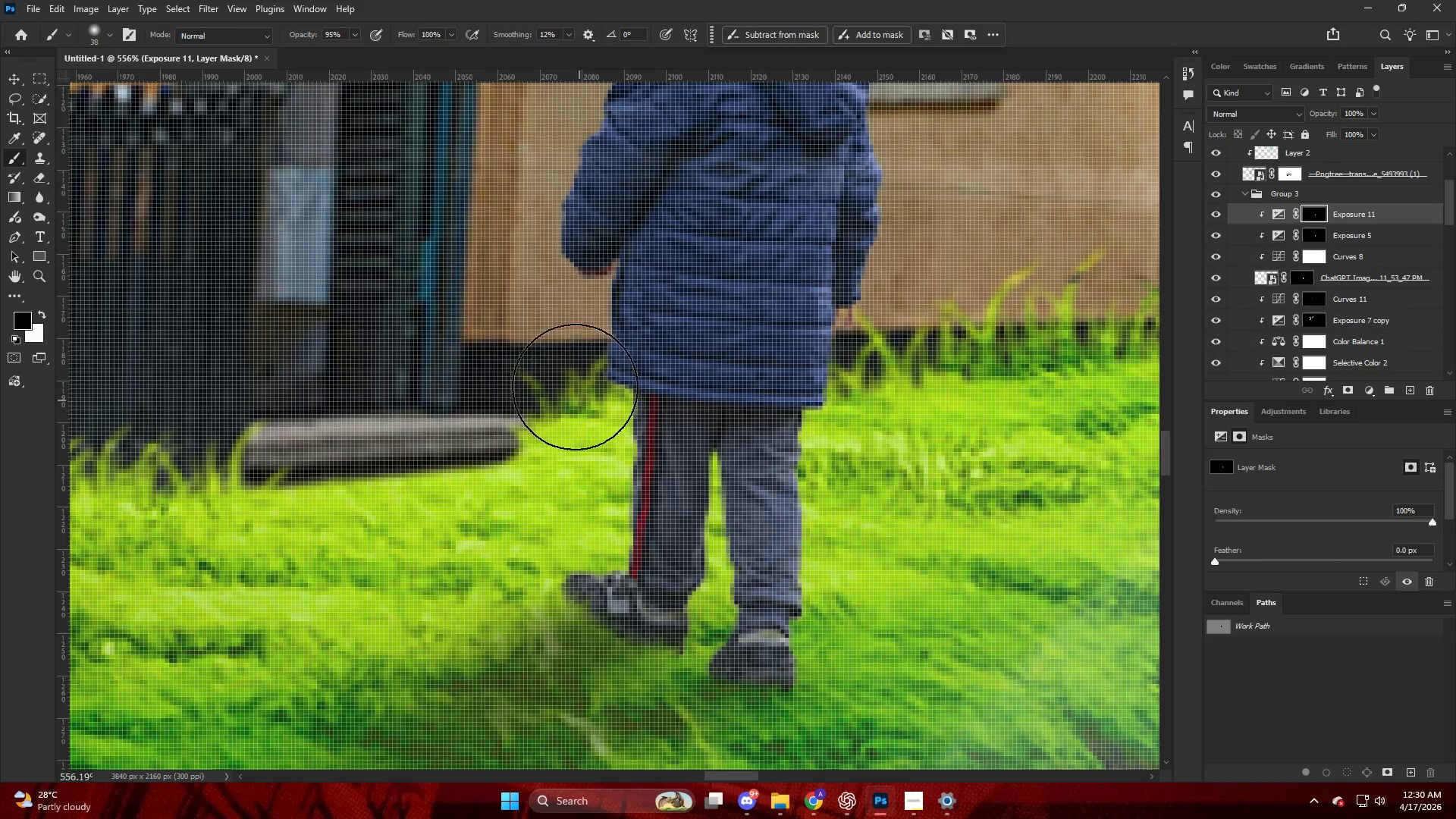 
type(xx)
 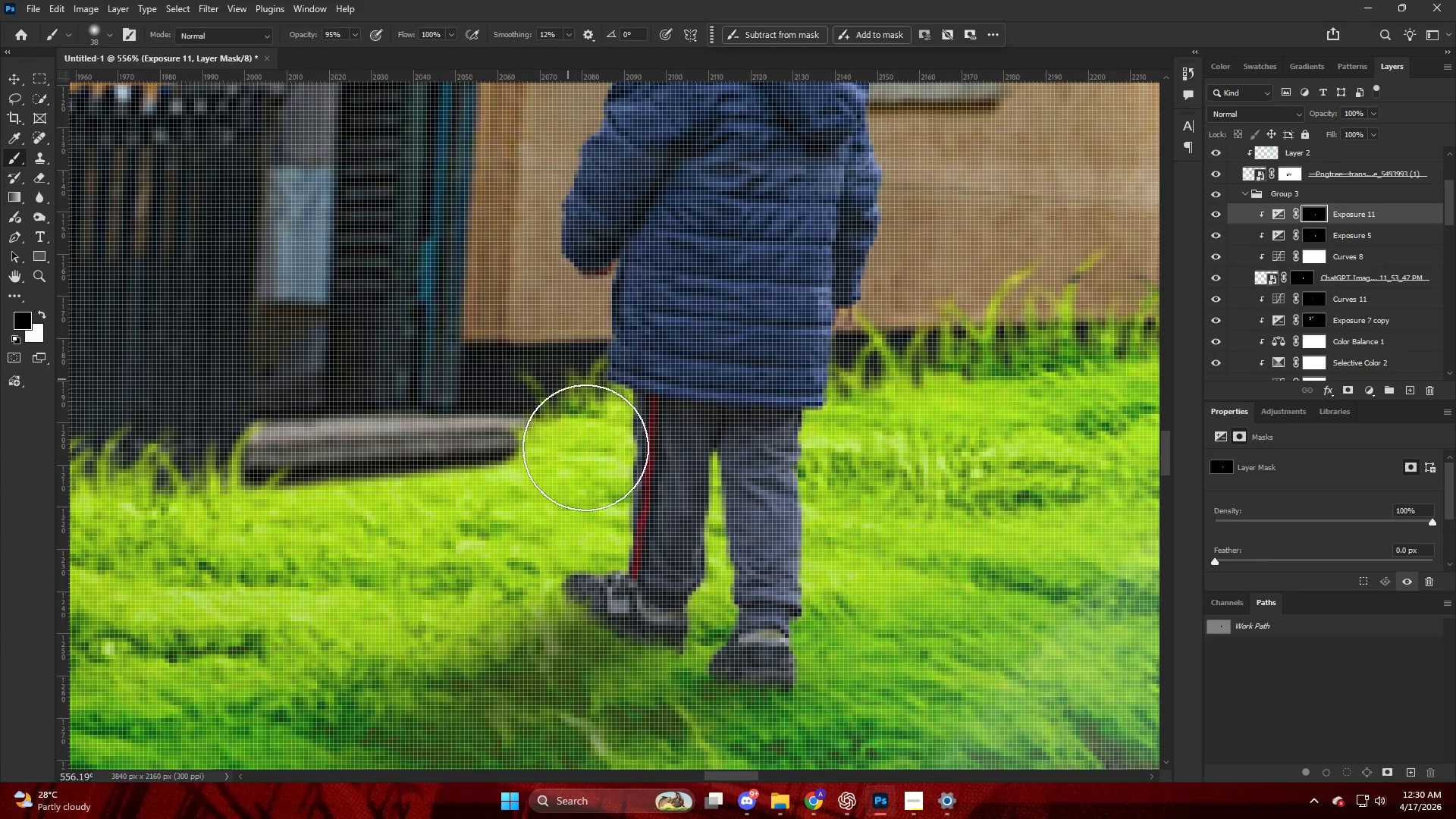 
left_click_drag(start_coordinate=[573, 395], to_coordinate=[564, 505])
 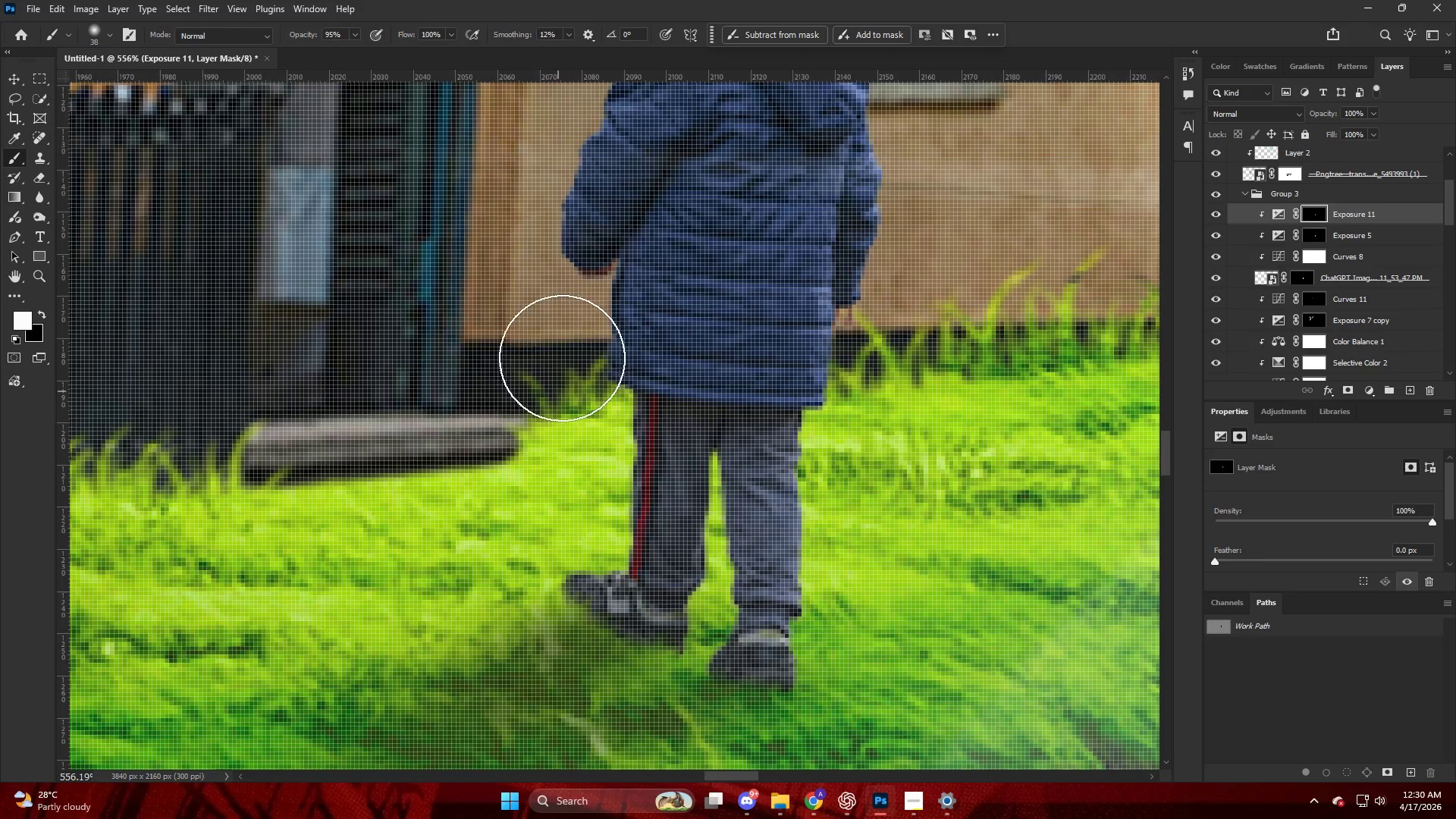 
left_click_drag(start_coordinate=[579, 383], to_coordinate=[579, 494])
 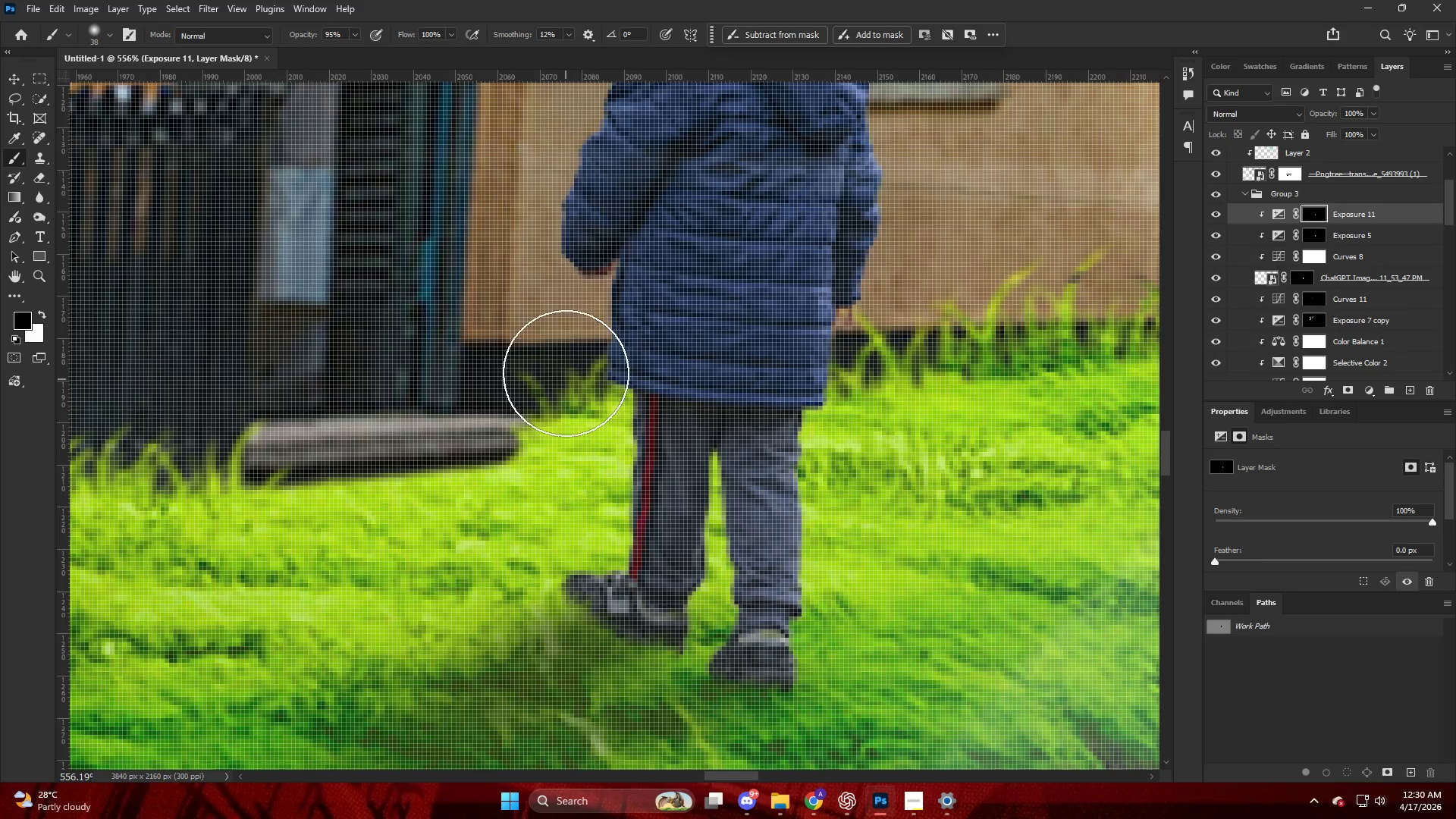 
left_click_drag(start_coordinate=[572, 388], to_coordinate=[584, 362])
 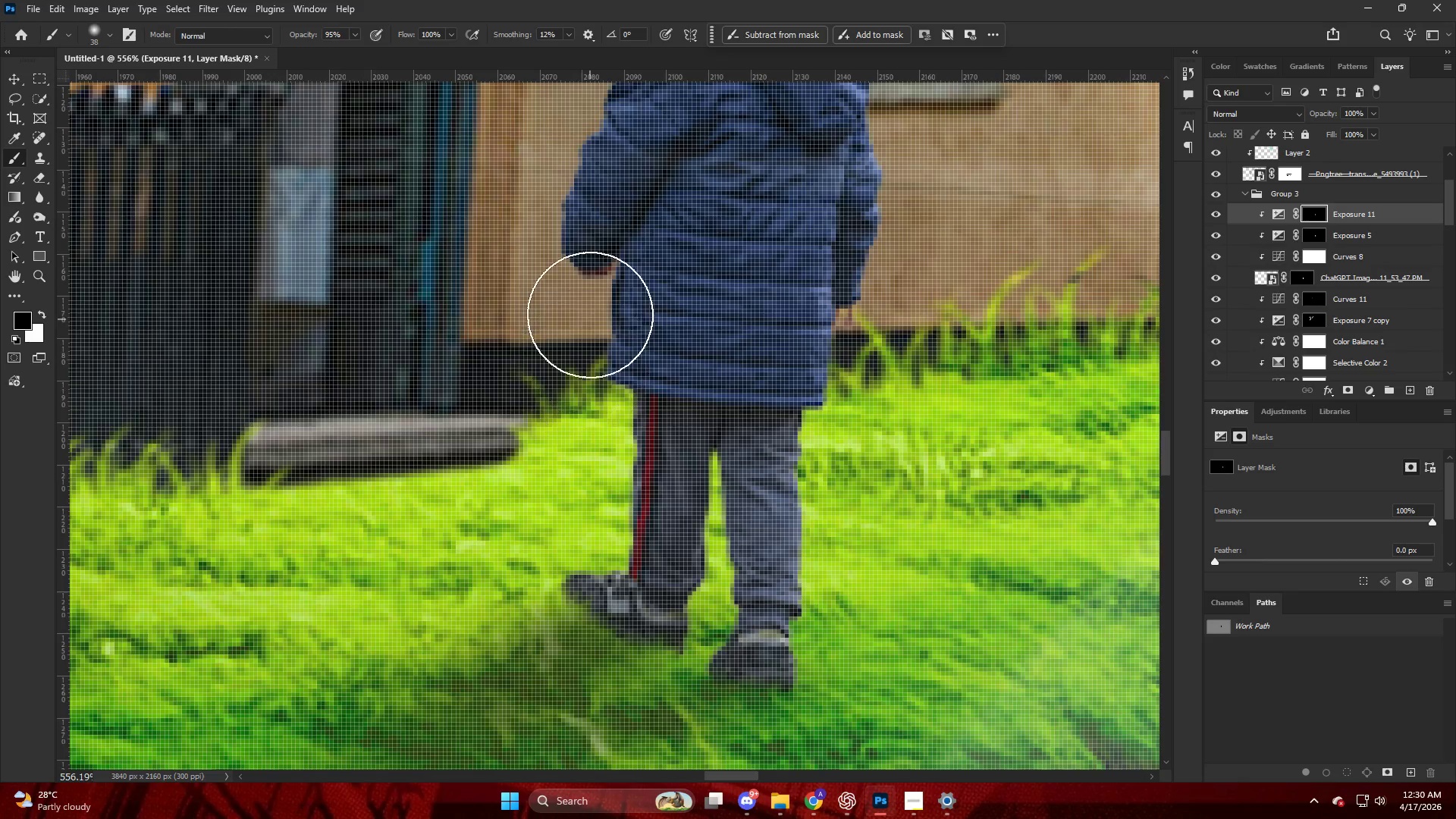 
left_click_drag(start_coordinate=[590, 315], to_coordinate=[435, 290])
 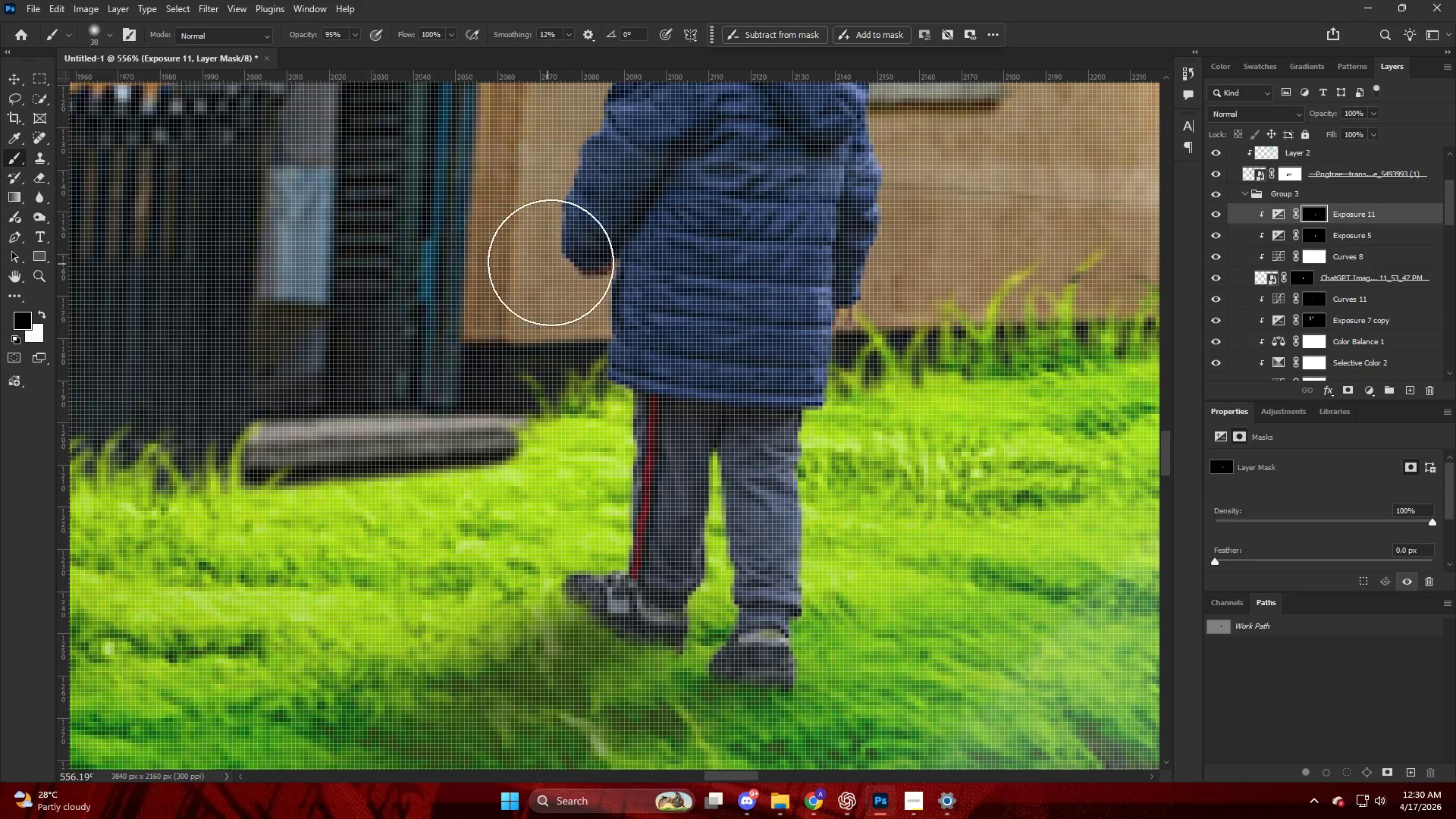 
hold_key(key=AltLeft, duration=0.88)
hold_key(key=ControlLeft, duration=0.44)
hold_key(key=AltLeft, duration=0.78)
scroll: coordinate [763, 306], scroll_direction: down, amount: 3.0
 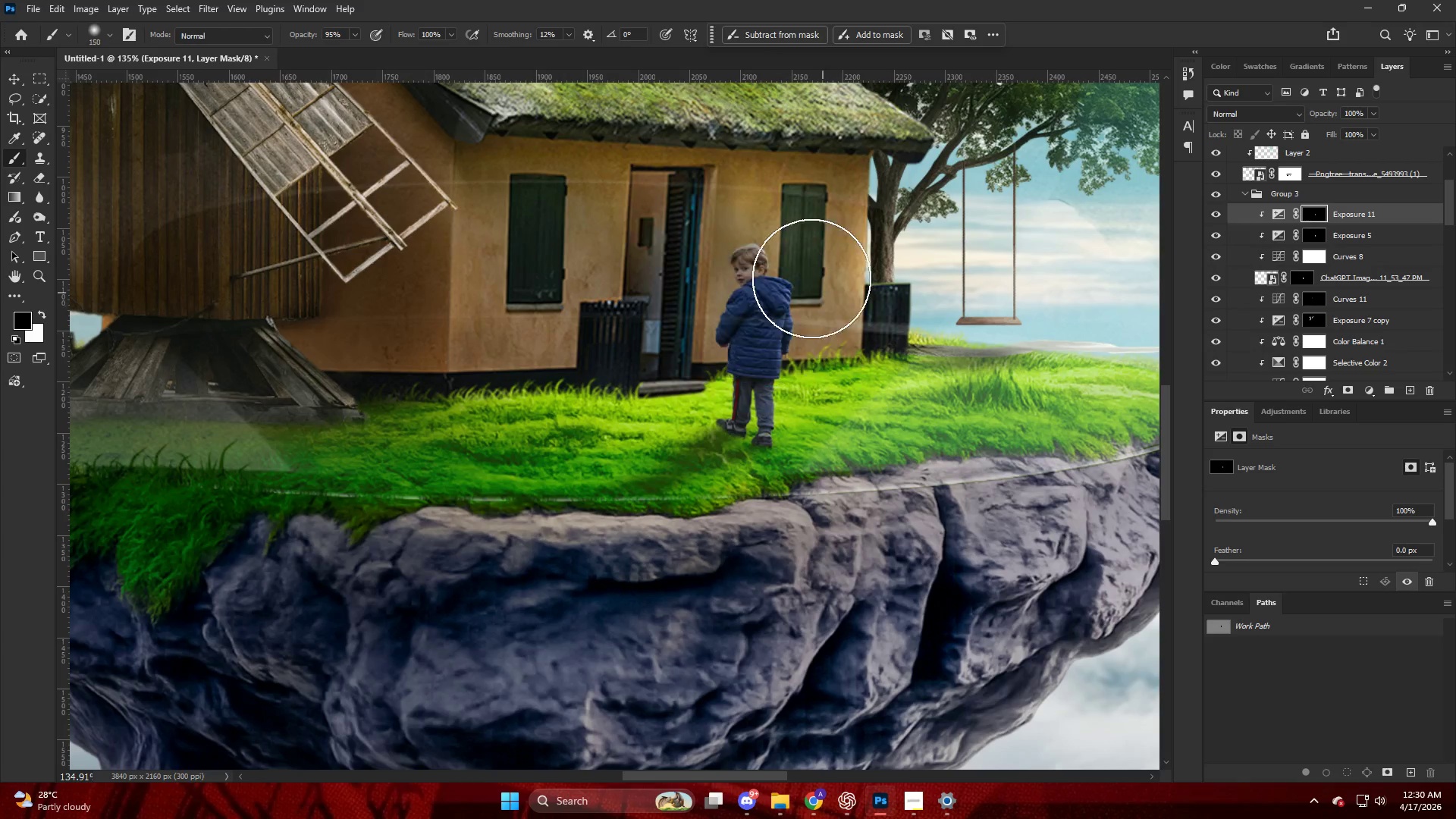 
left_click_drag(start_coordinate=[801, 273], to_coordinate=[722, 255])
 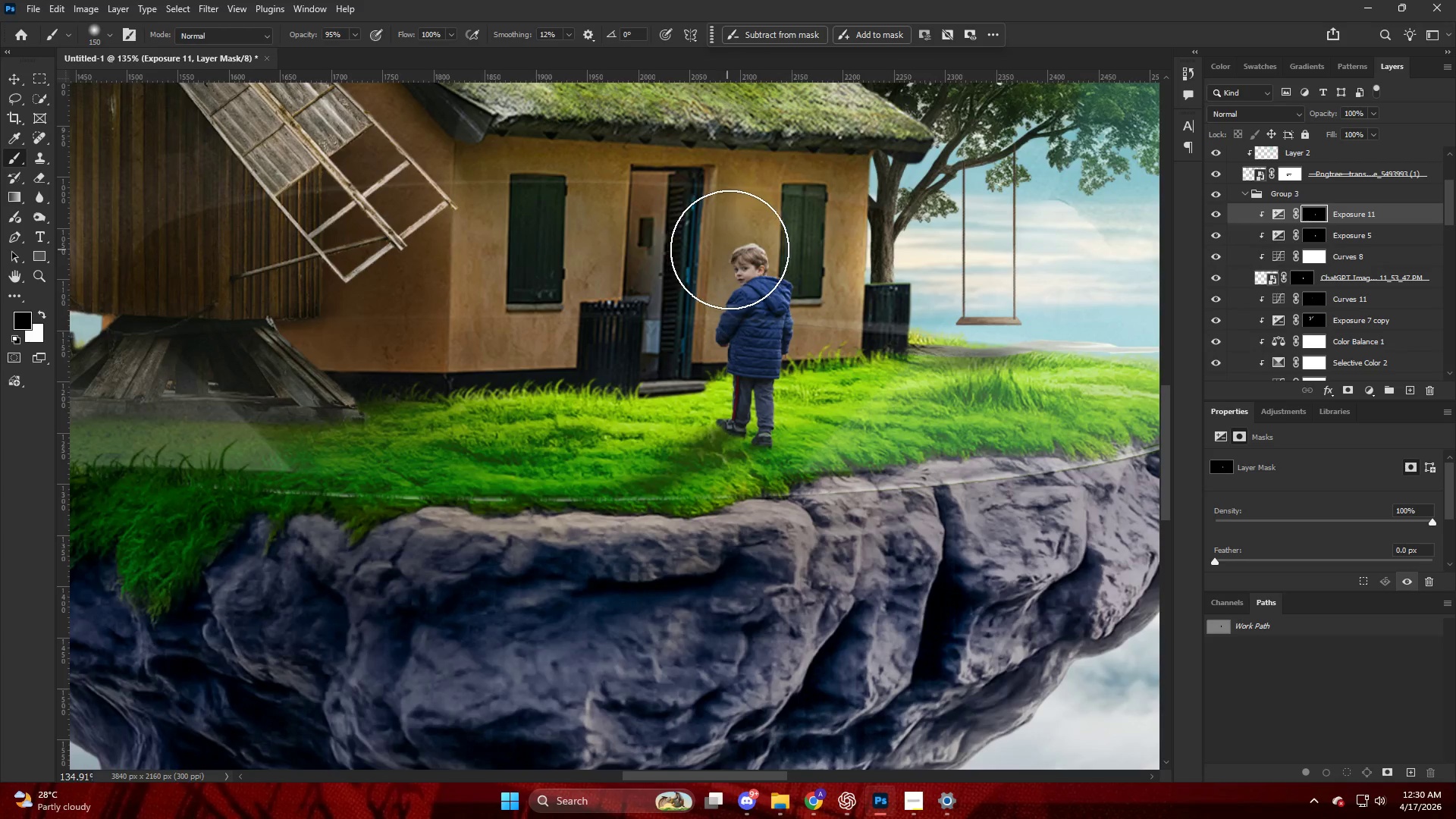 
key(Alt+AltLeft)
 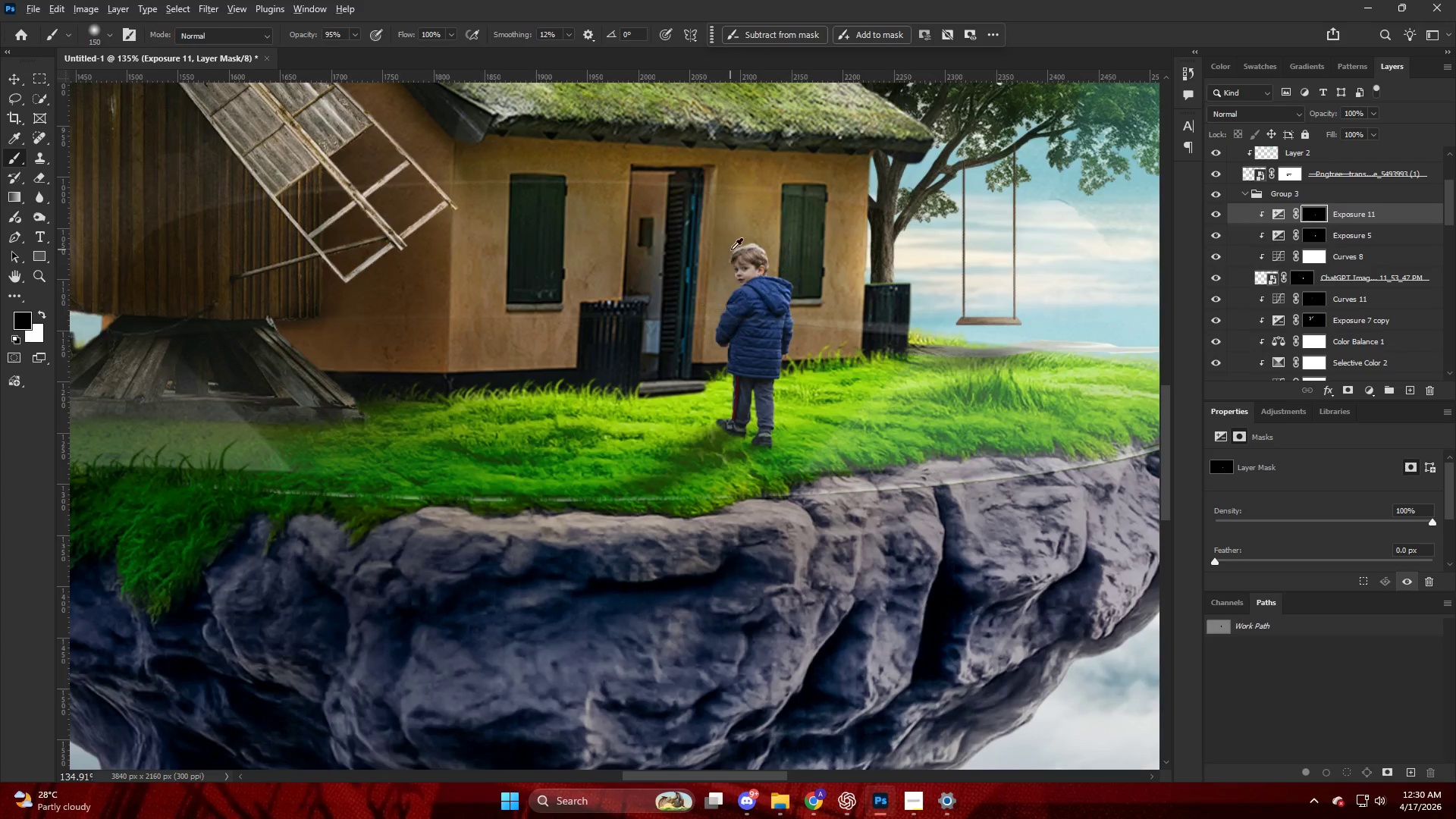 
key(Control+ControlLeft)
 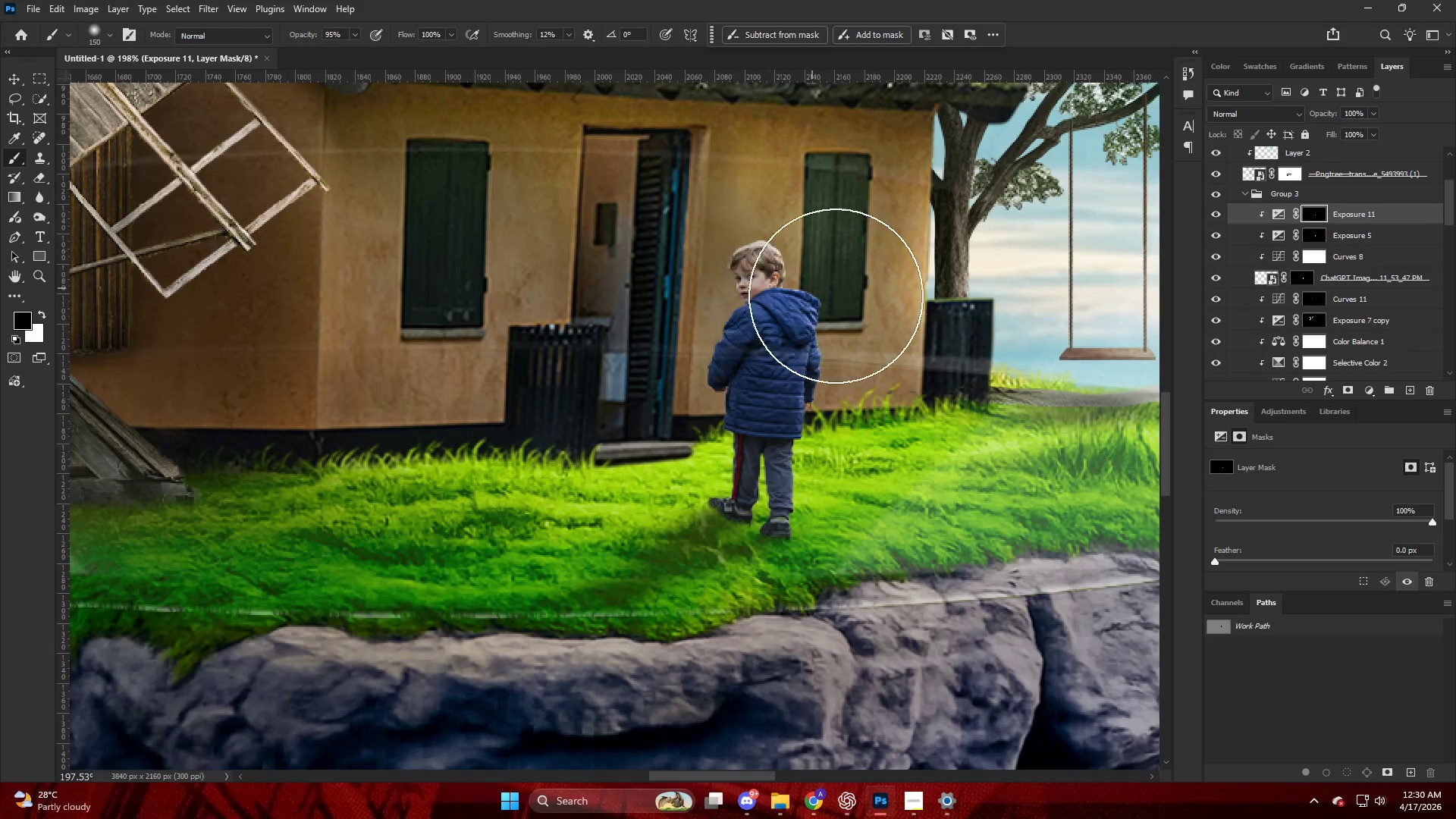 
key(Control+Z)
 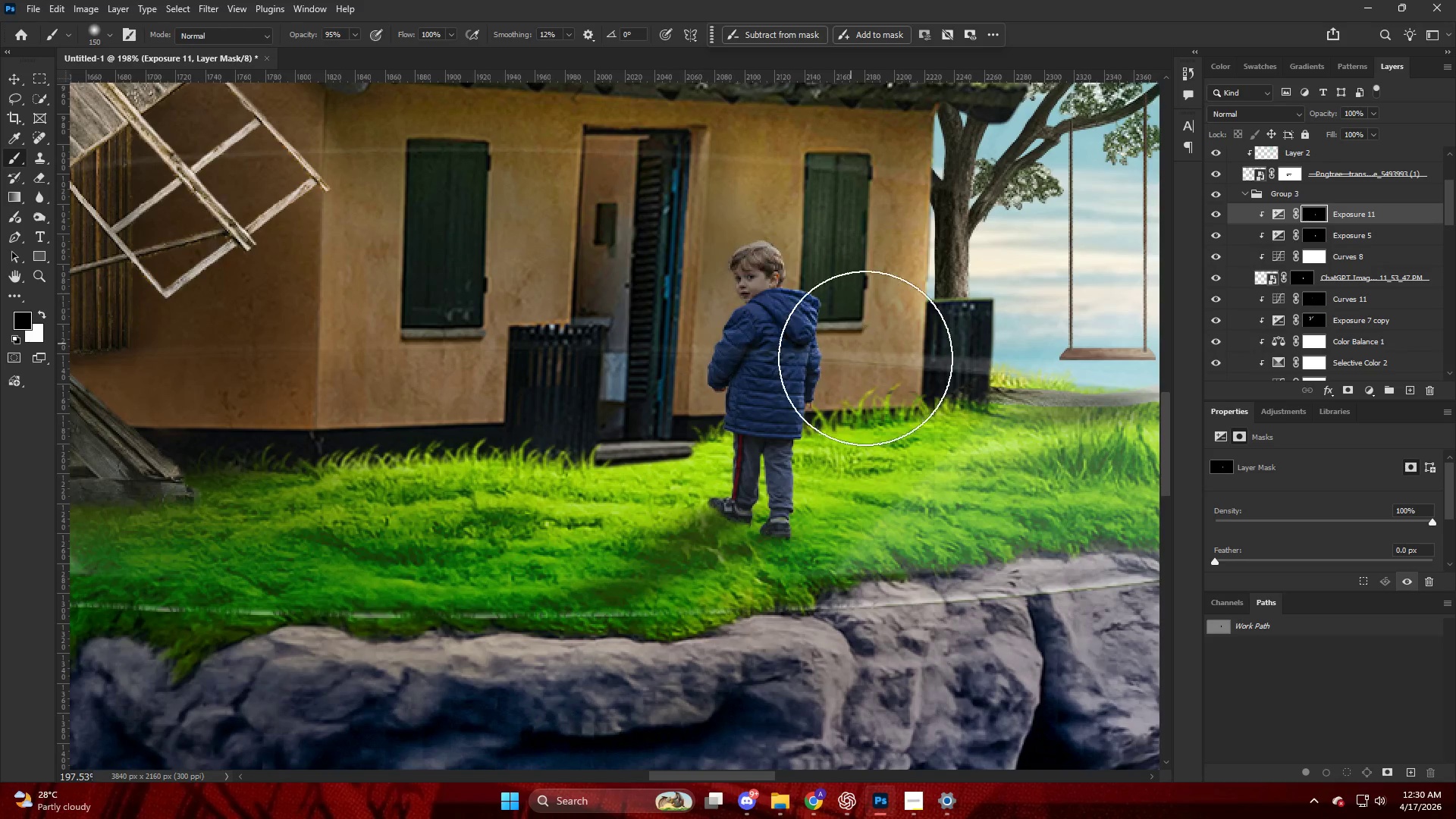 
scroll: coordinate [733, 249], scroll_direction: up, amount: 4.0
 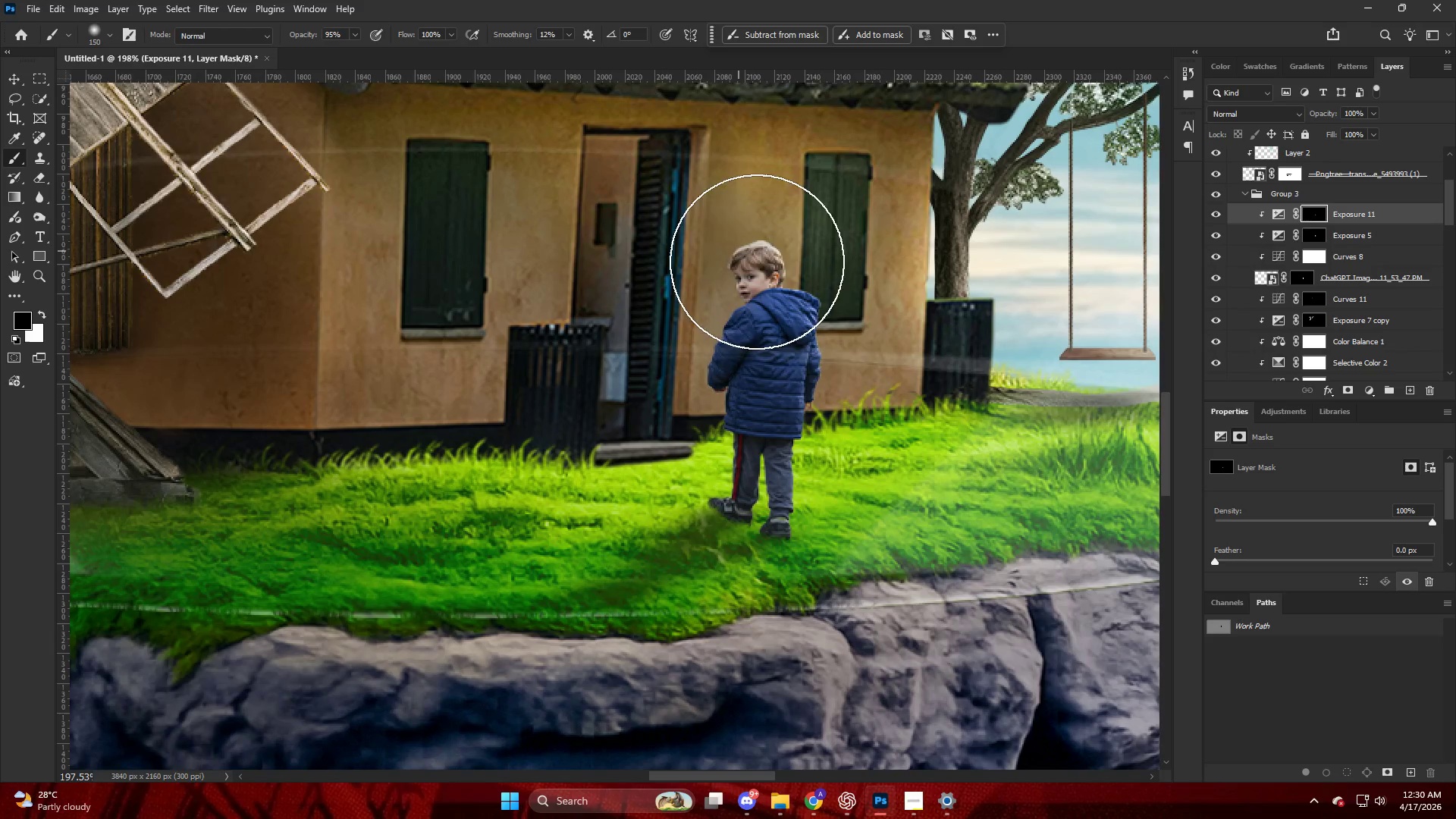 
key(Alt+AltLeft)
 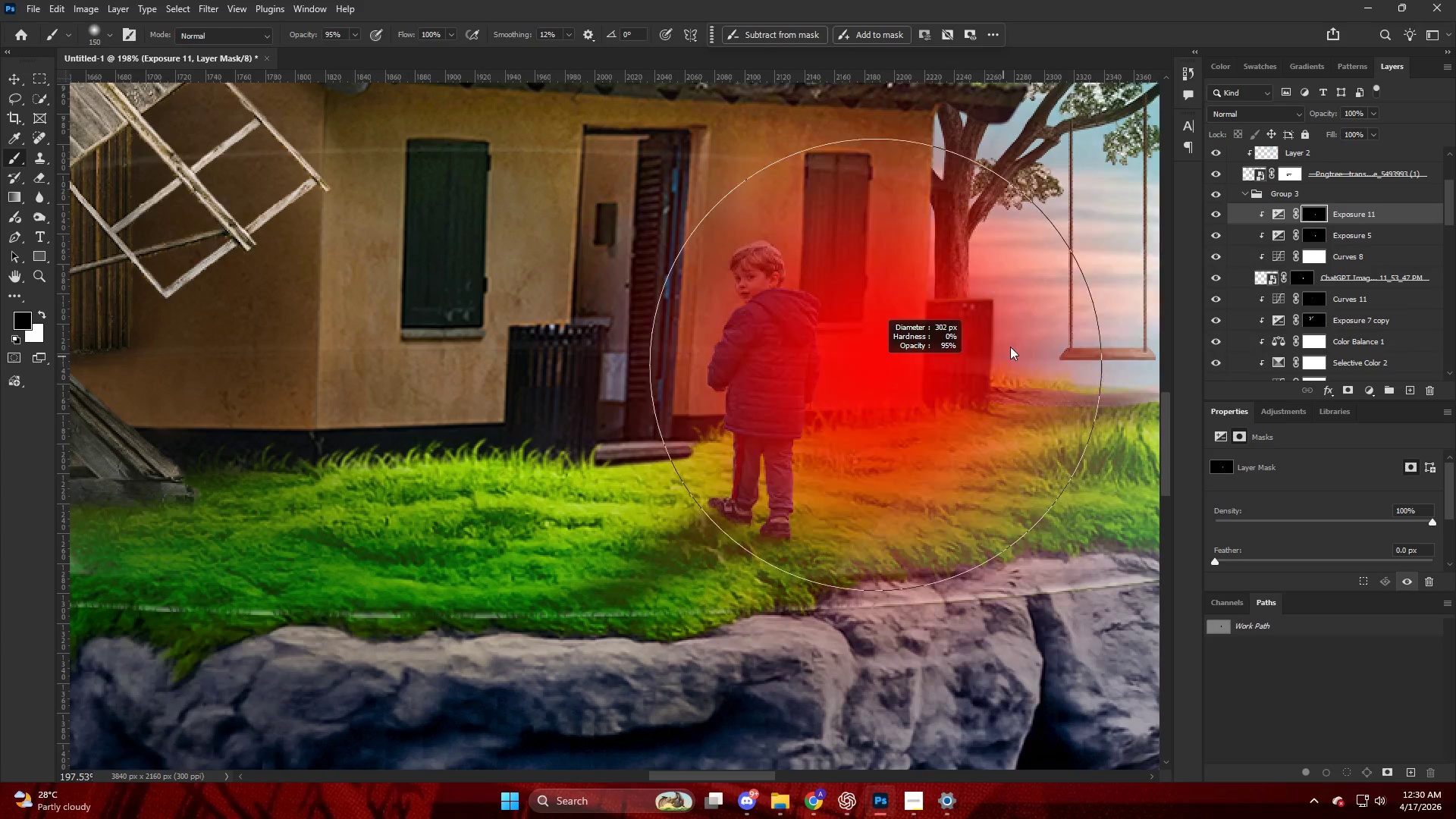 
left_click([862, 294])
 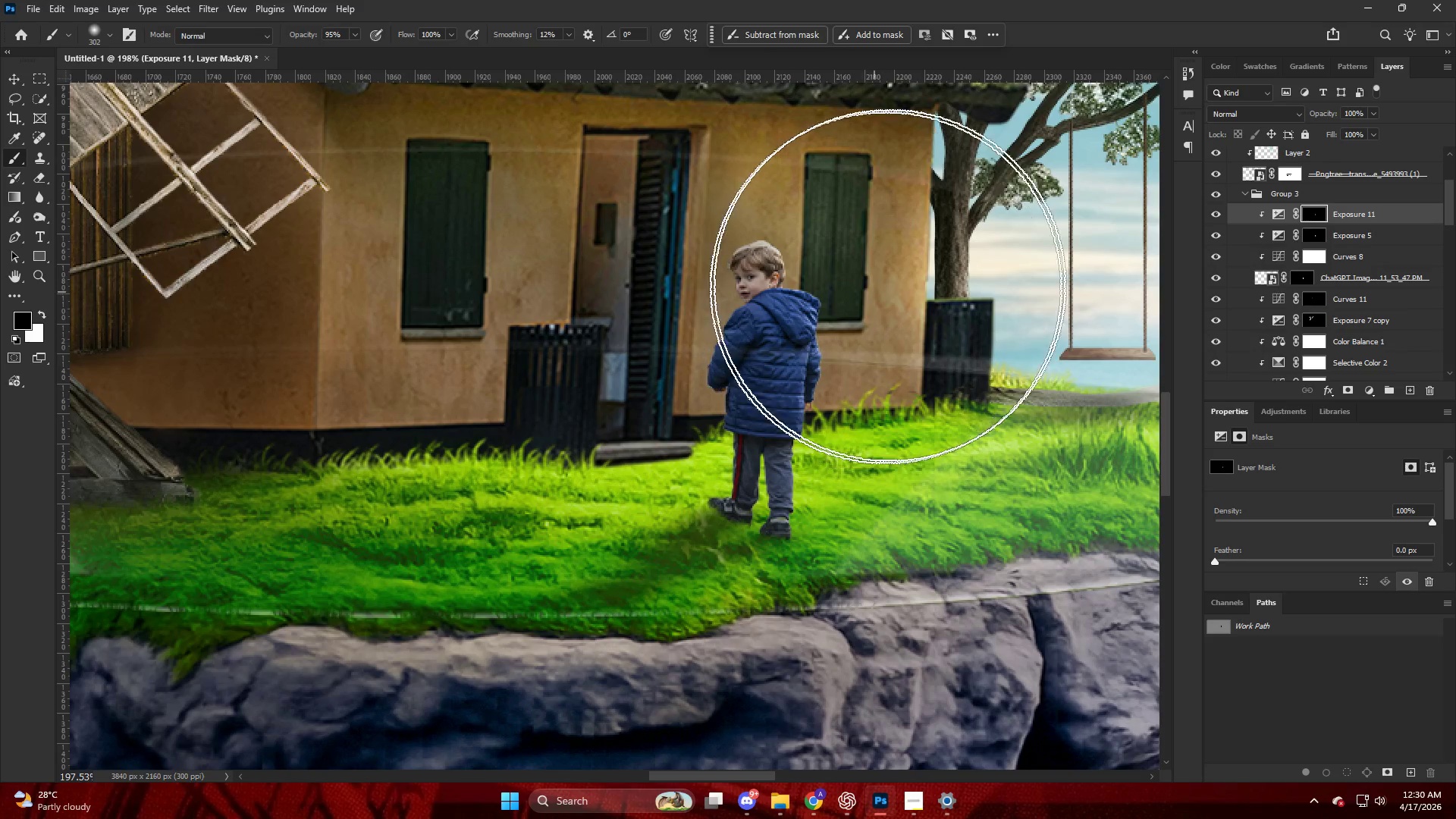 
key(Alt+AltLeft)
 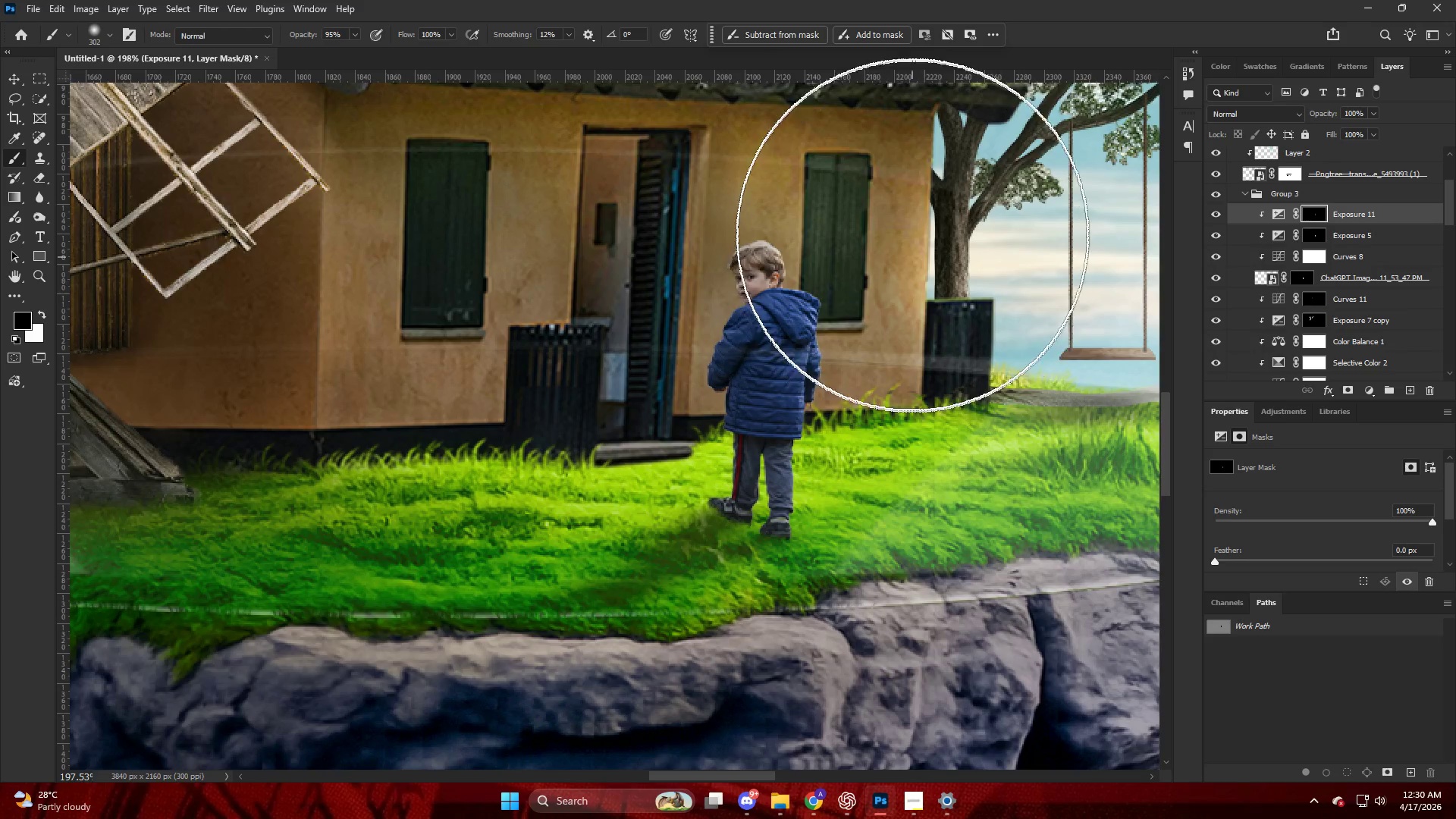 
scroll: coordinate [910, 234], scroll_direction: down, amount: 5.0
 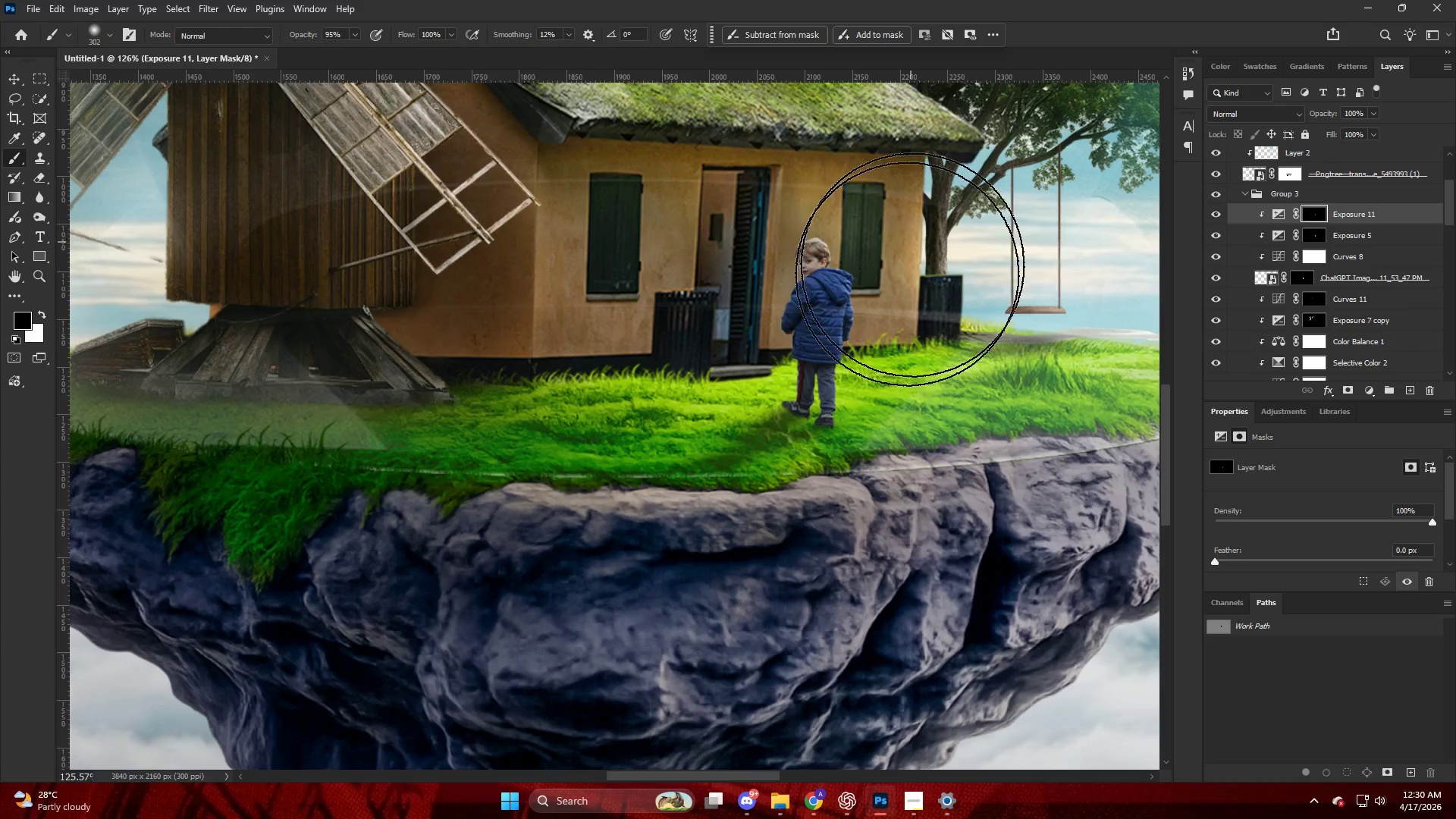 
key(Alt+AltLeft)
 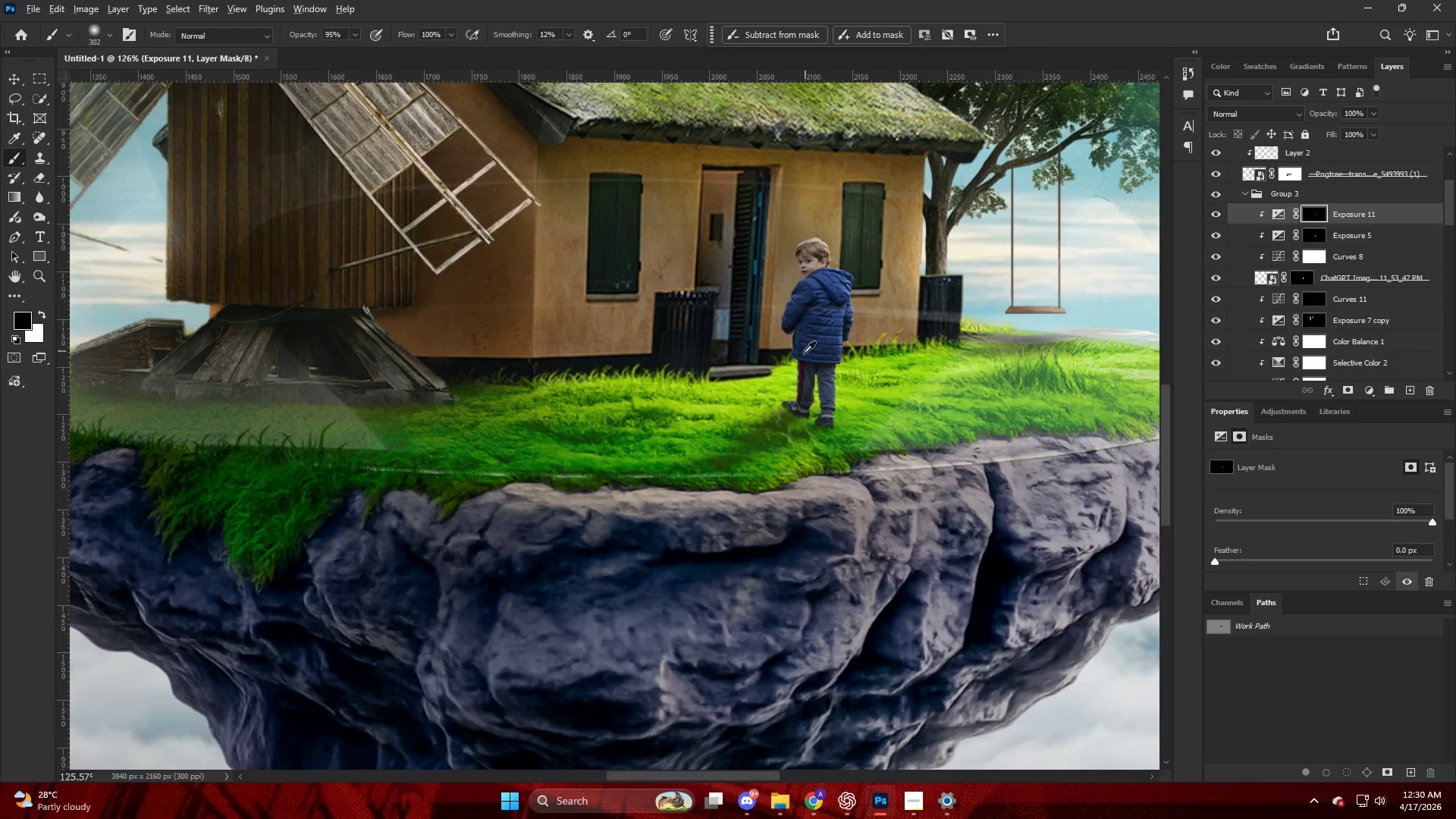 
scroll: coordinate [804, 353], scroll_direction: up, amount: 3.0
 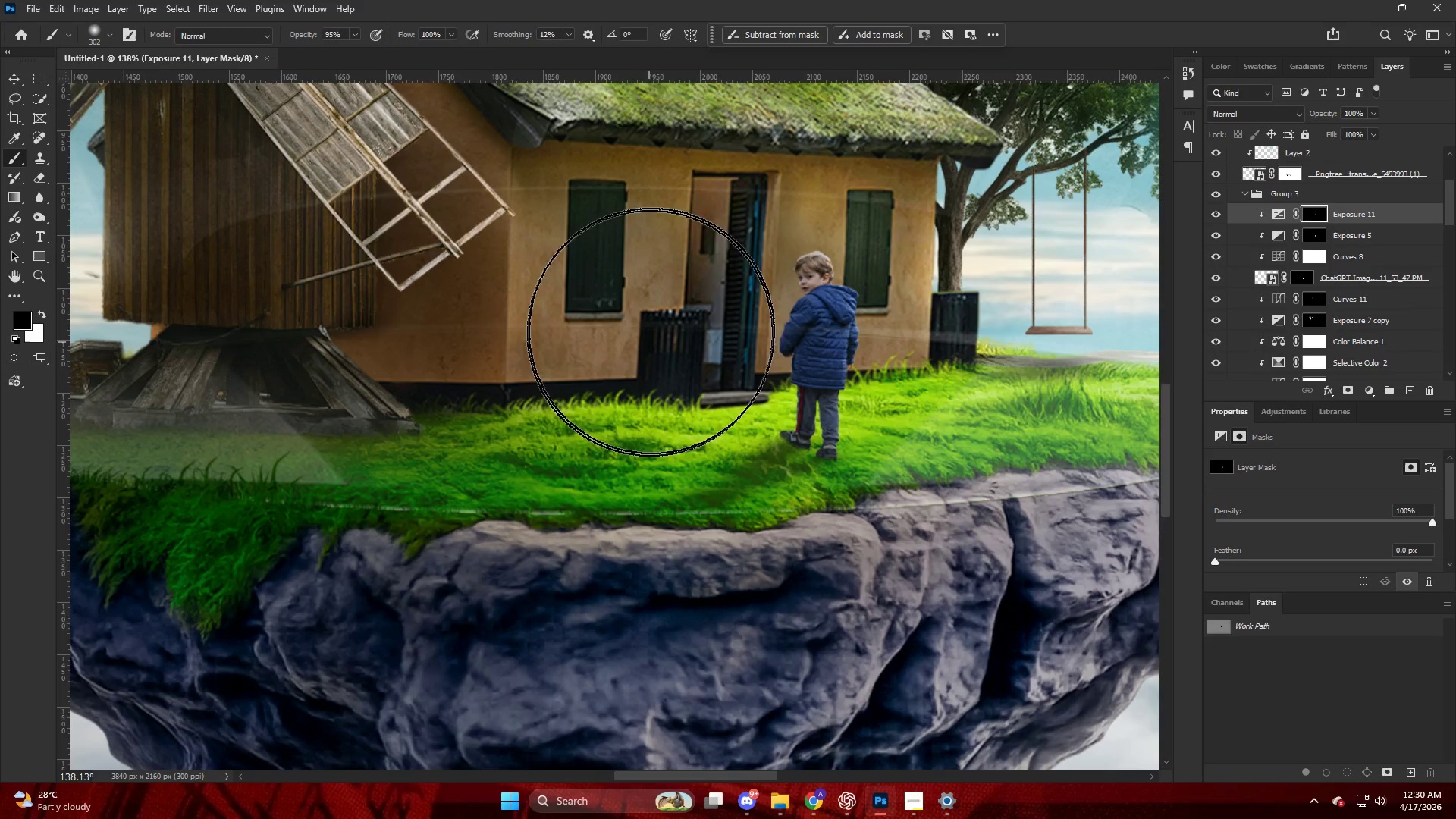 
key(Control+ControlLeft)
 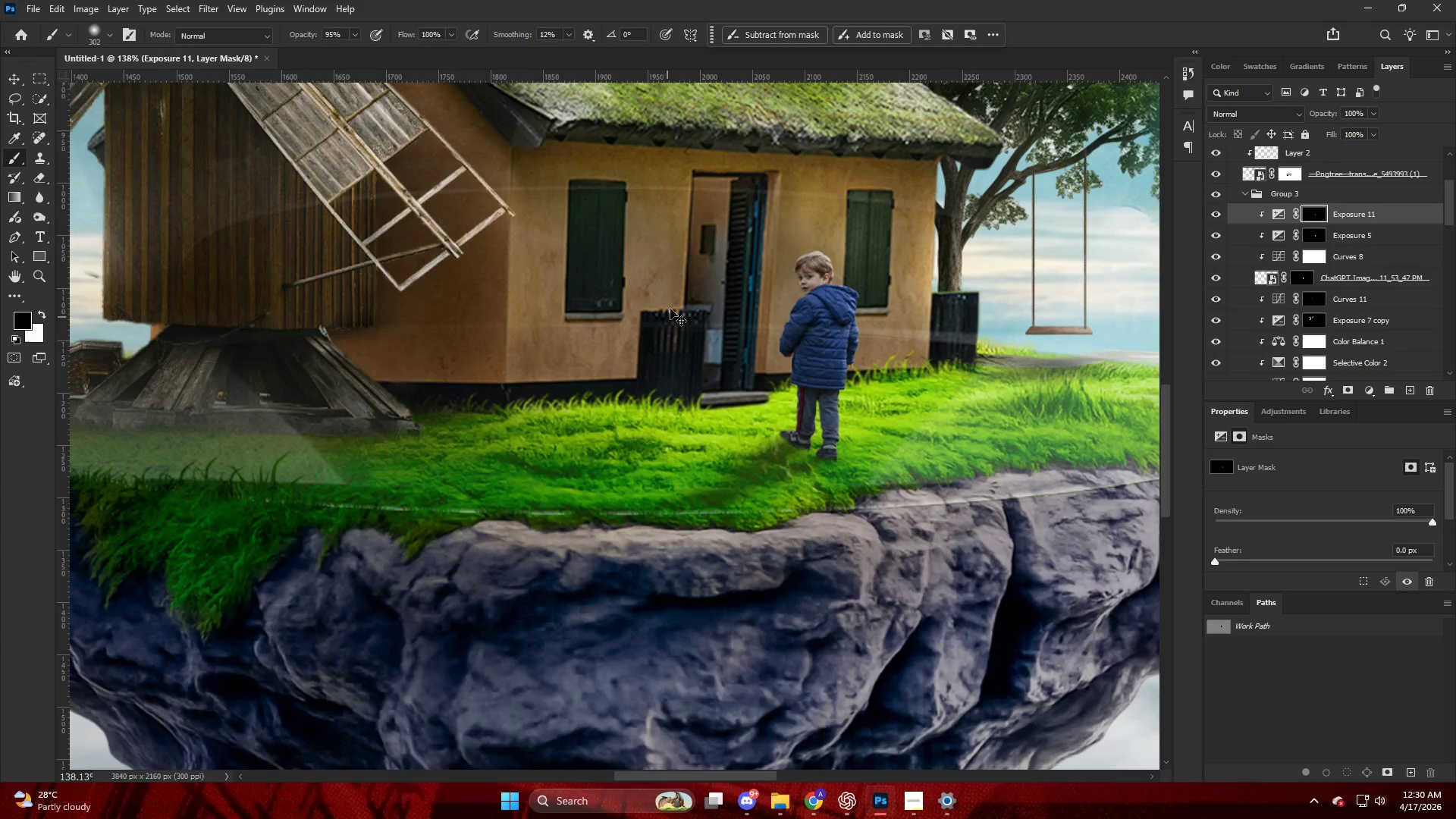 
key(Control+Z)
 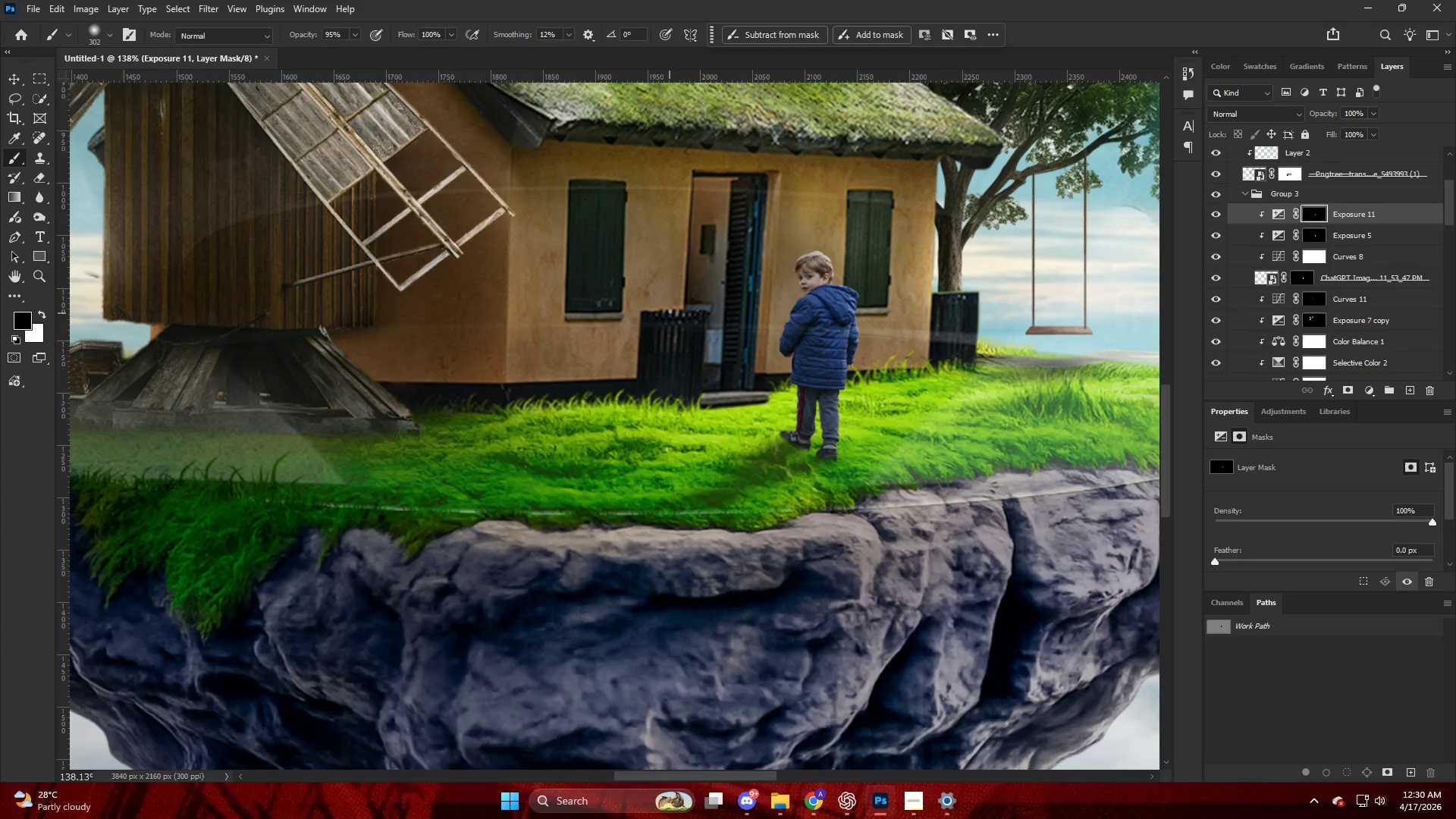 
key(X)
 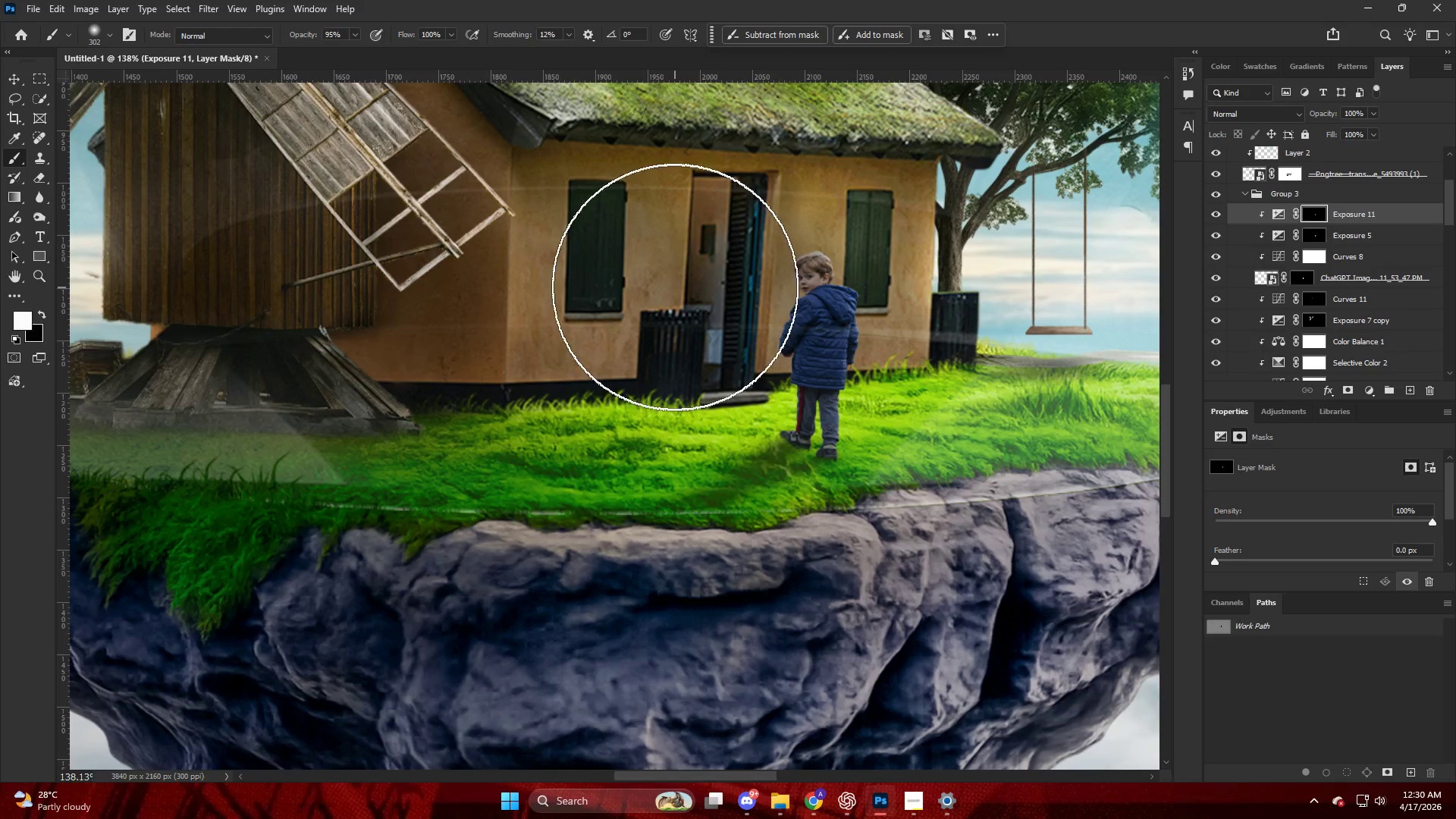 
left_click([675, 287])
 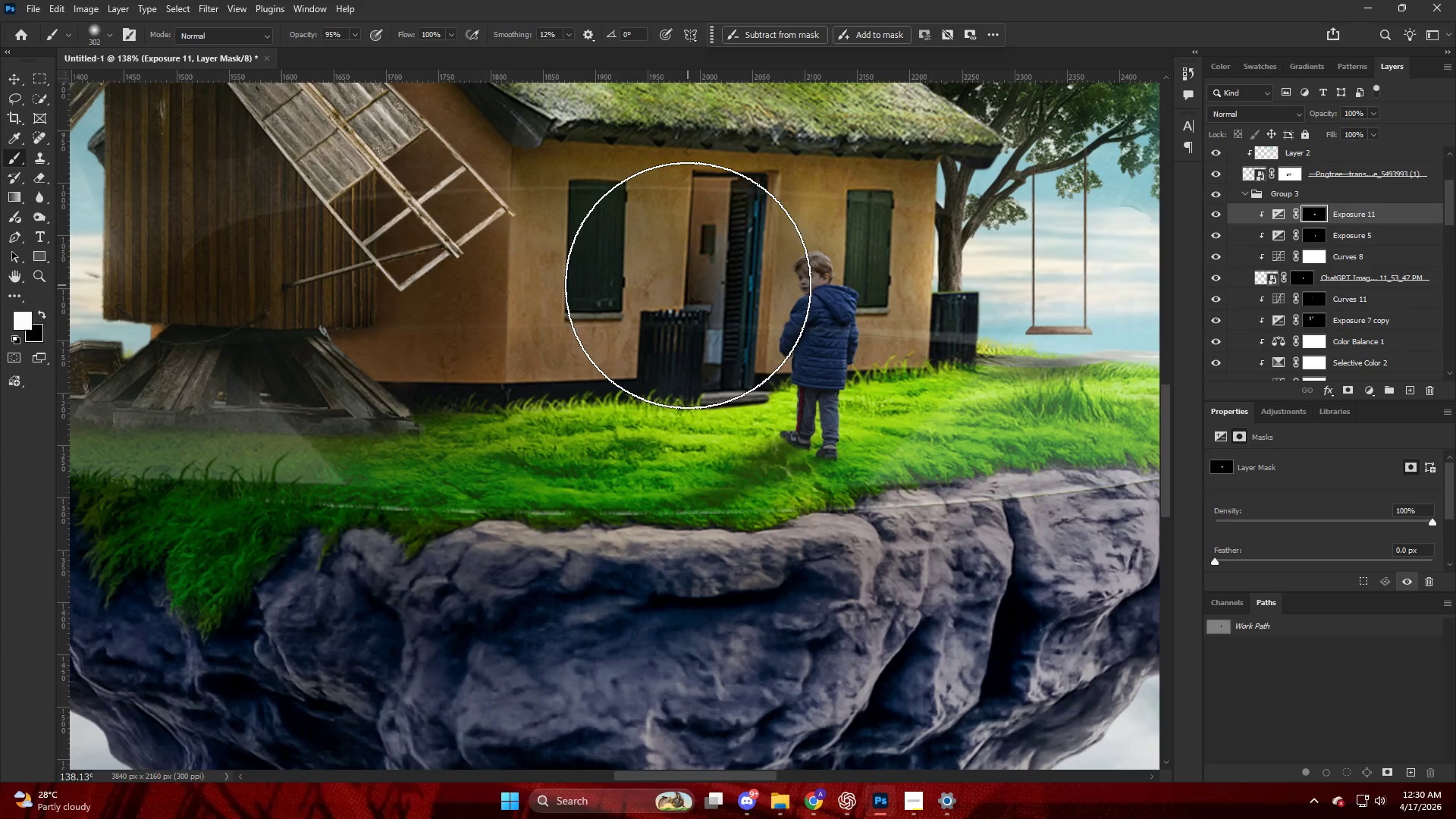 
key(X)
 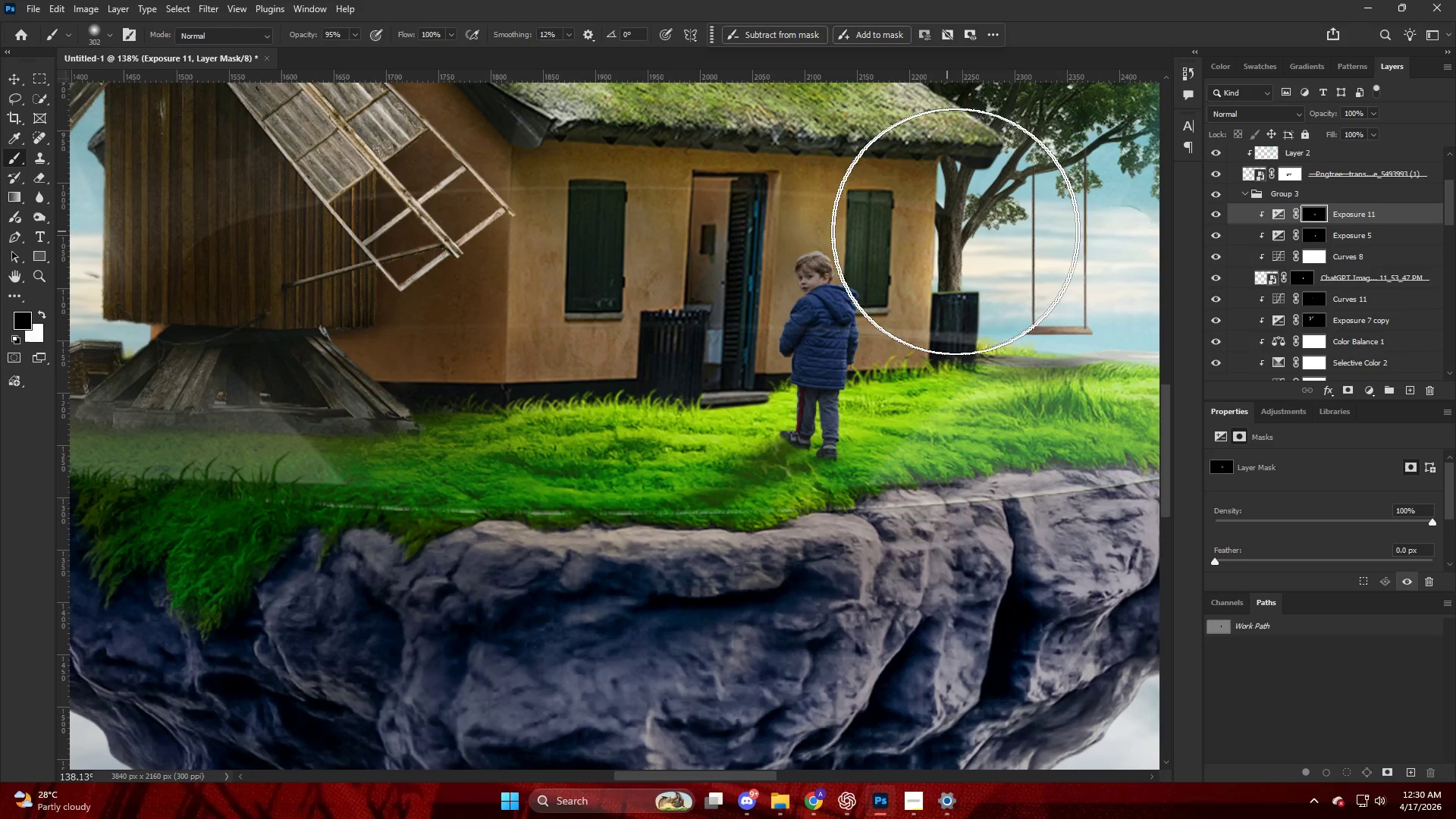 
left_click_drag(start_coordinate=[940, 268], to_coordinate=[949, 278])
 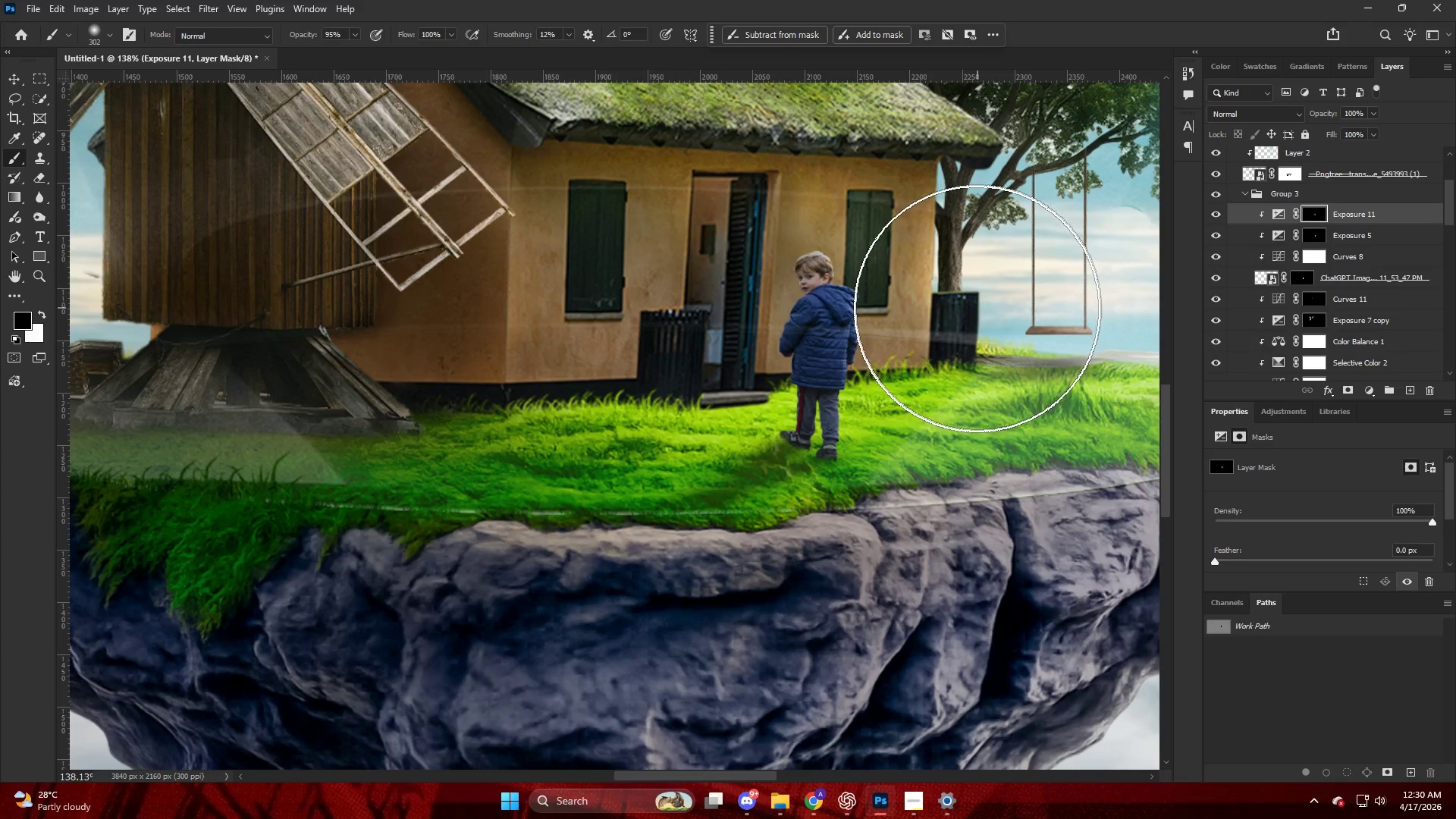 
left_click_drag(start_coordinate=[974, 314], to_coordinate=[980, 356])
 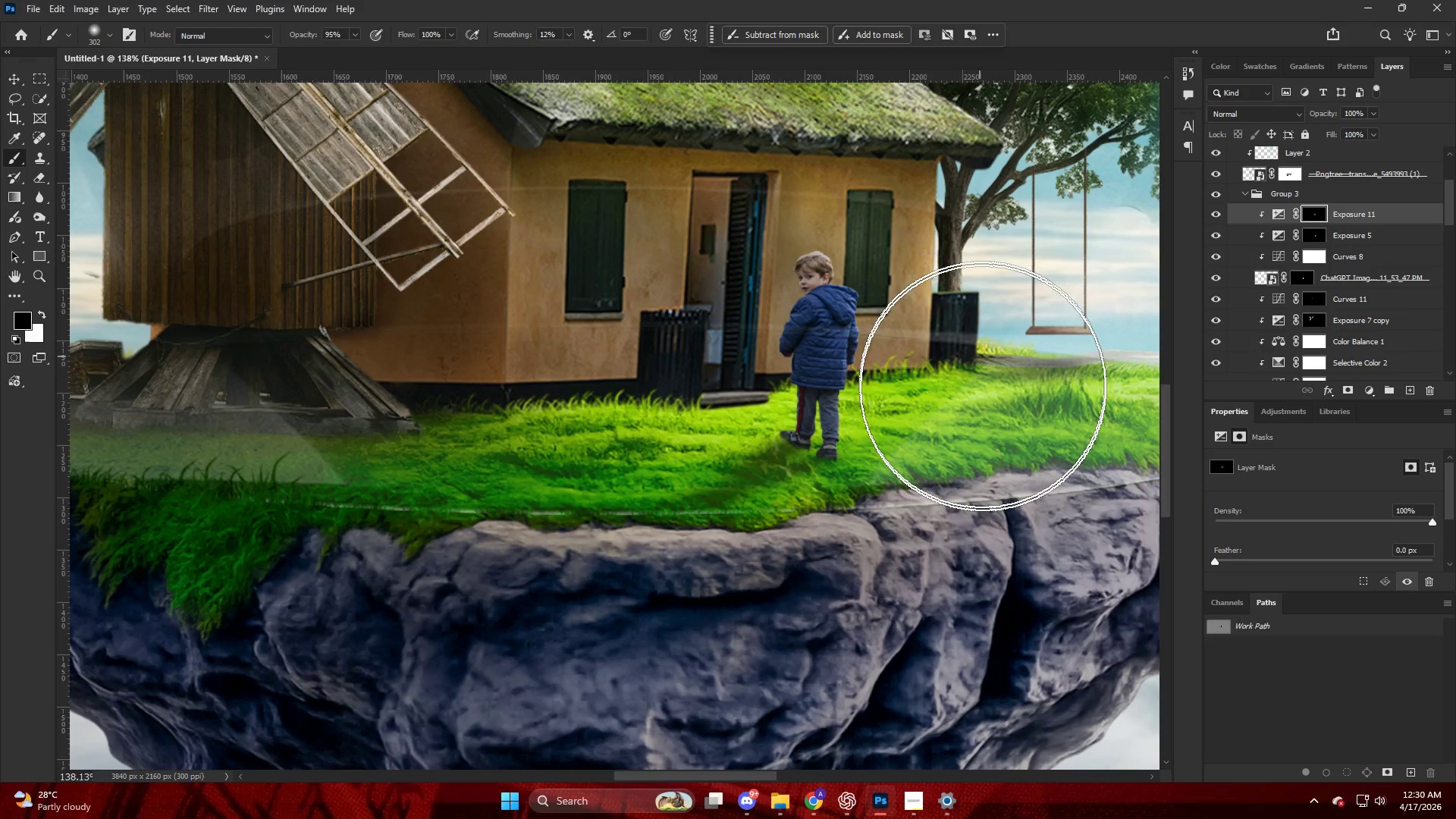 
left_click_drag(start_coordinate=[982, 400], to_coordinate=[979, 431])
 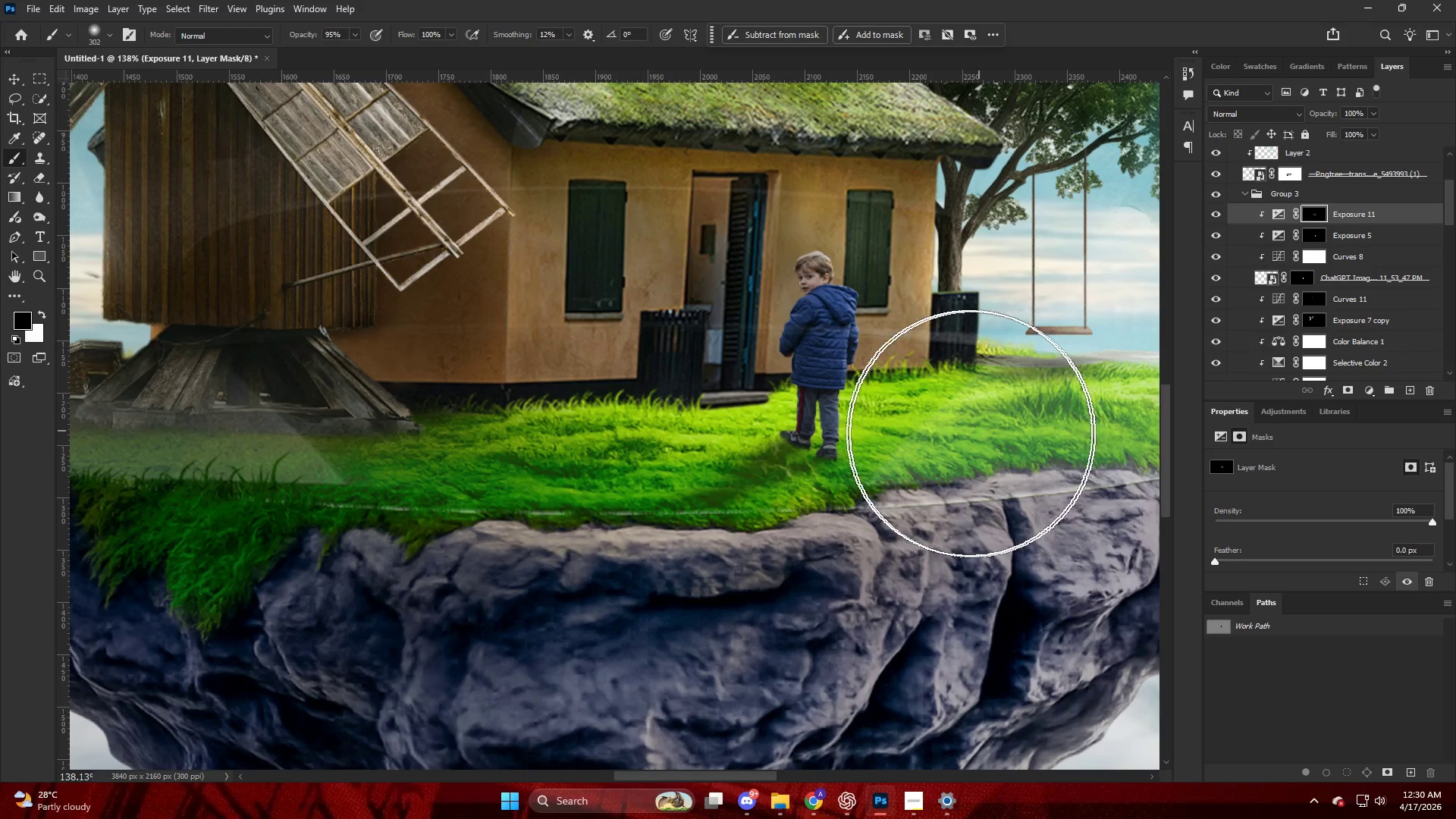 
triple_click([967, 433])
 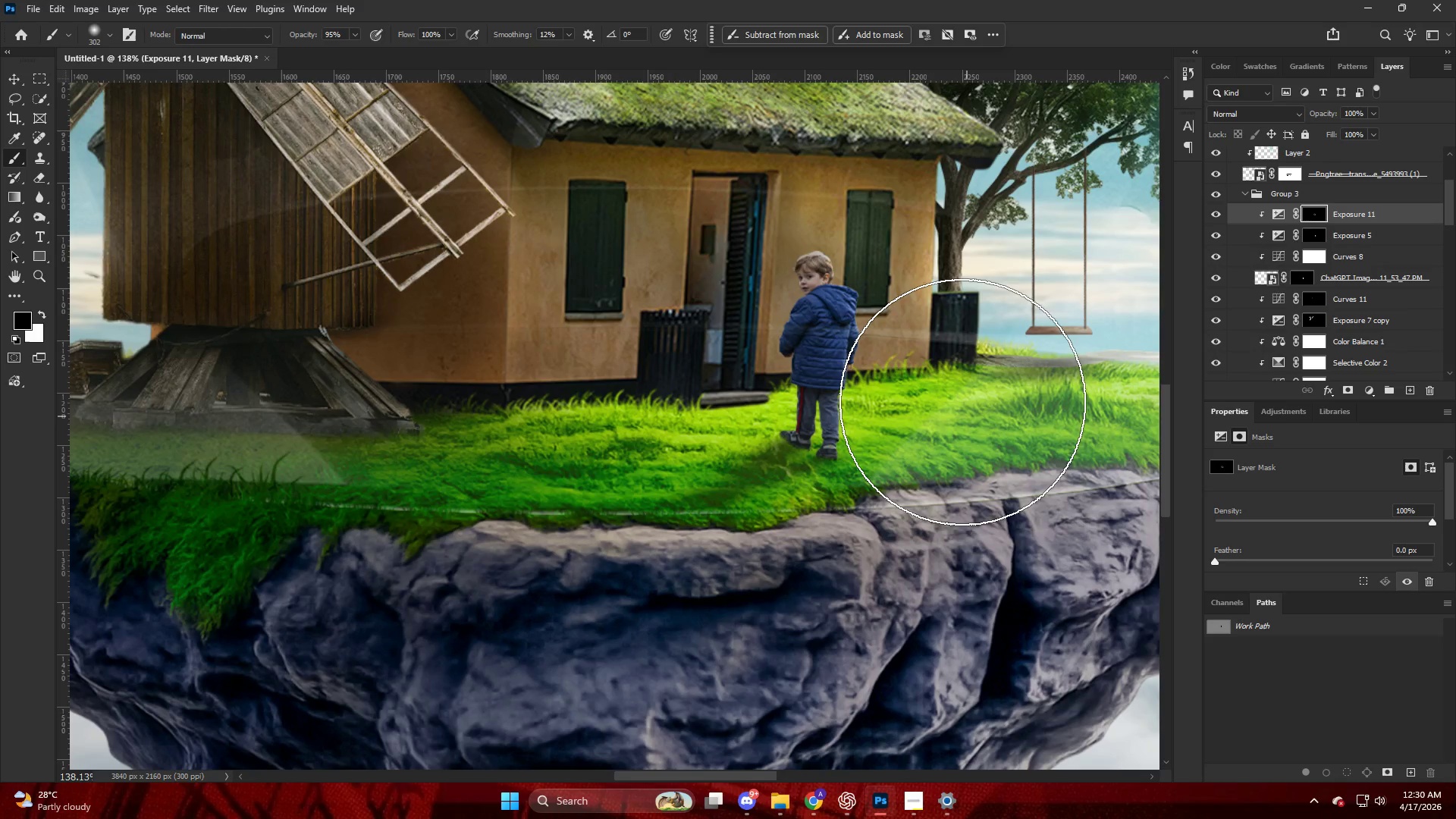 
triple_click([962, 400])
 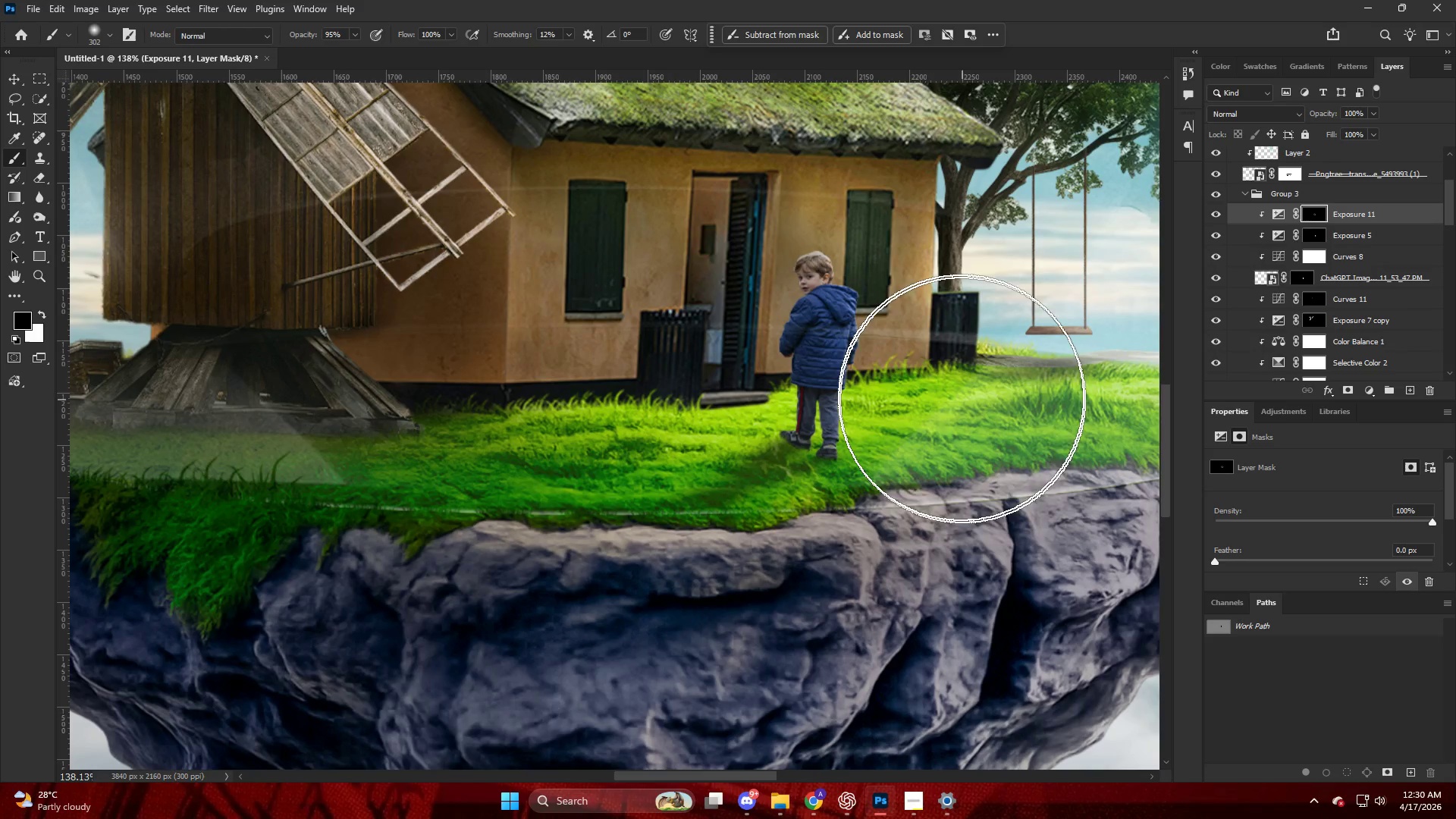 
triple_click([954, 378])
 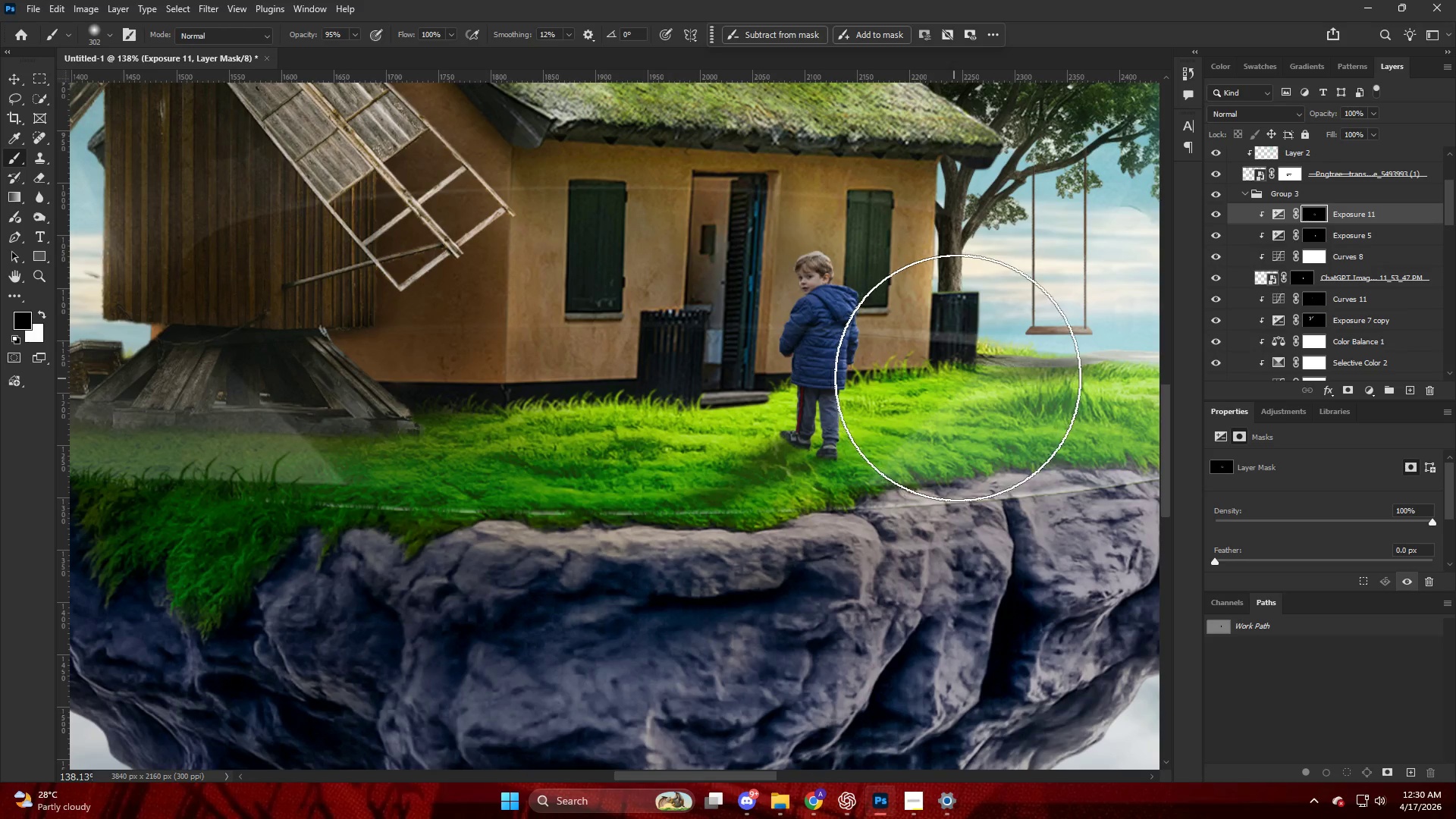 
hold_key(key=AltLeft, duration=0.42)
 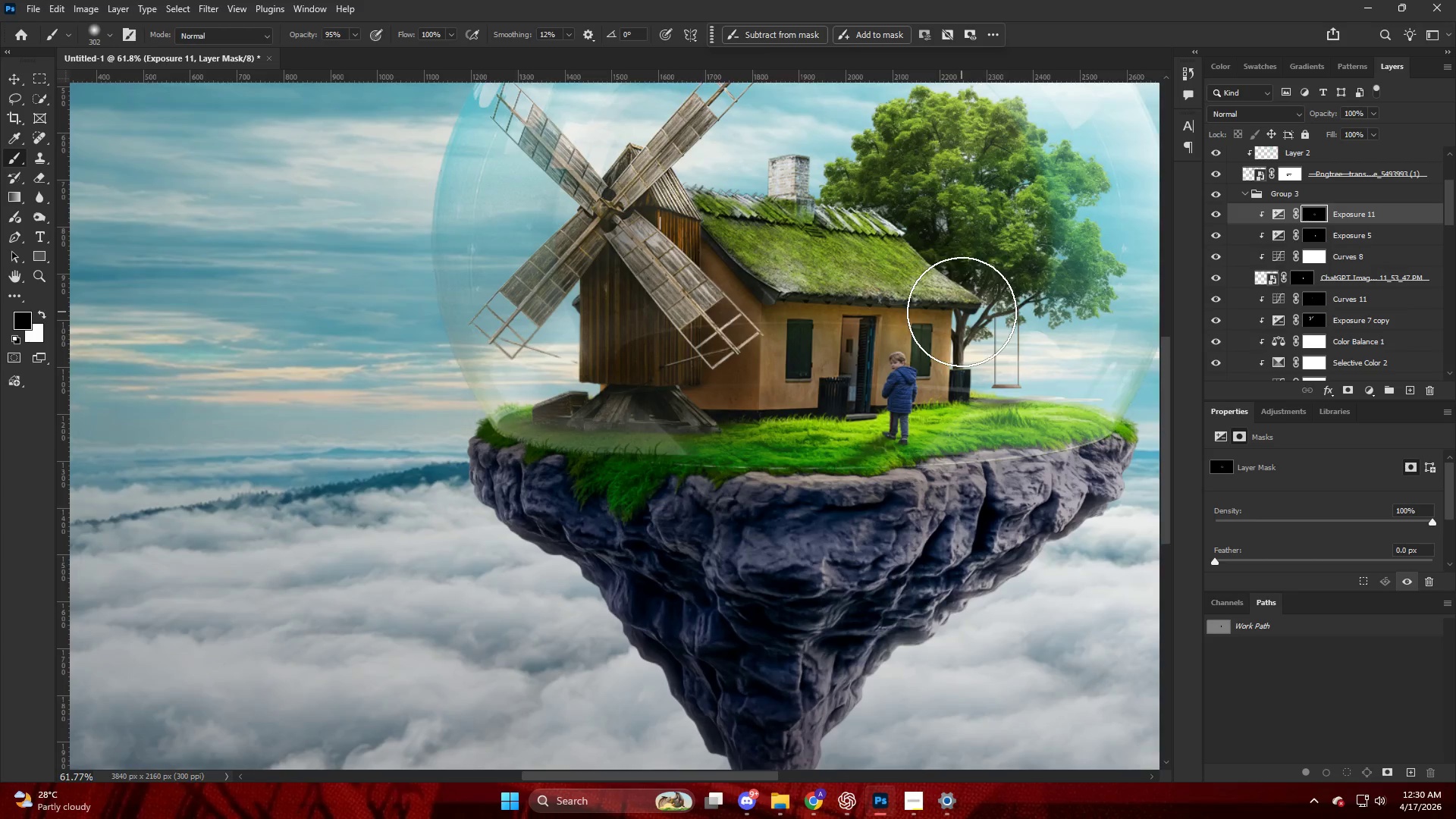 
key(Alt+AltLeft)
 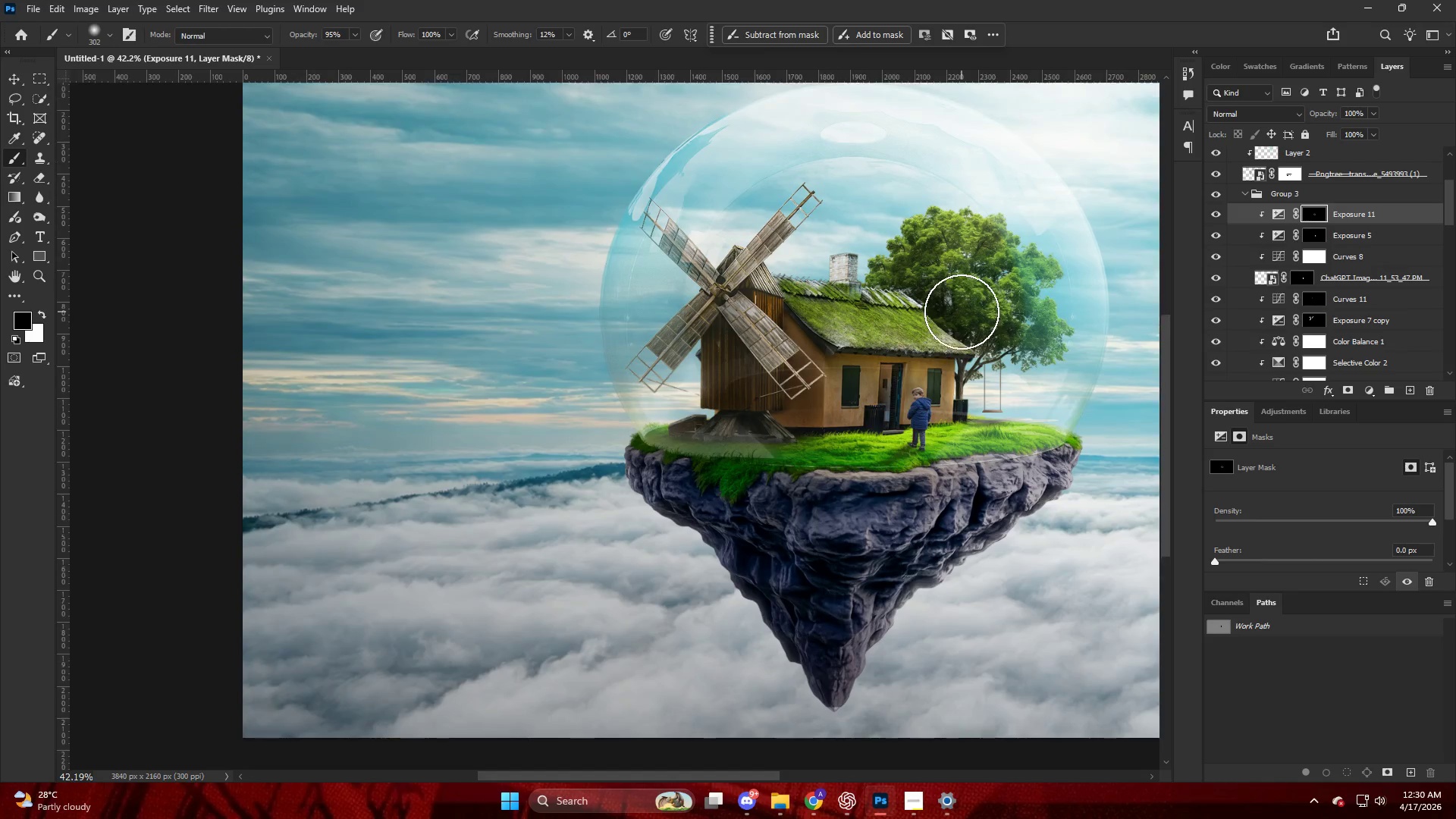 
hold_key(key=ControlLeft, duration=0.52)
scroll: coordinate [962, 312], scroll_direction: down, amount: 12.0
 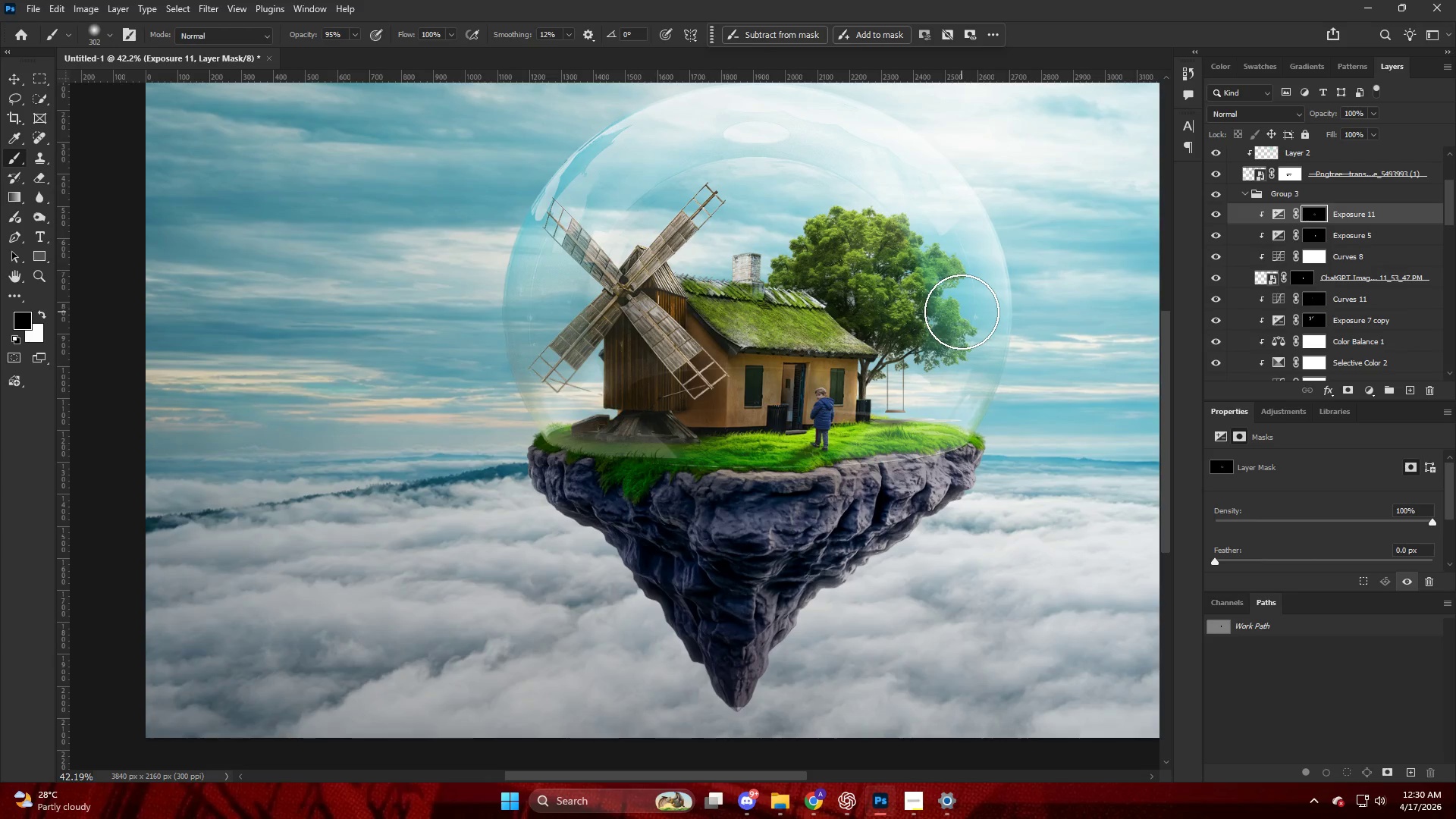 
left_click([826, 802])
 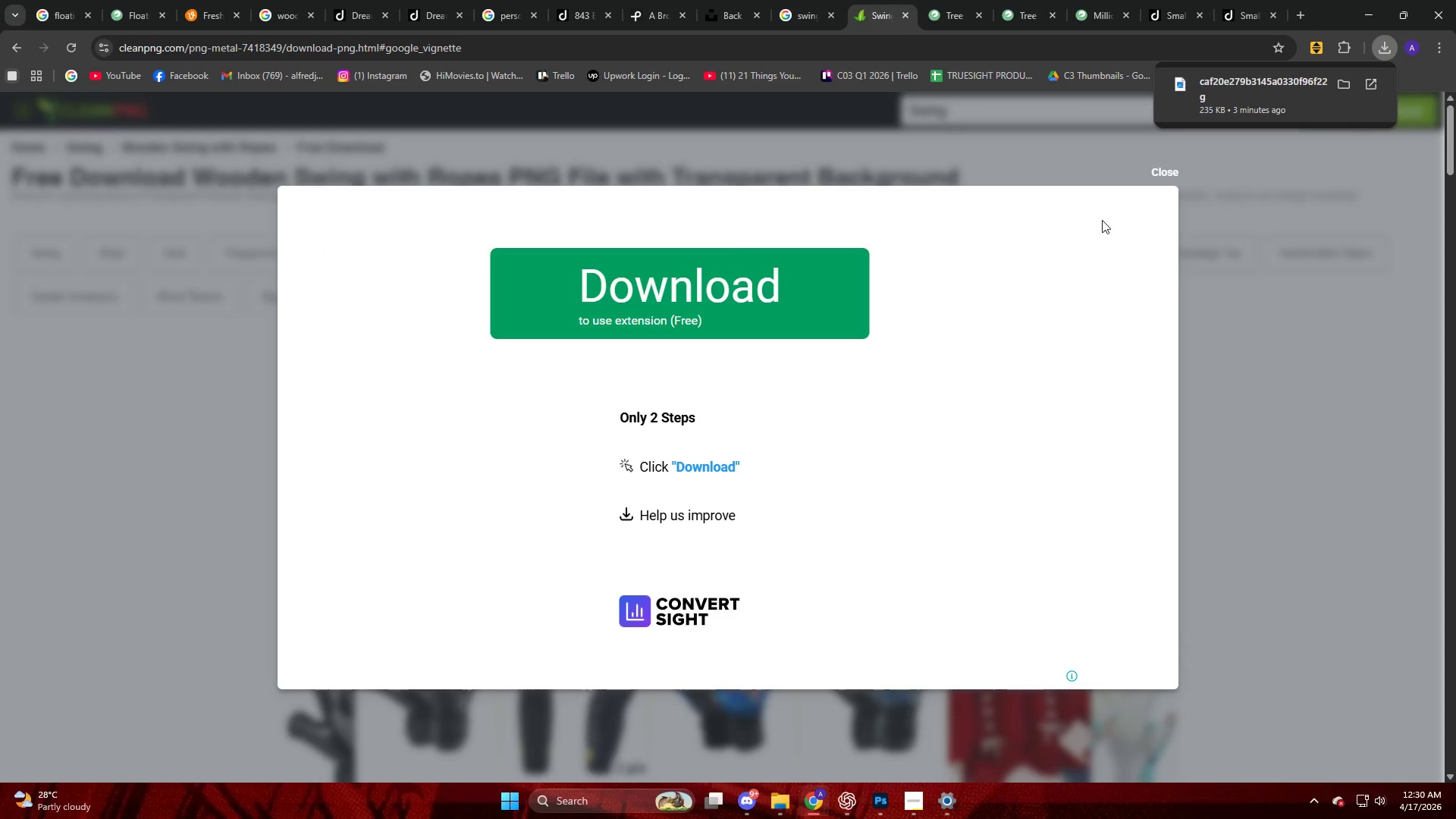 
left_click([1154, 176])